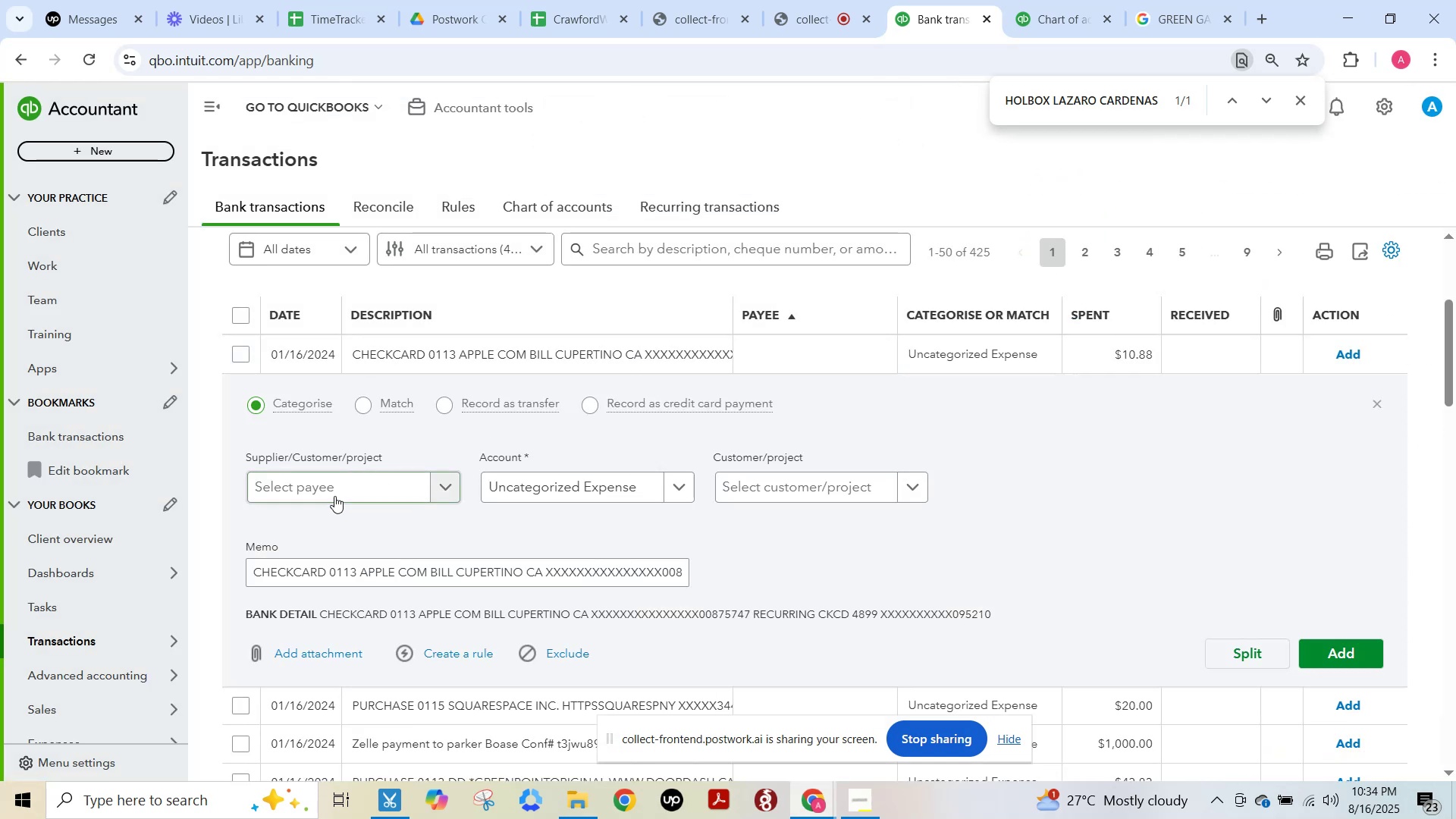 
left_click([330, 491])
 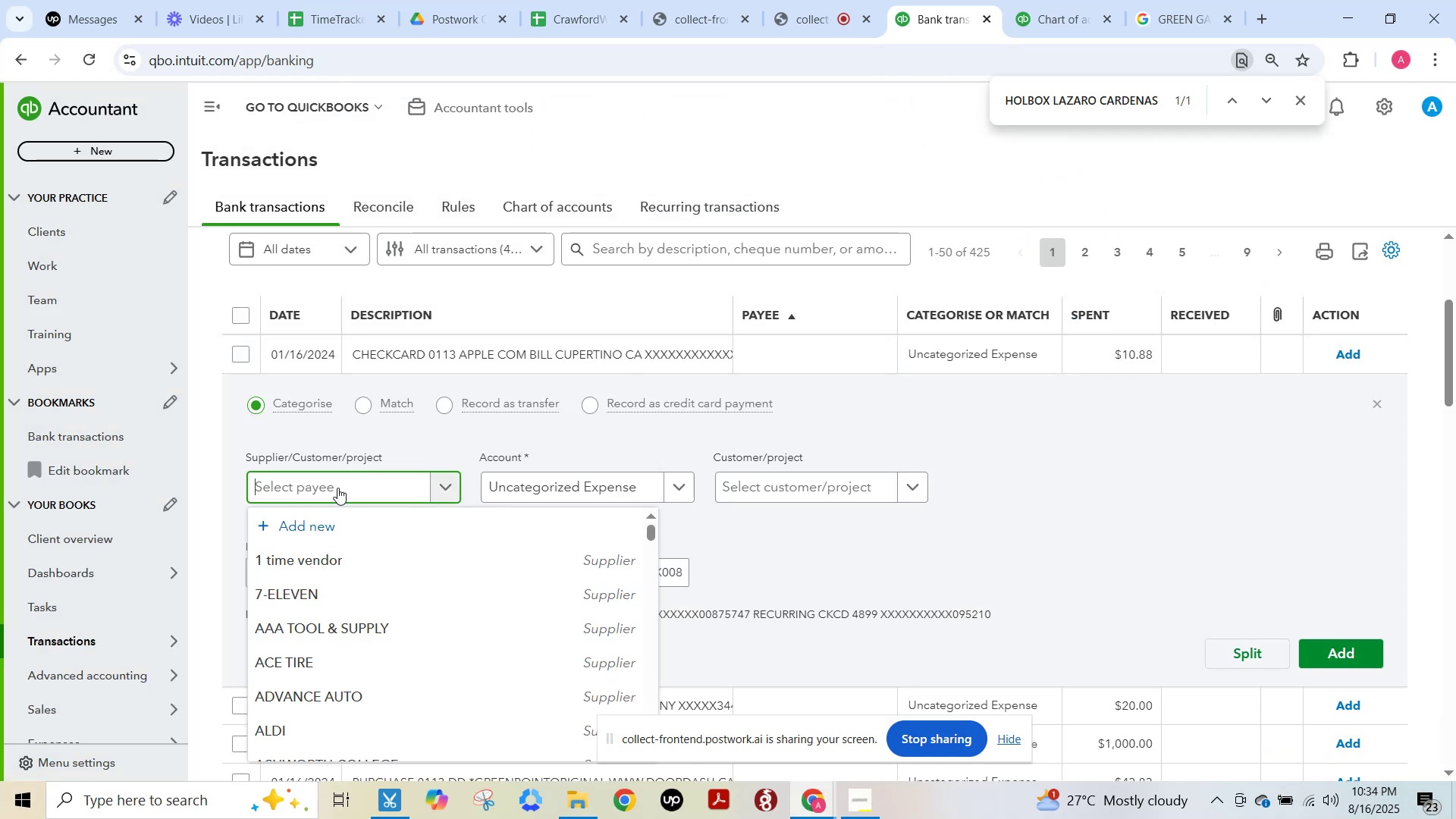 
type(apple)
 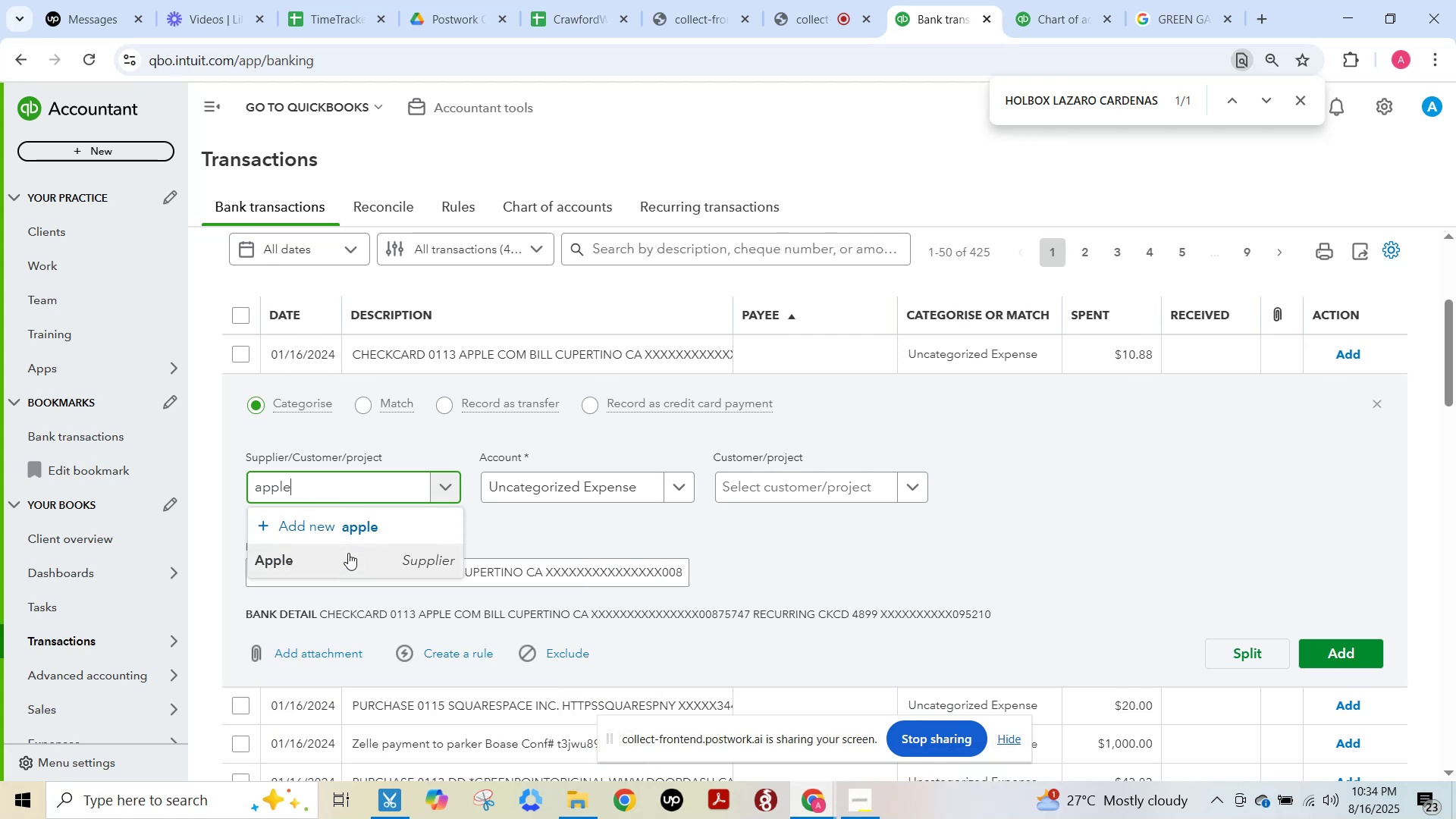 
left_click([349, 558])
 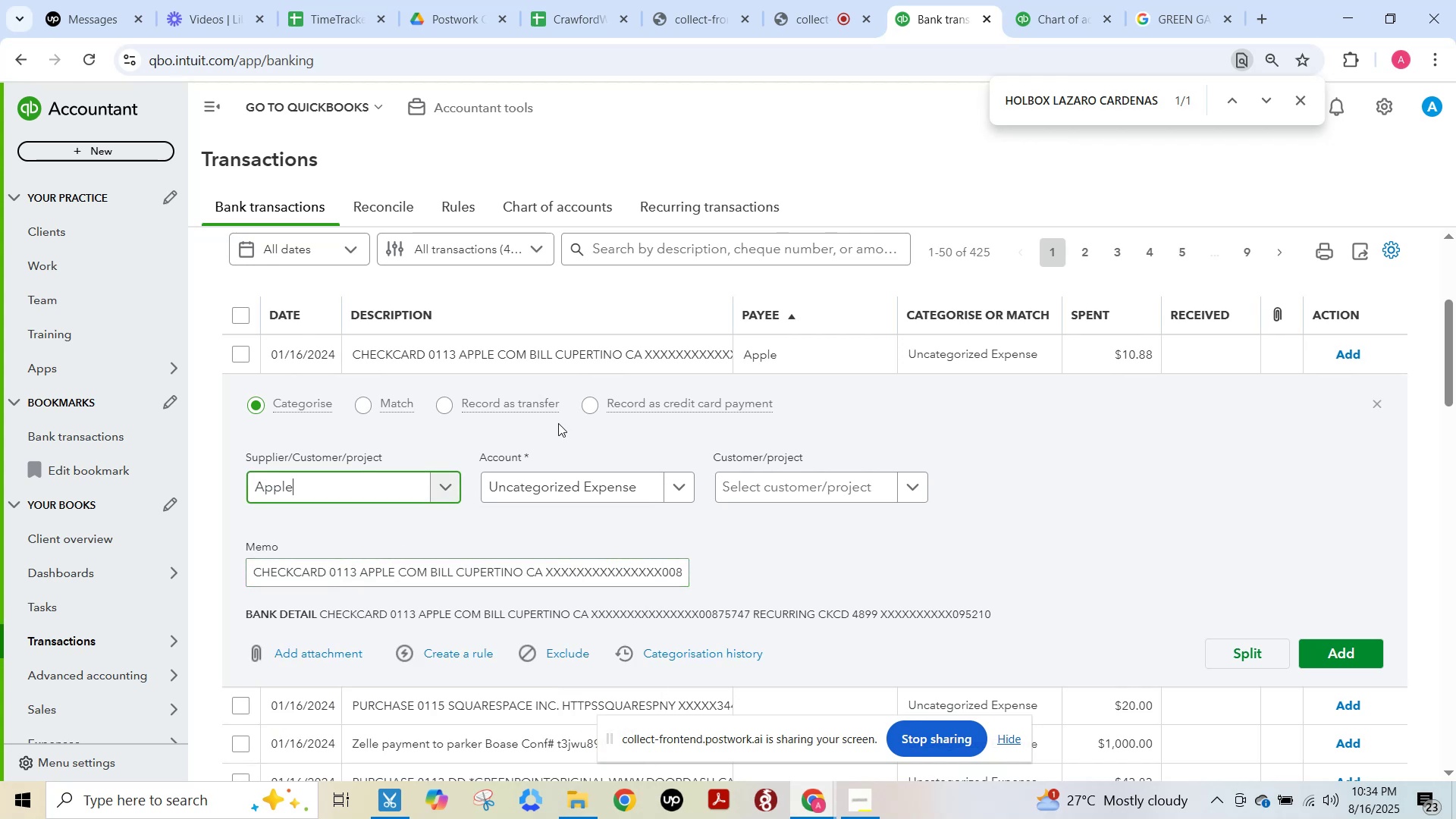 
left_click([572, 475])
 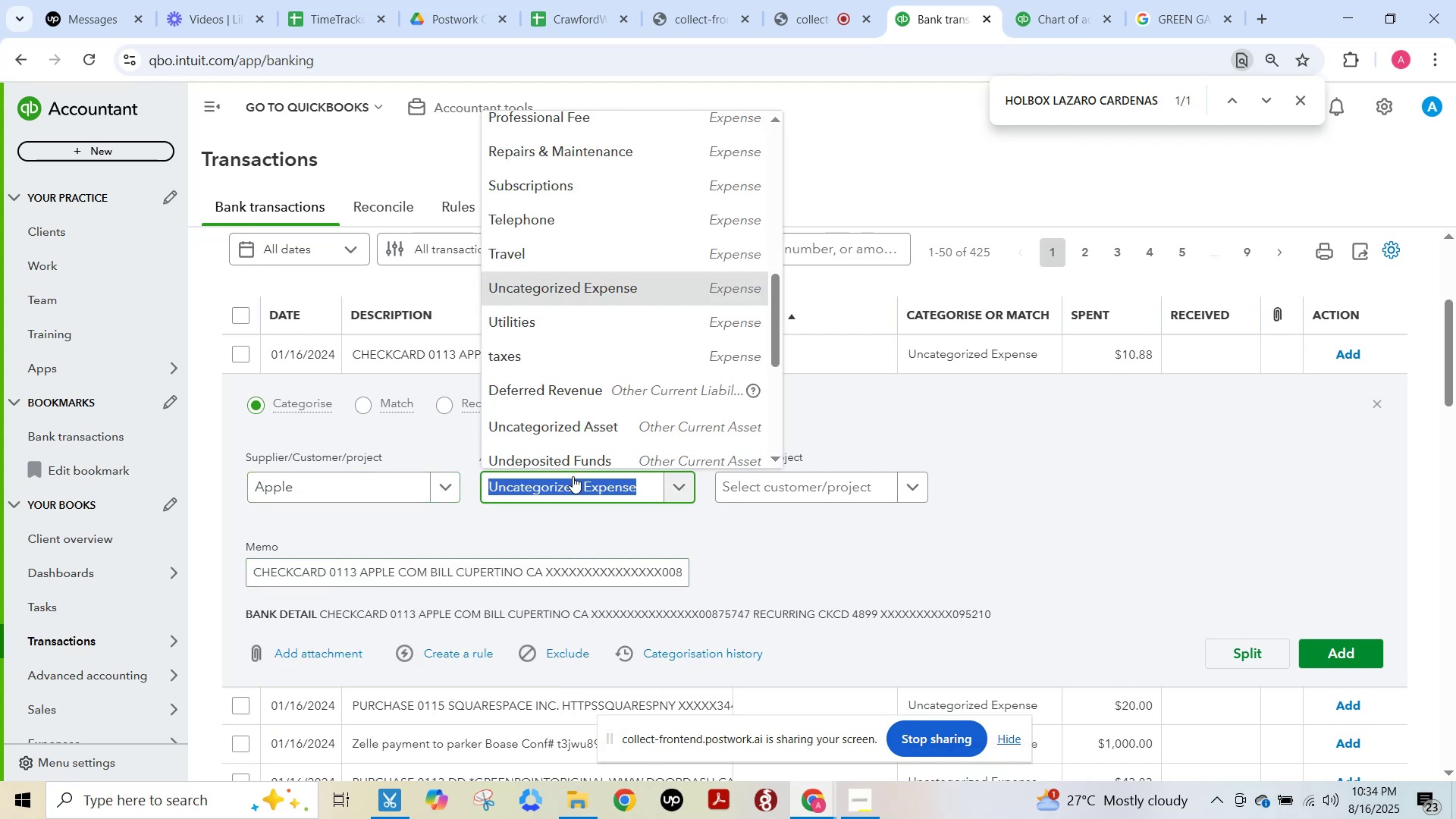 
type(subs)
 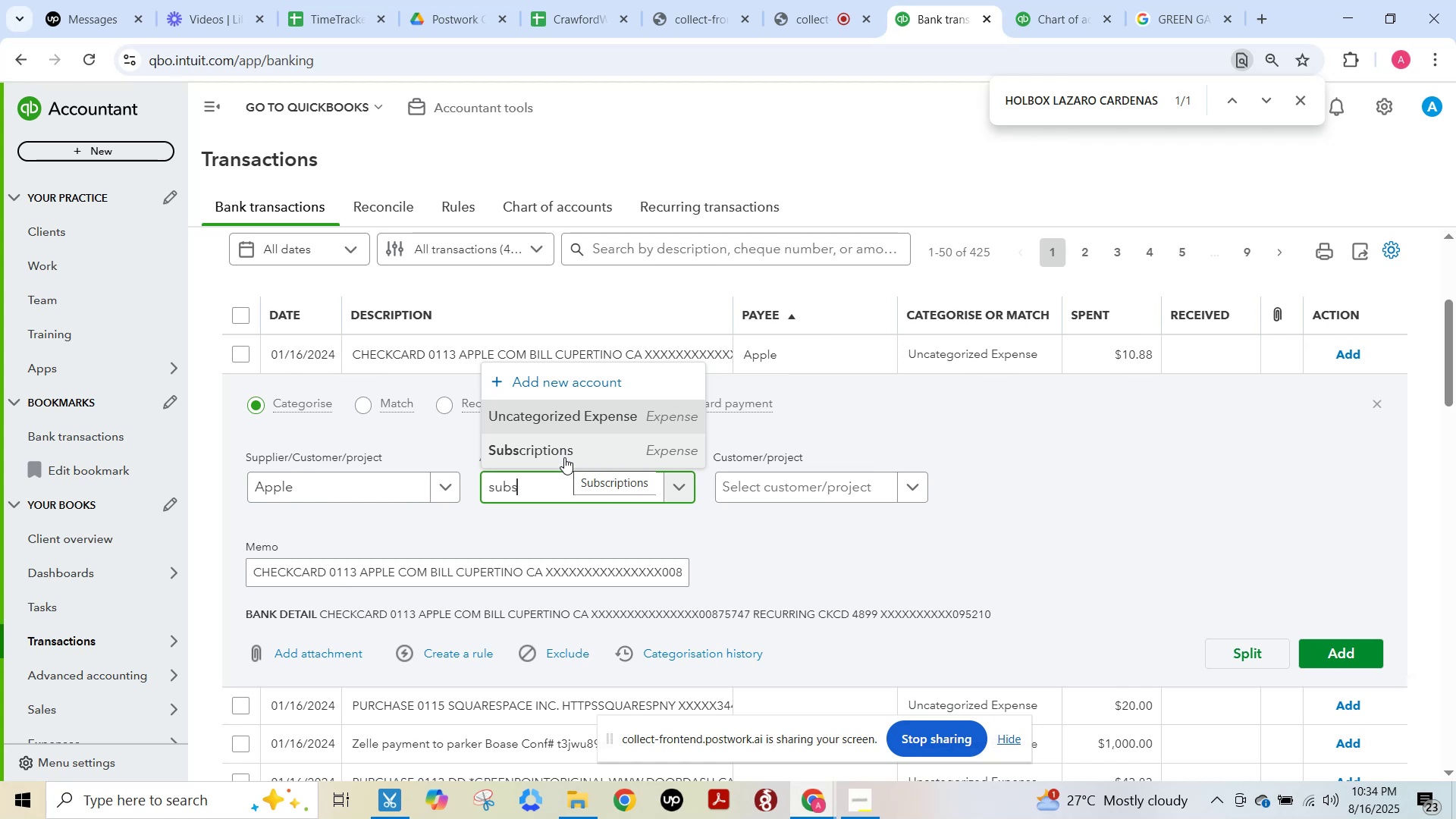 
left_click([562, 450])
 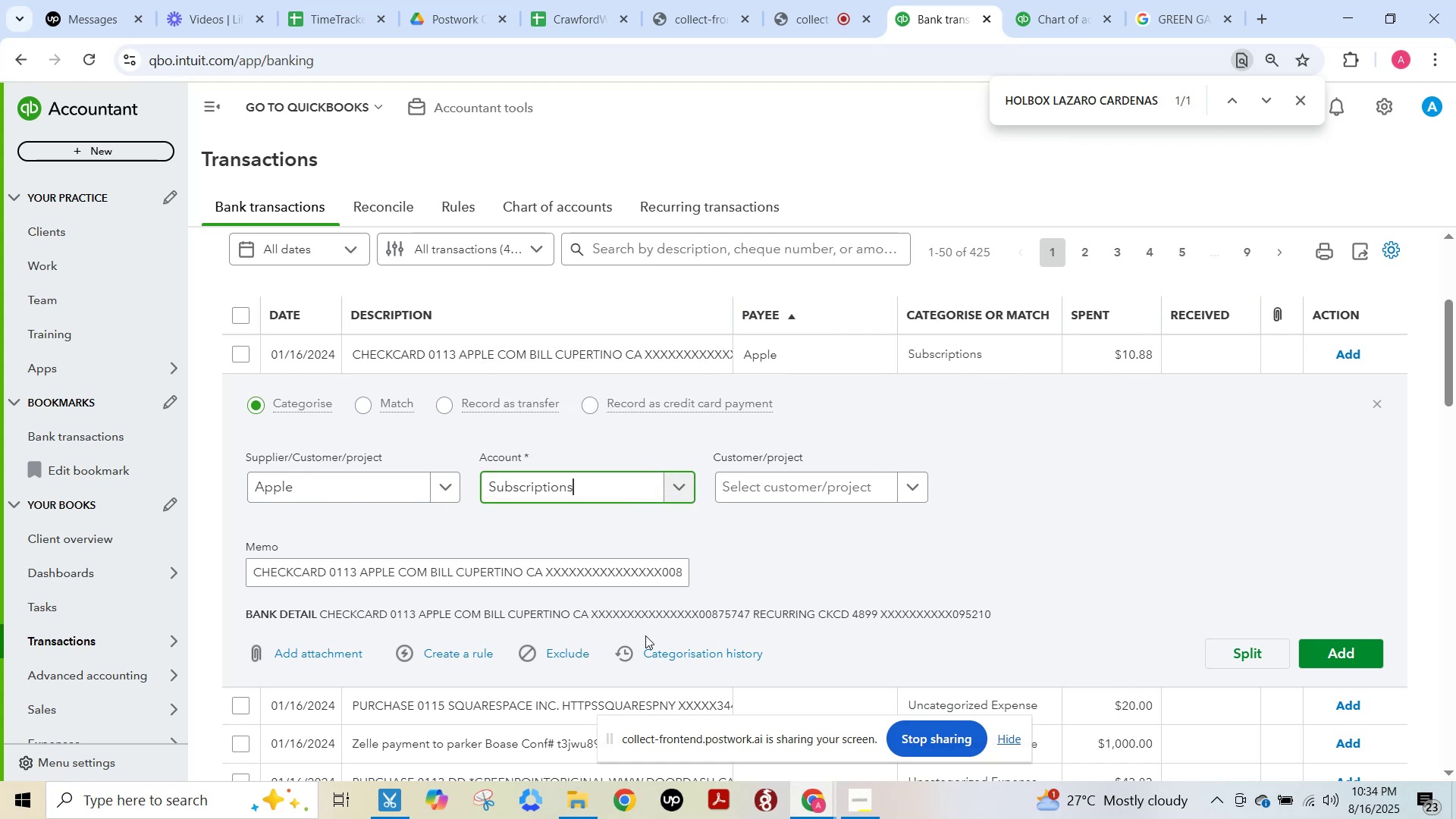 
left_click([474, 654])
 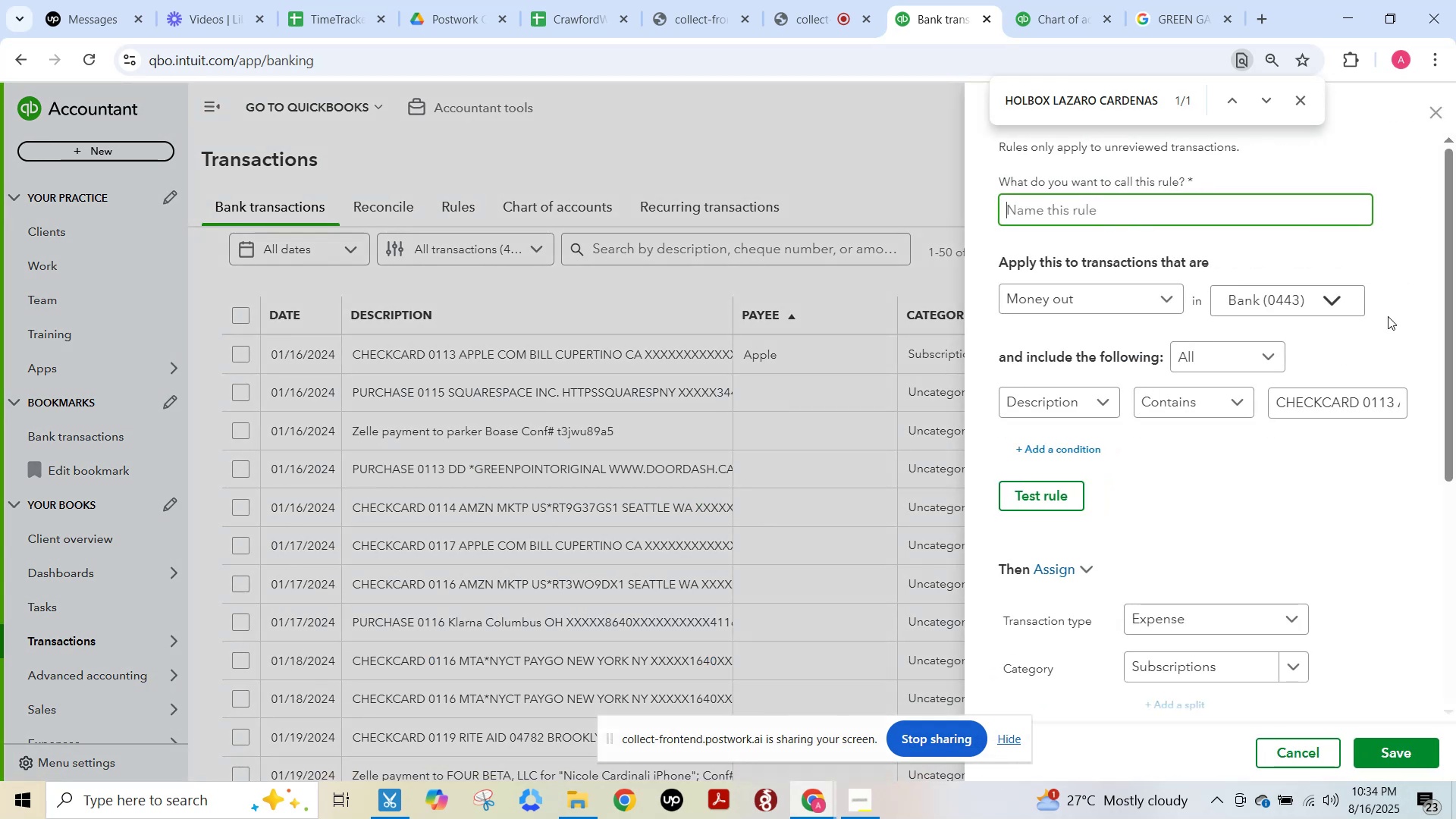 
type([F15]Apple)
 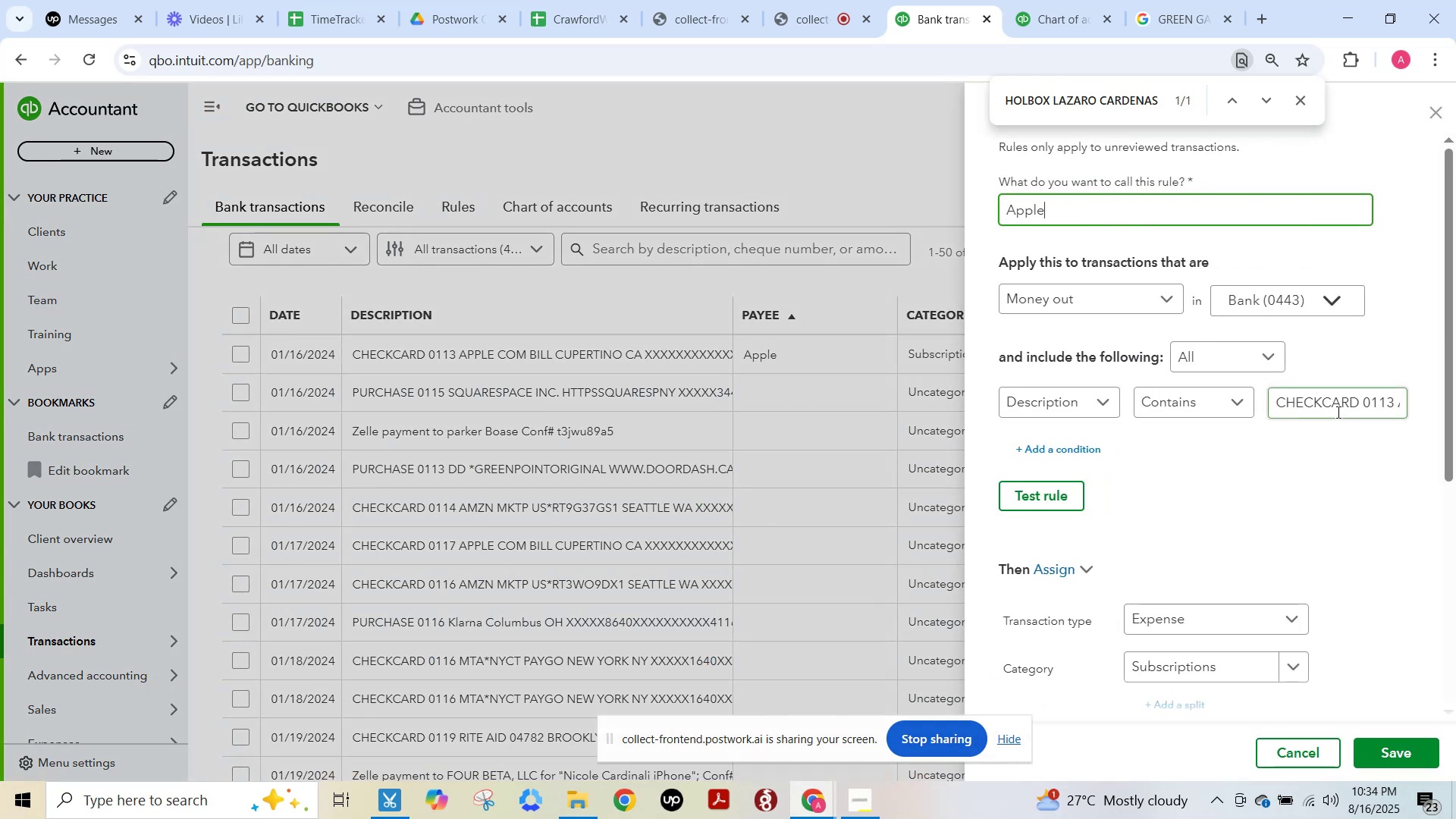 
left_click([1337, 412])
 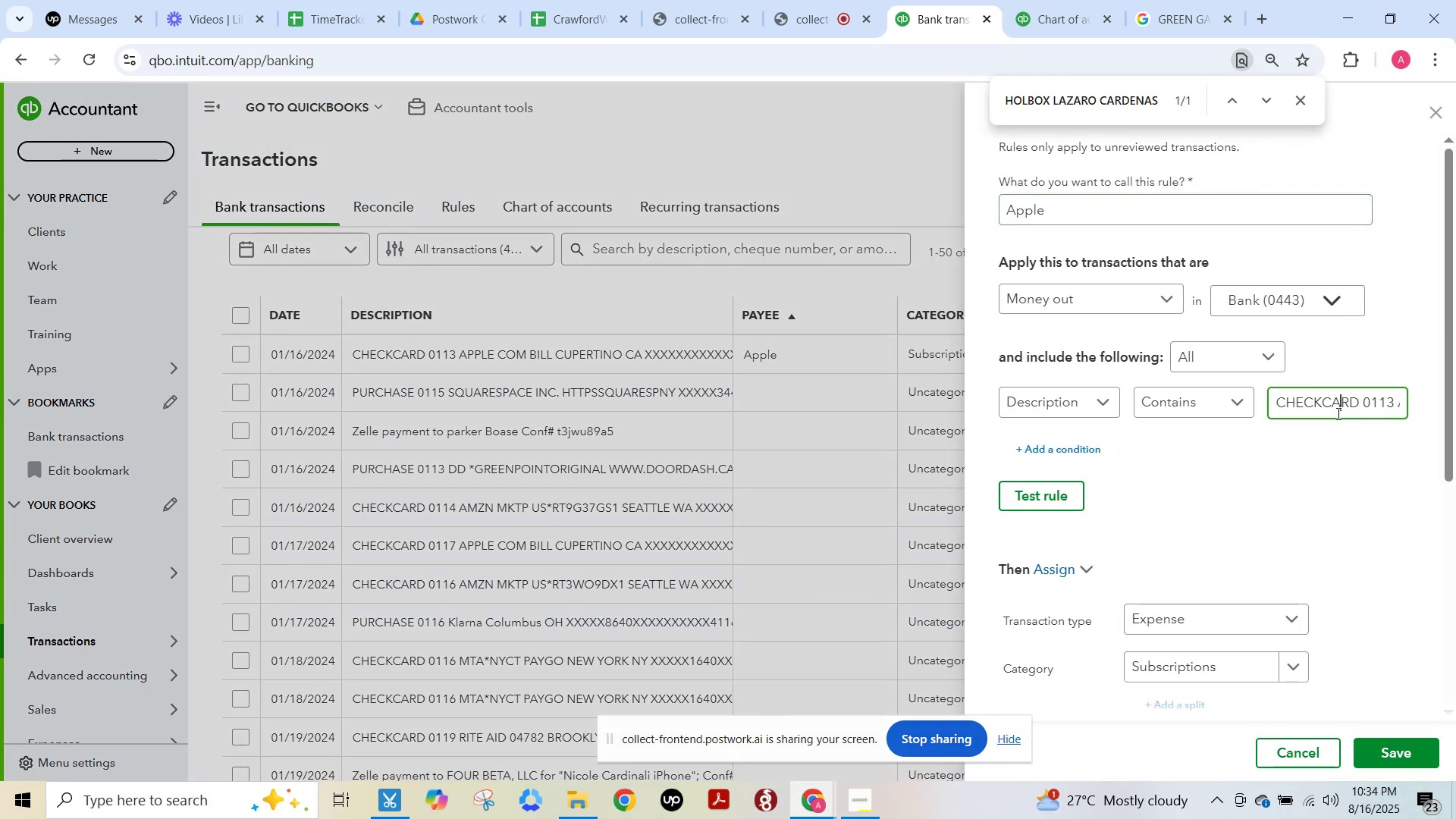 
key(Control+ControlLeft)
 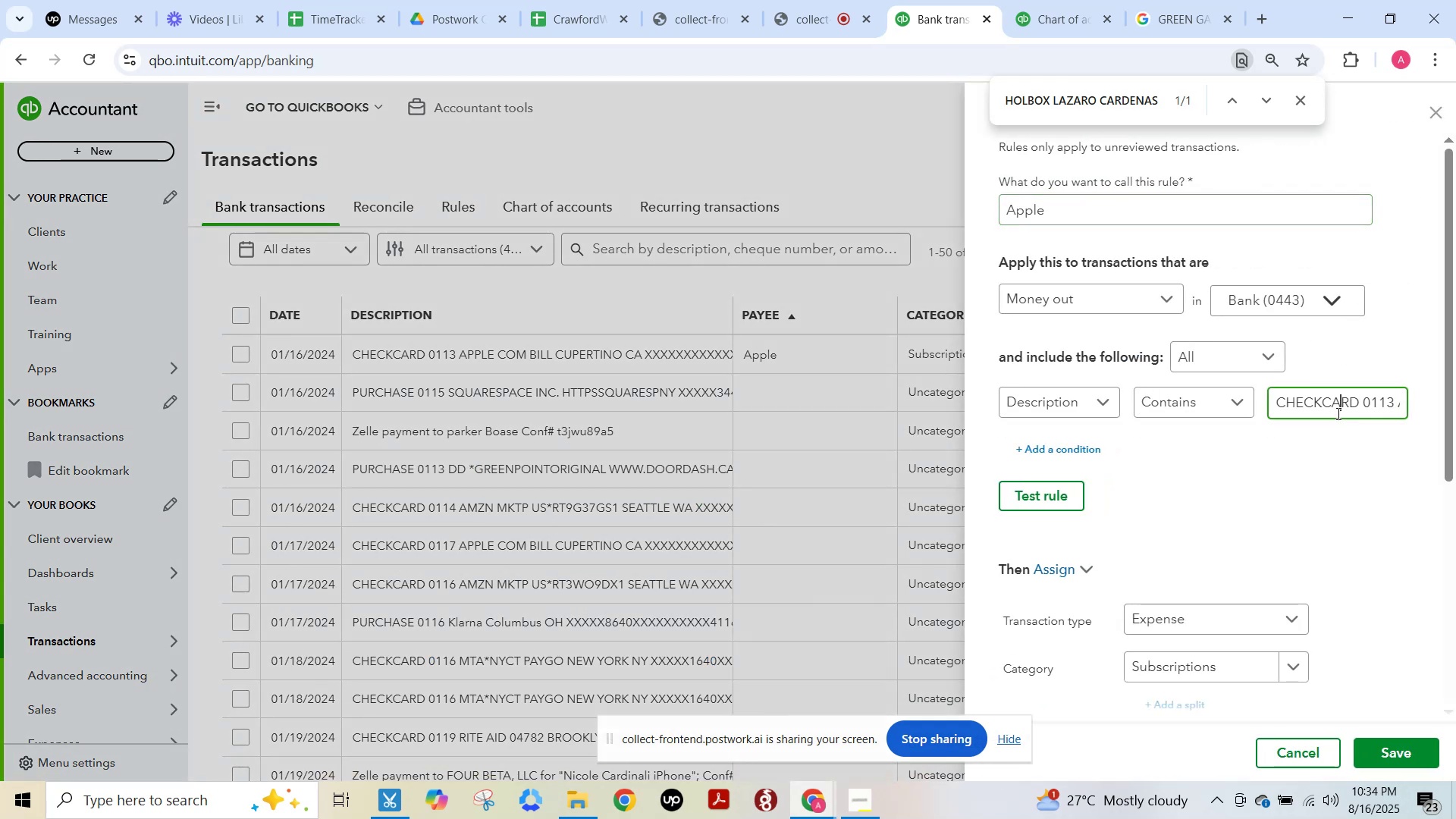 
key(Control+A)
 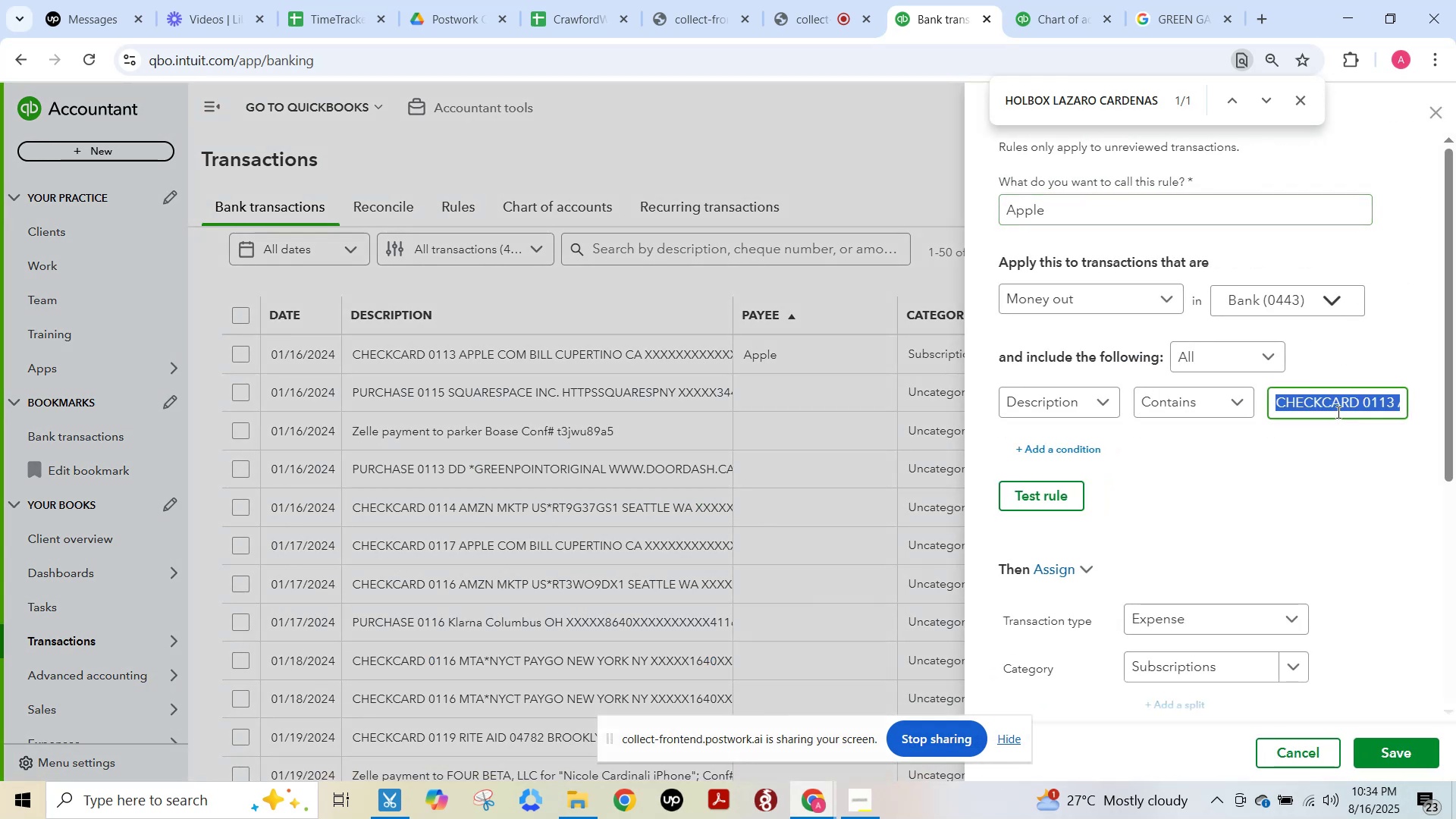 
type(Apple cp)
key(Backspace)
type(om )
 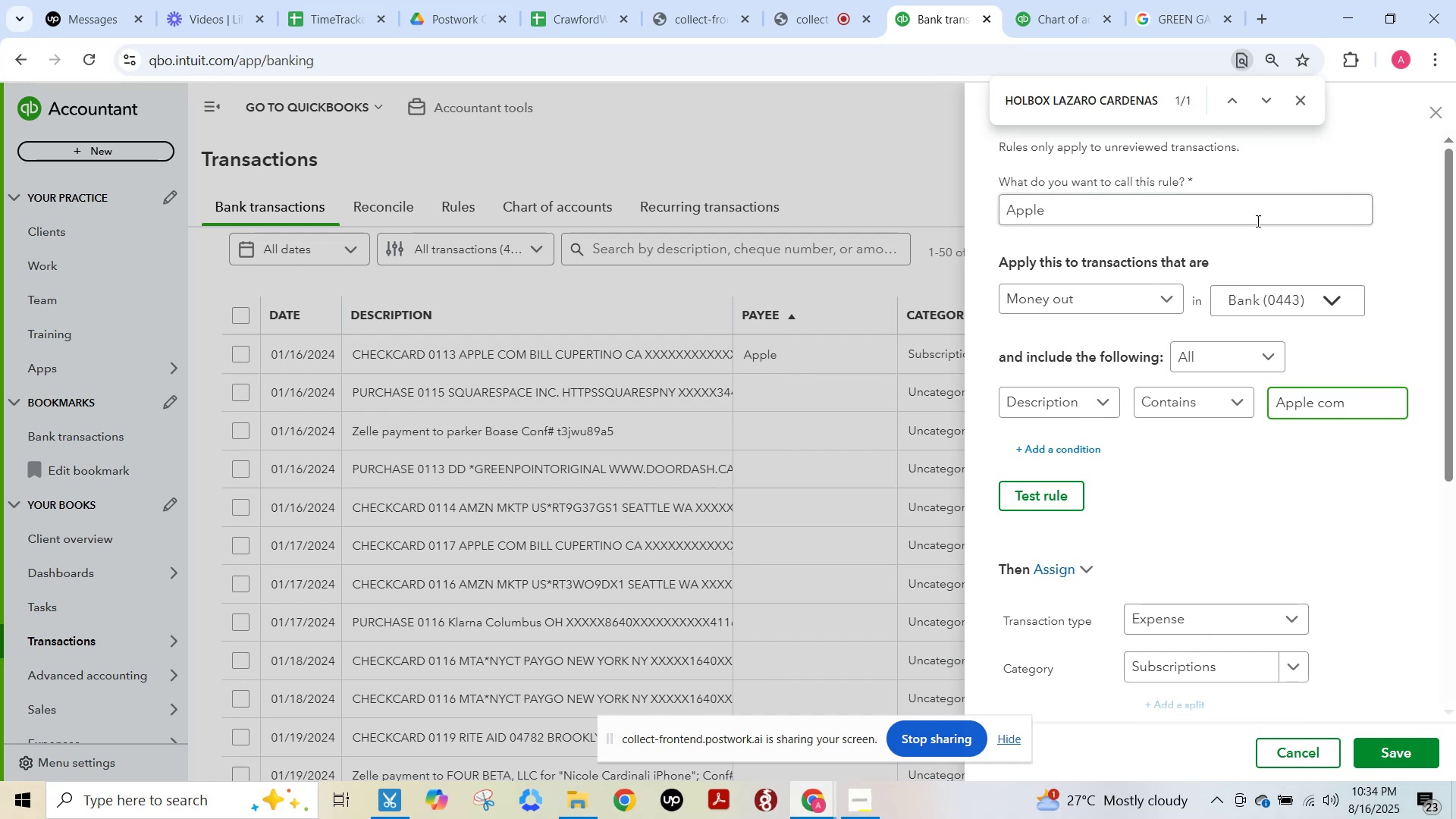 
left_click([1254, 215])
 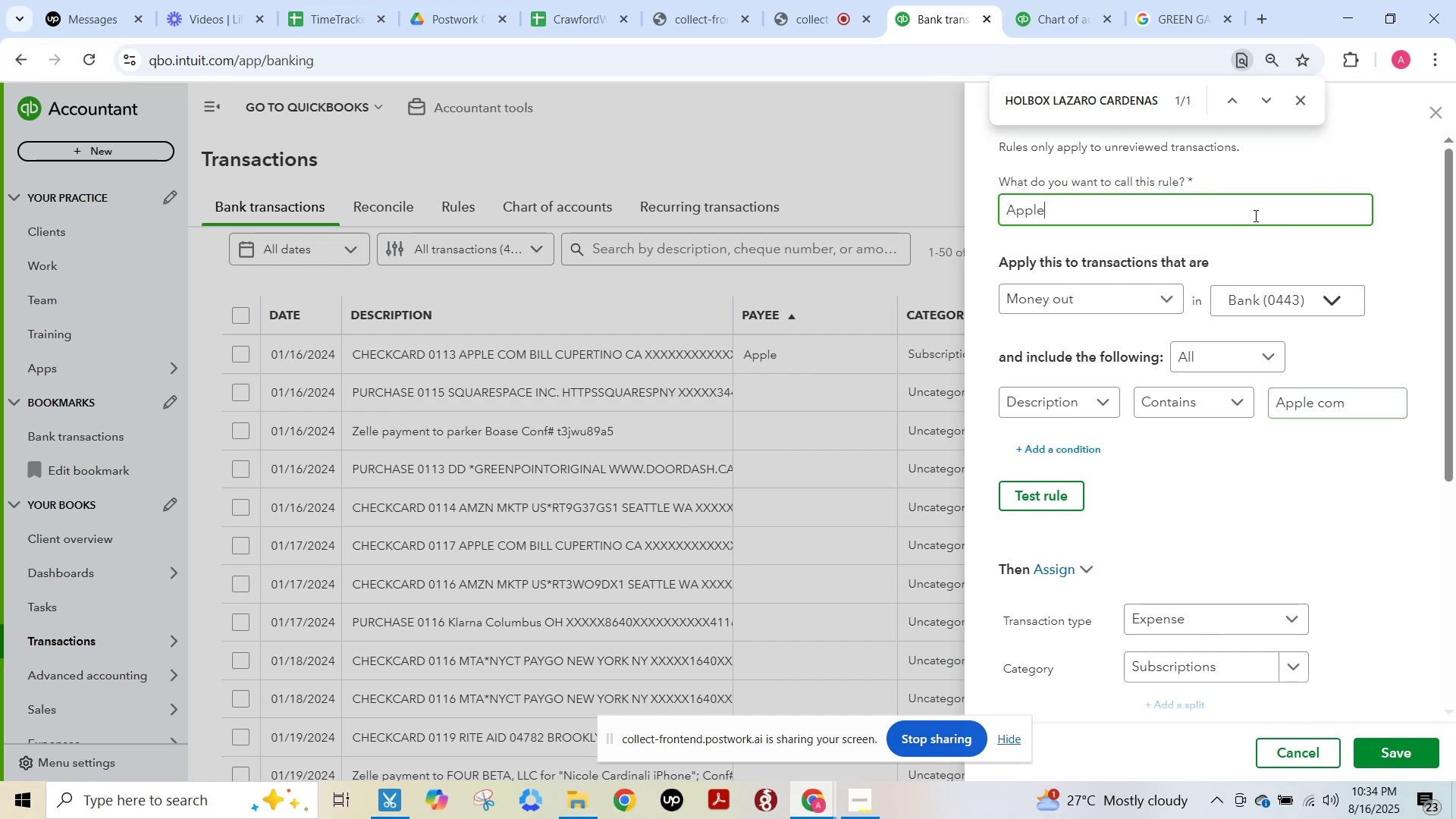 
key(Space)
 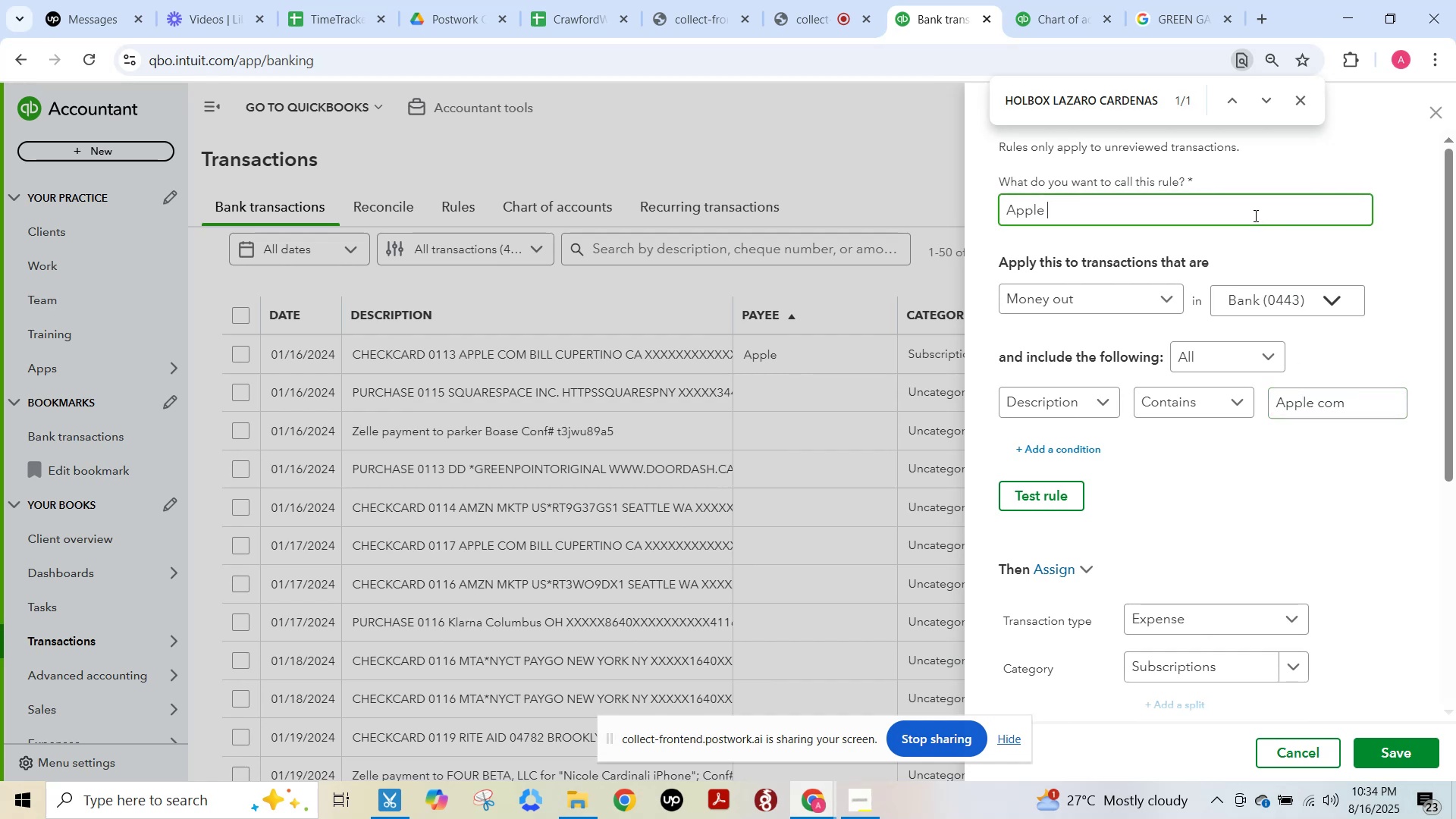 
key(Numpad2)
 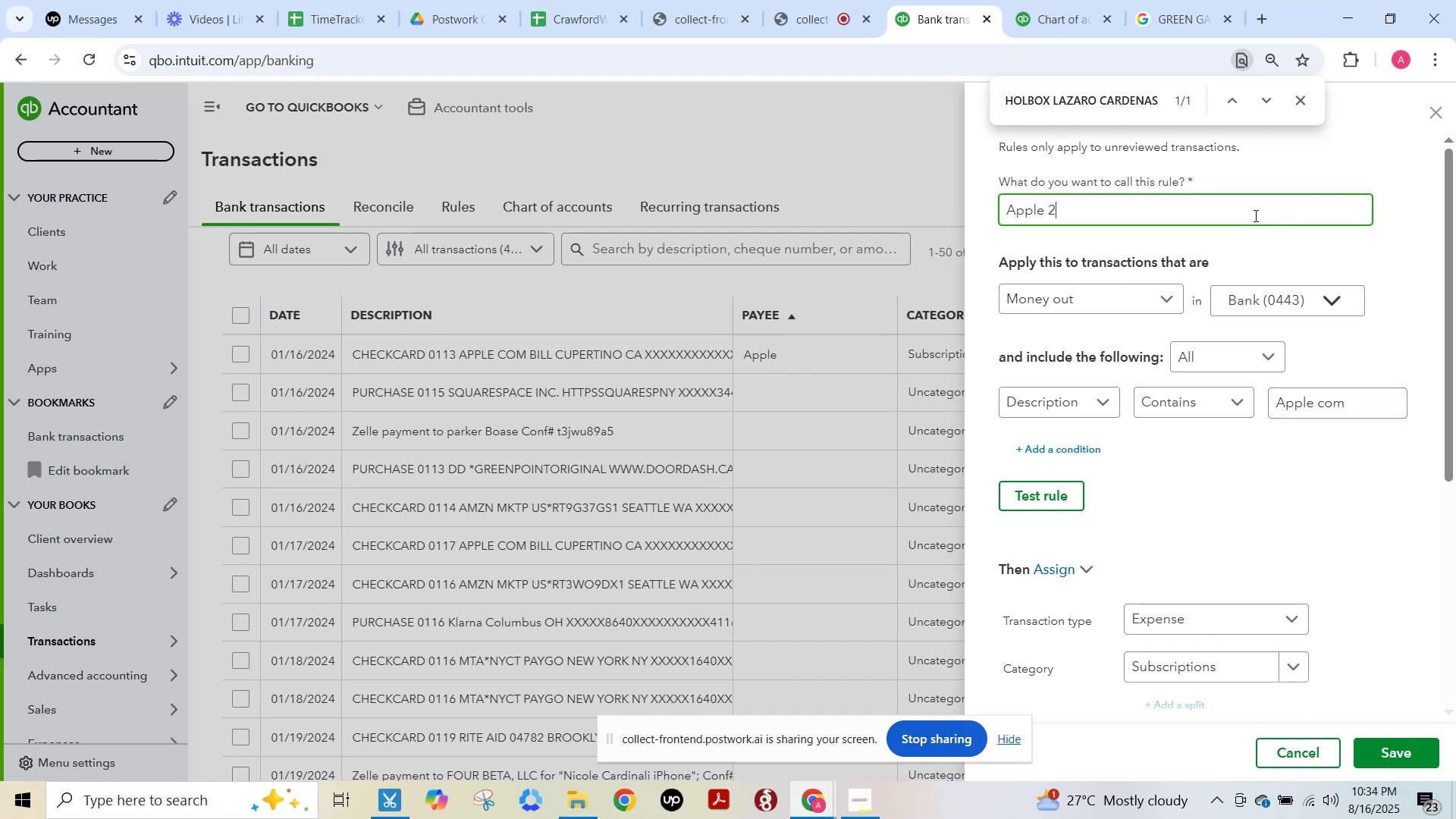 
scroll: coordinate [1258, 657], scroll_direction: down, amount: 5.0
 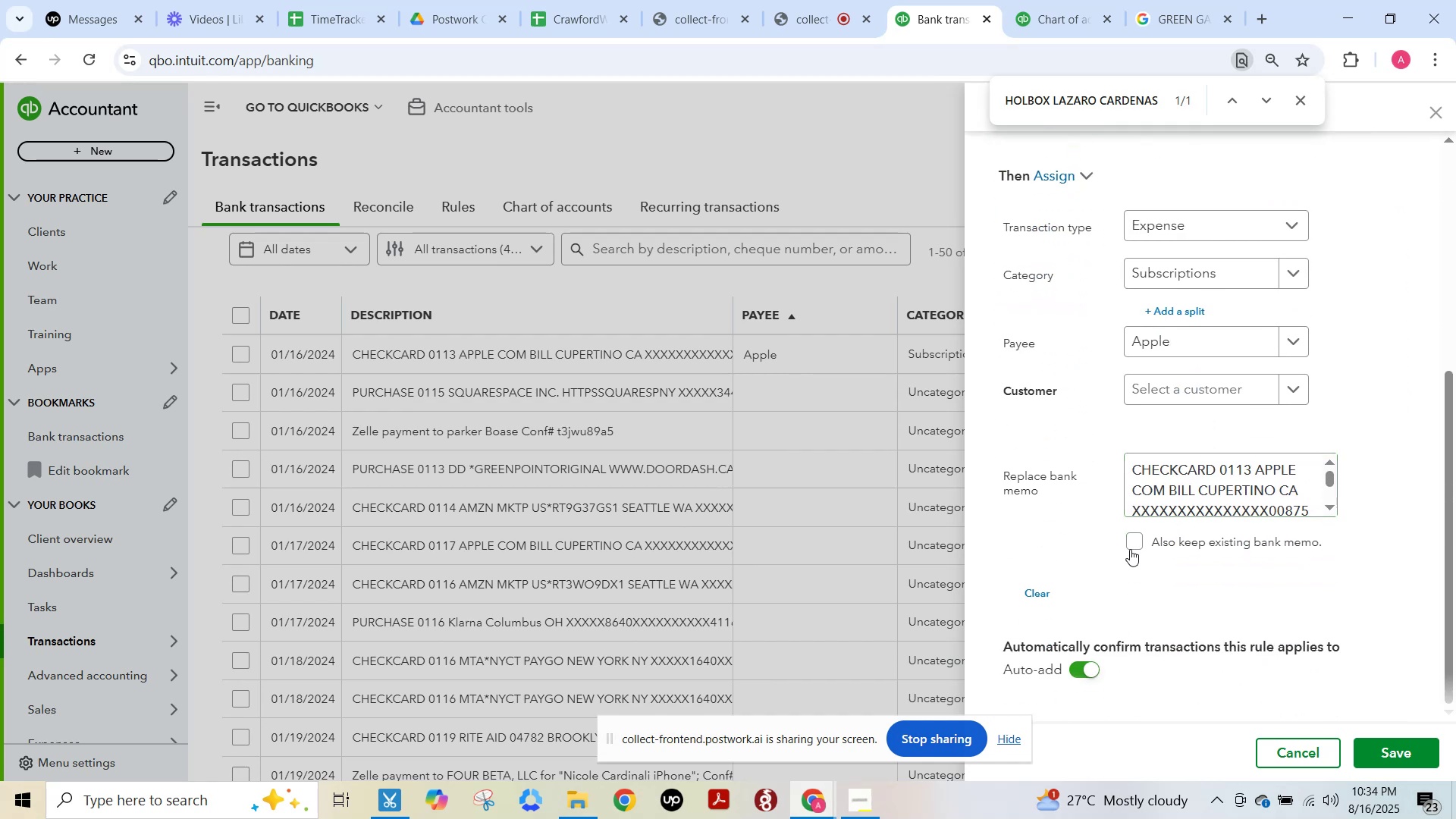 
left_click([1135, 545])
 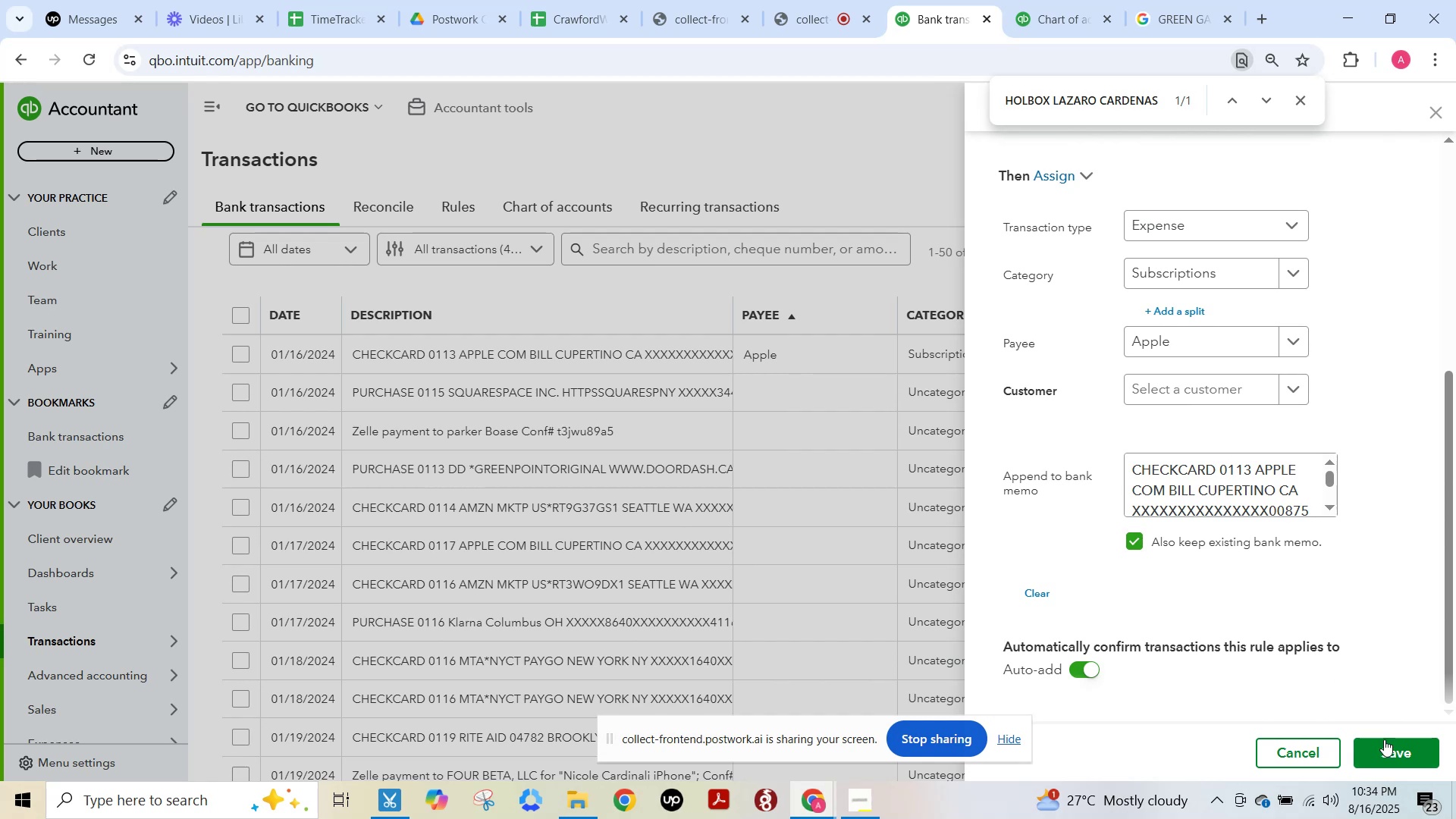 
left_click([1385, 742])
 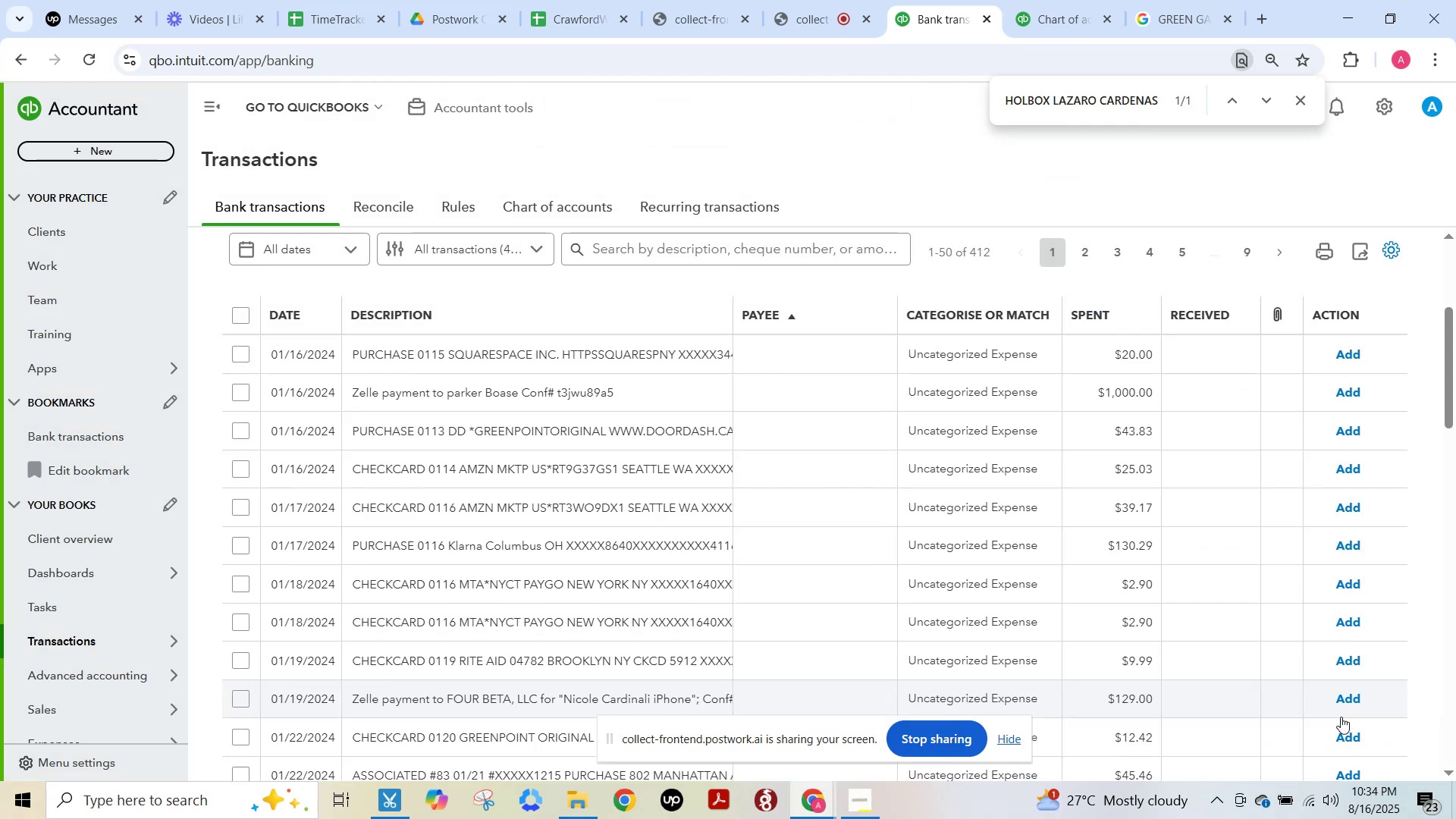 
wait(10.62)
 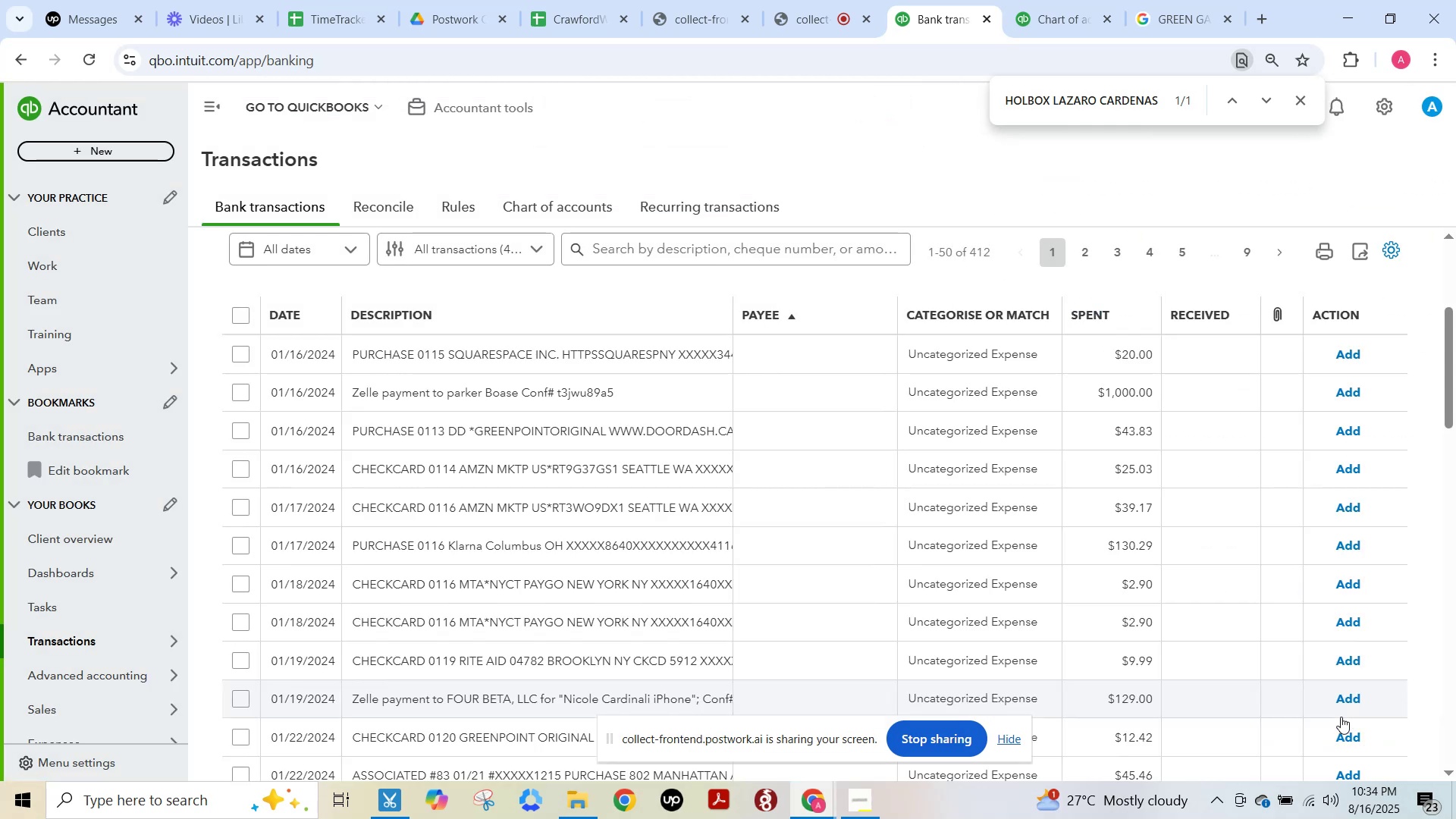 
left_click_drag(start_coordinate=[347, 573], to_coordinate=[458, 581])
 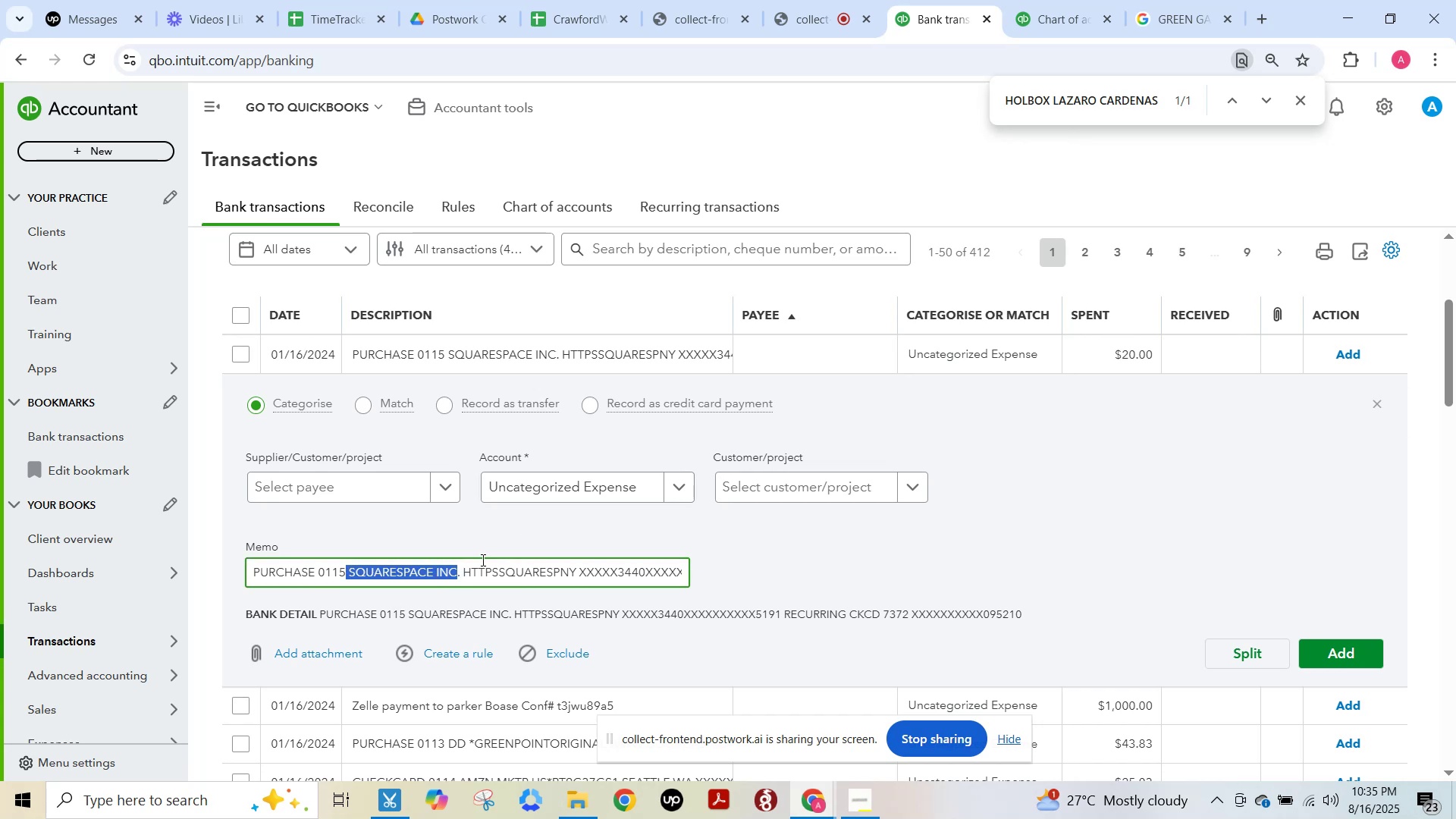 
key(Control+C)
 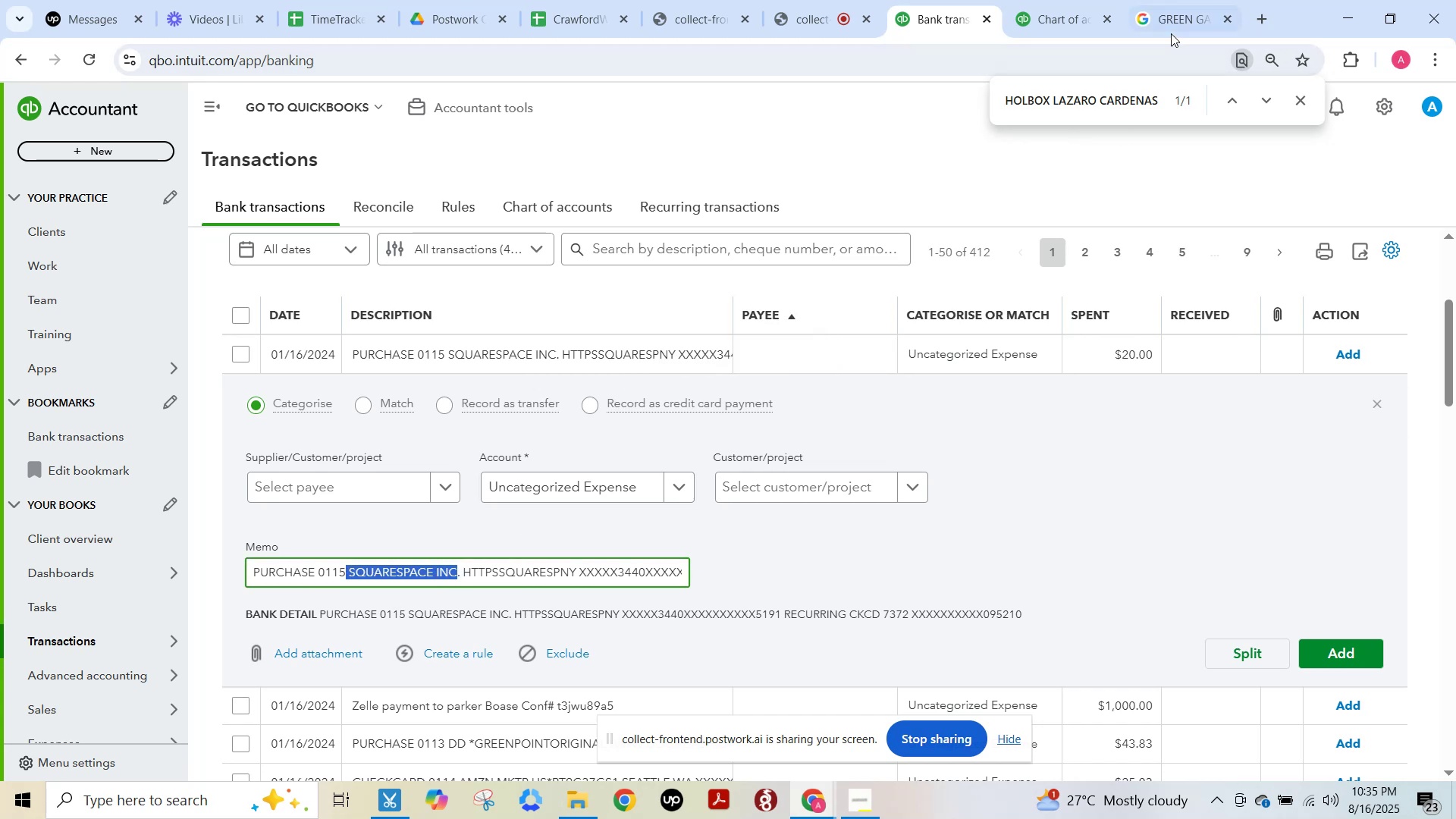 
left_click([1169, 24])
 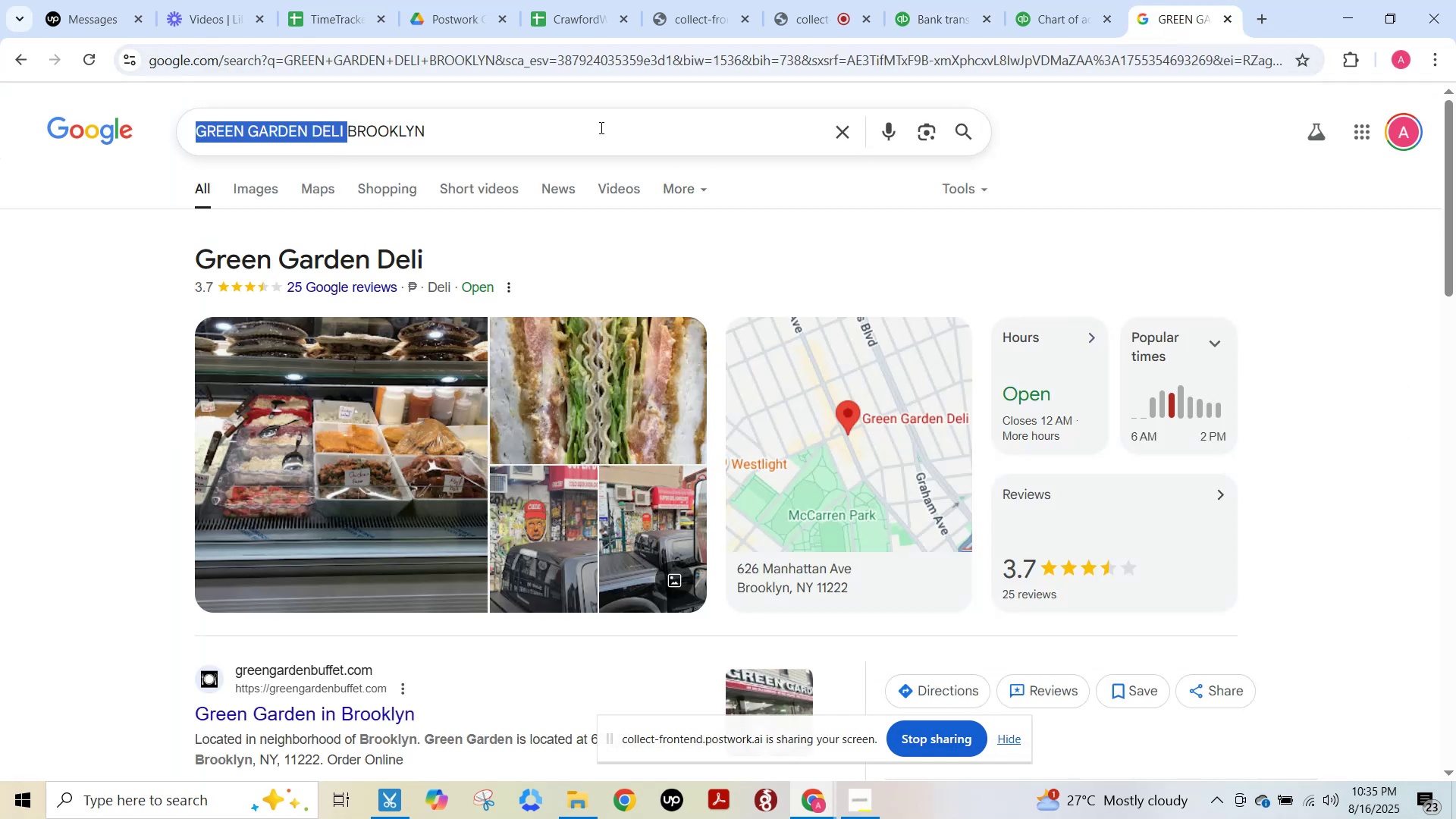 
left_click([599, 127])
 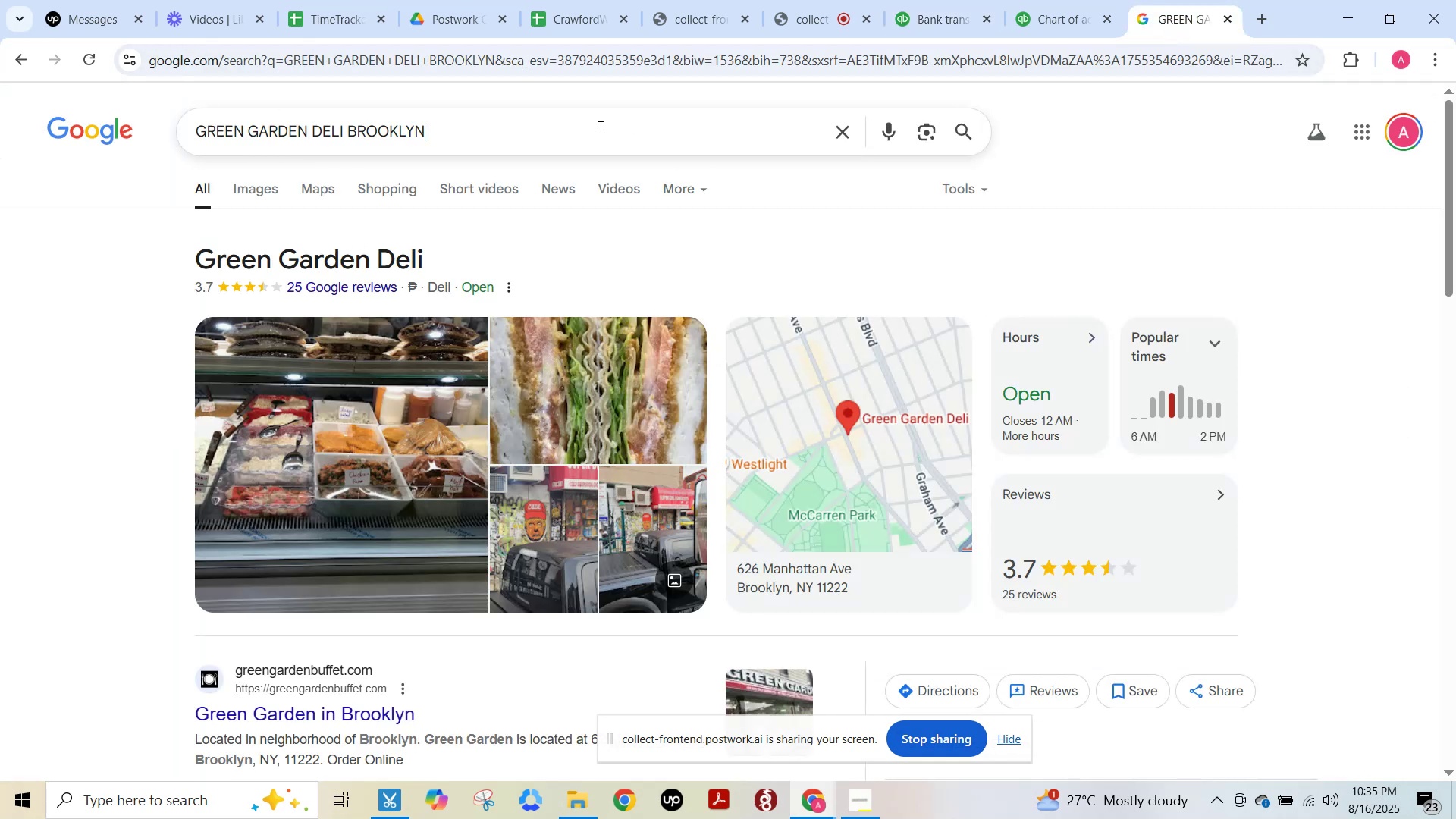 
key(Control+ControlLeft)
 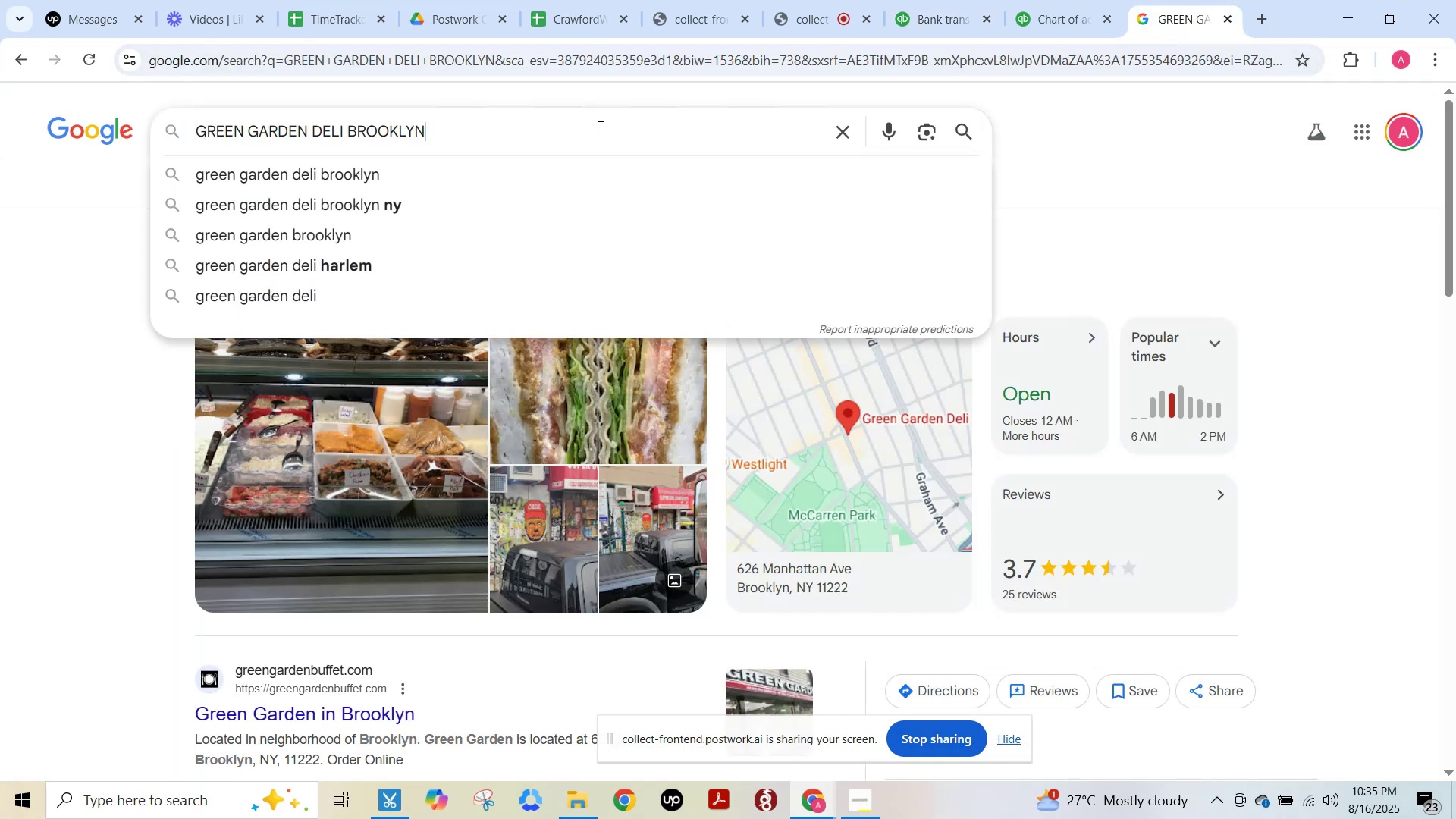 
key(Control+A)
 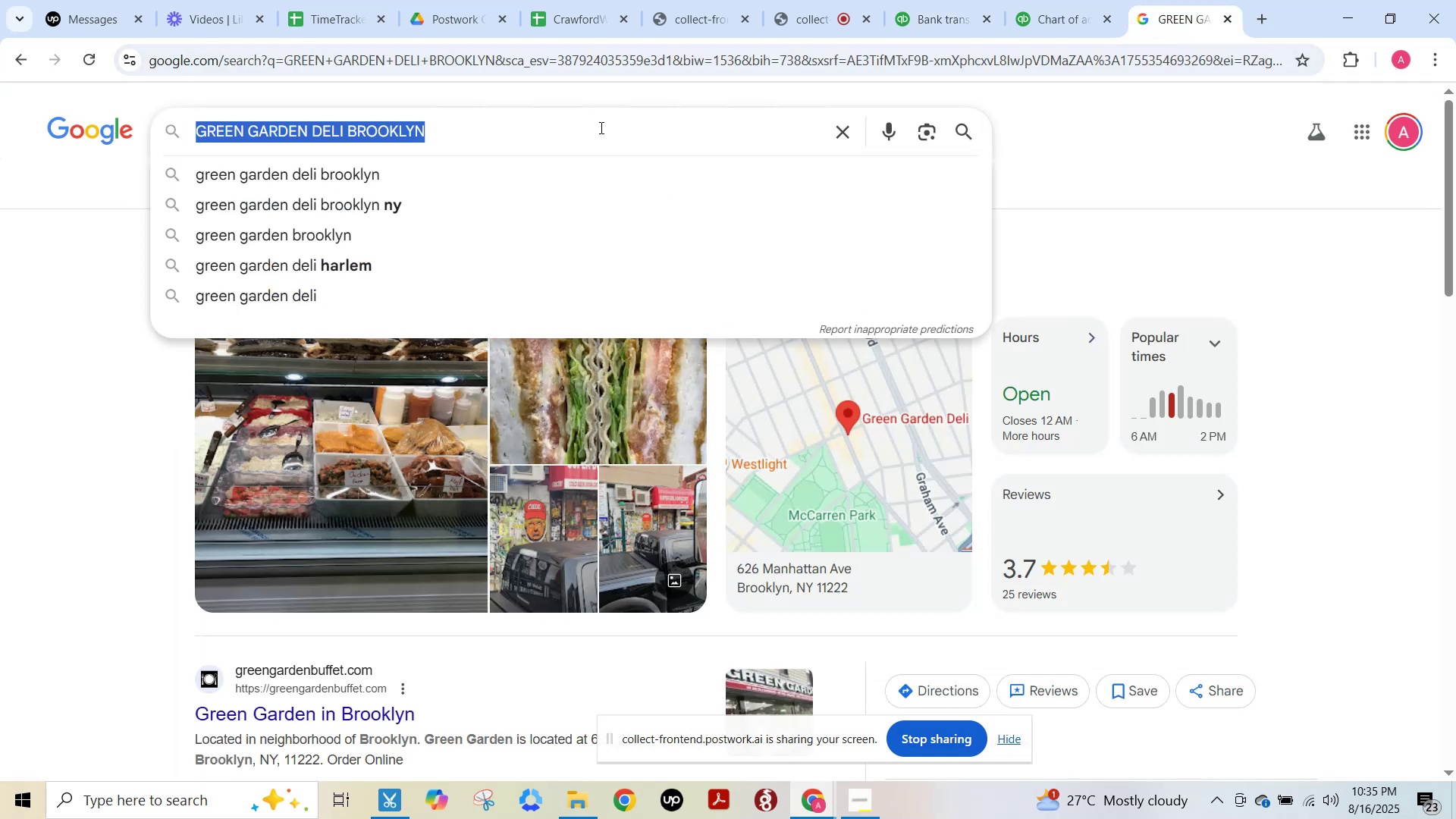 
key(Control+ControlLeft)
 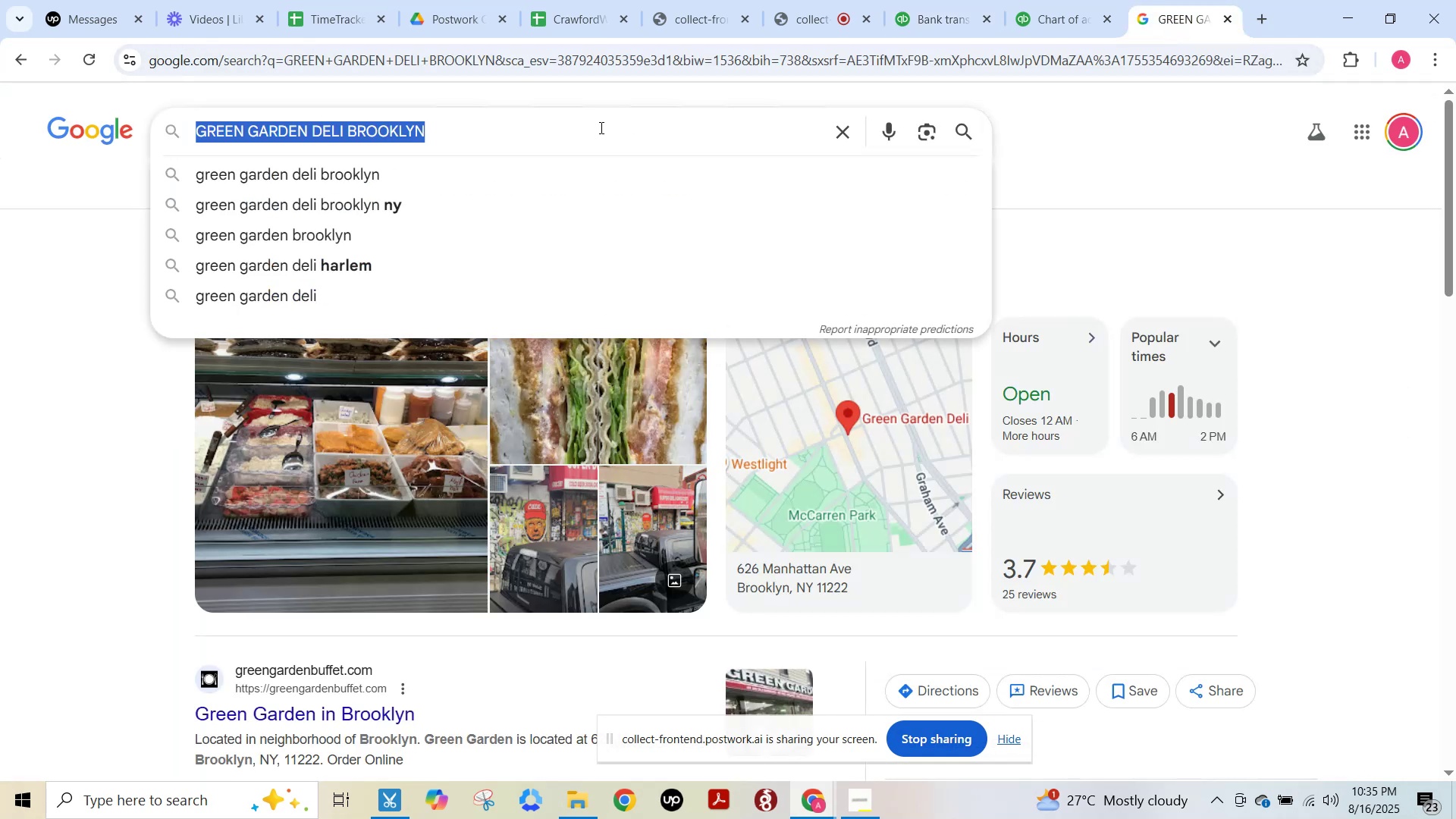 
key(Control+V)
 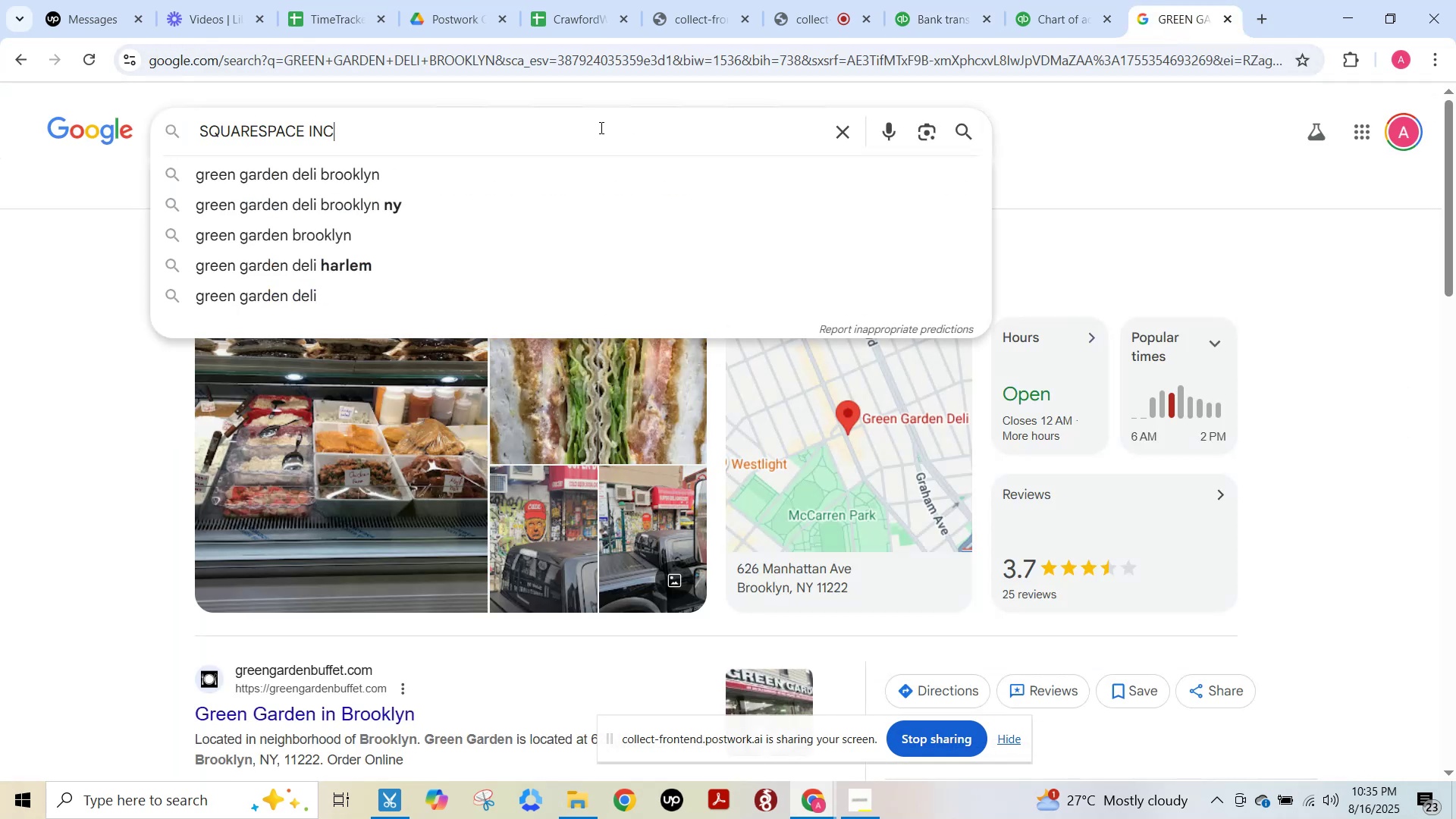 
key(NumpadEnter)
 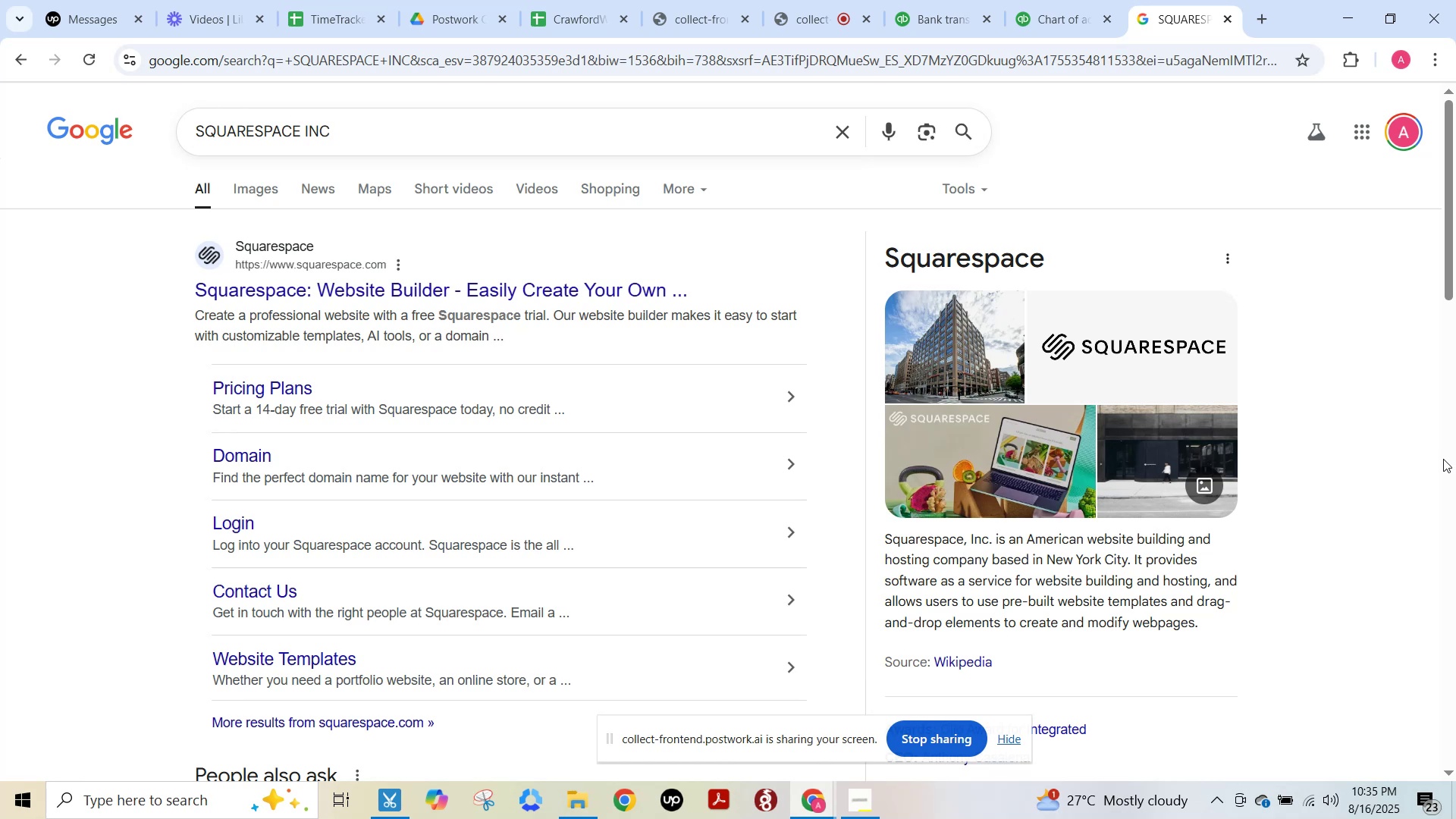 
wait(12.41)
 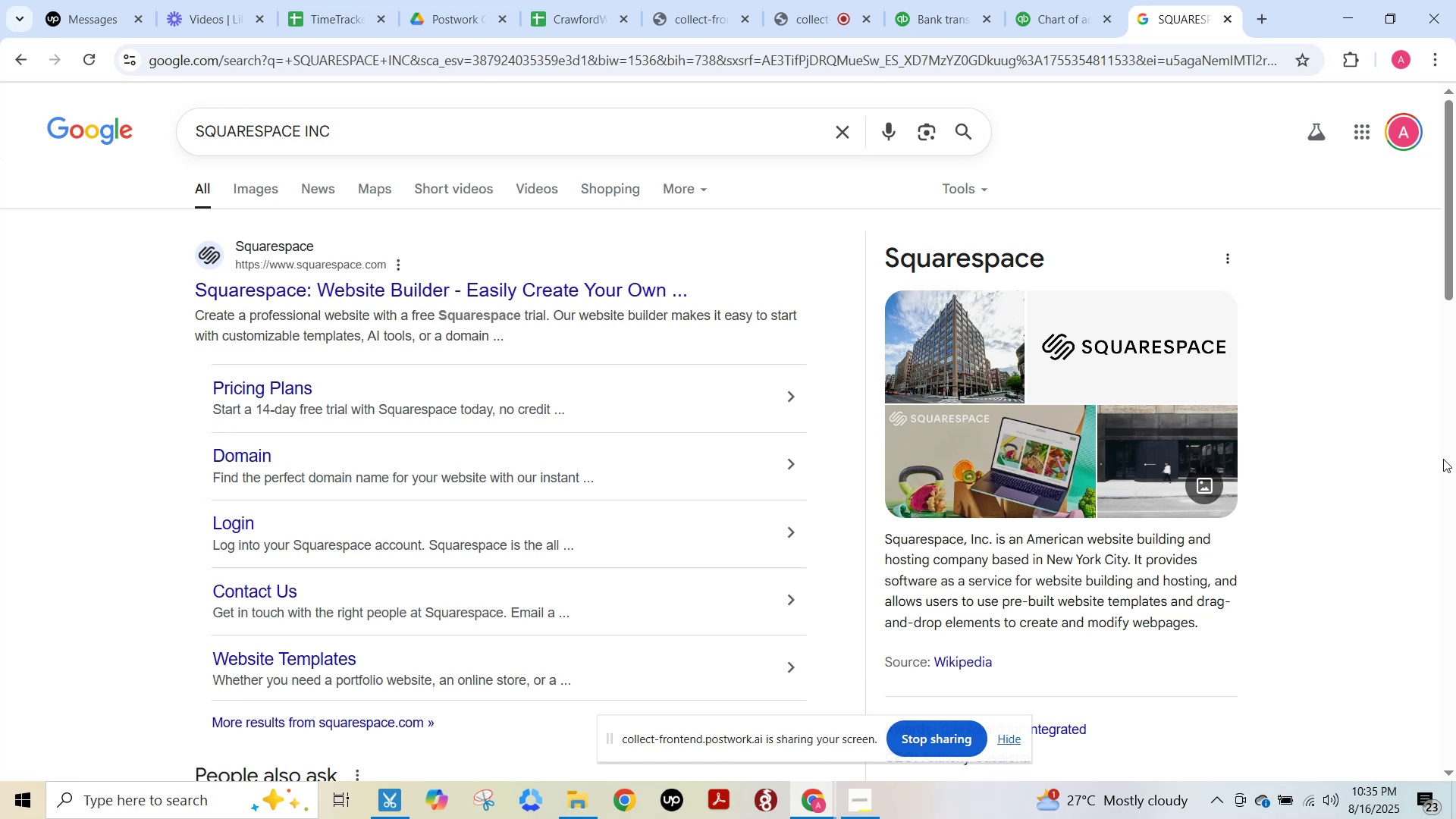 
left_click([956, 5])
 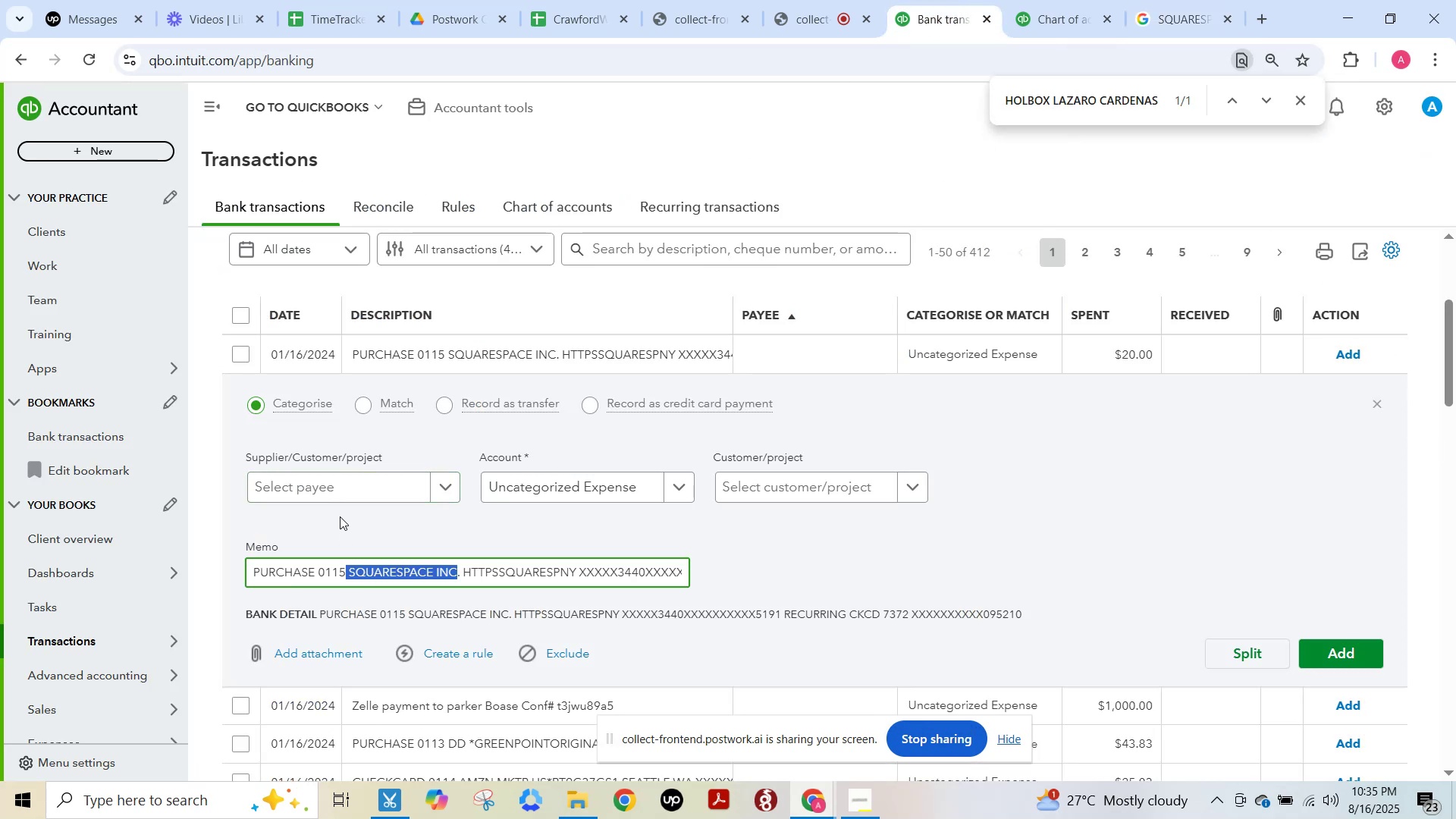 
left_click([337, 494])
 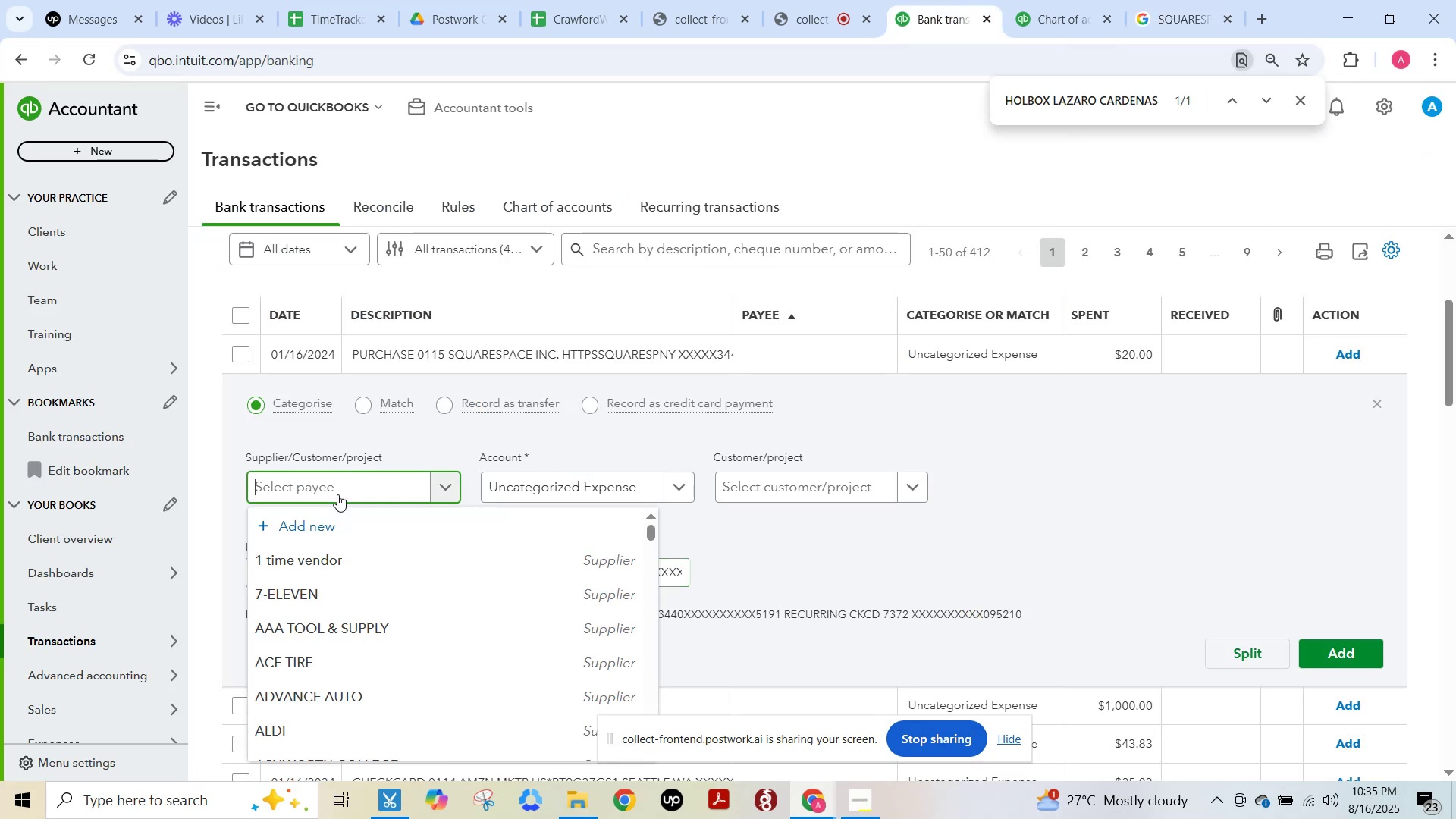 
key(Control+V)
 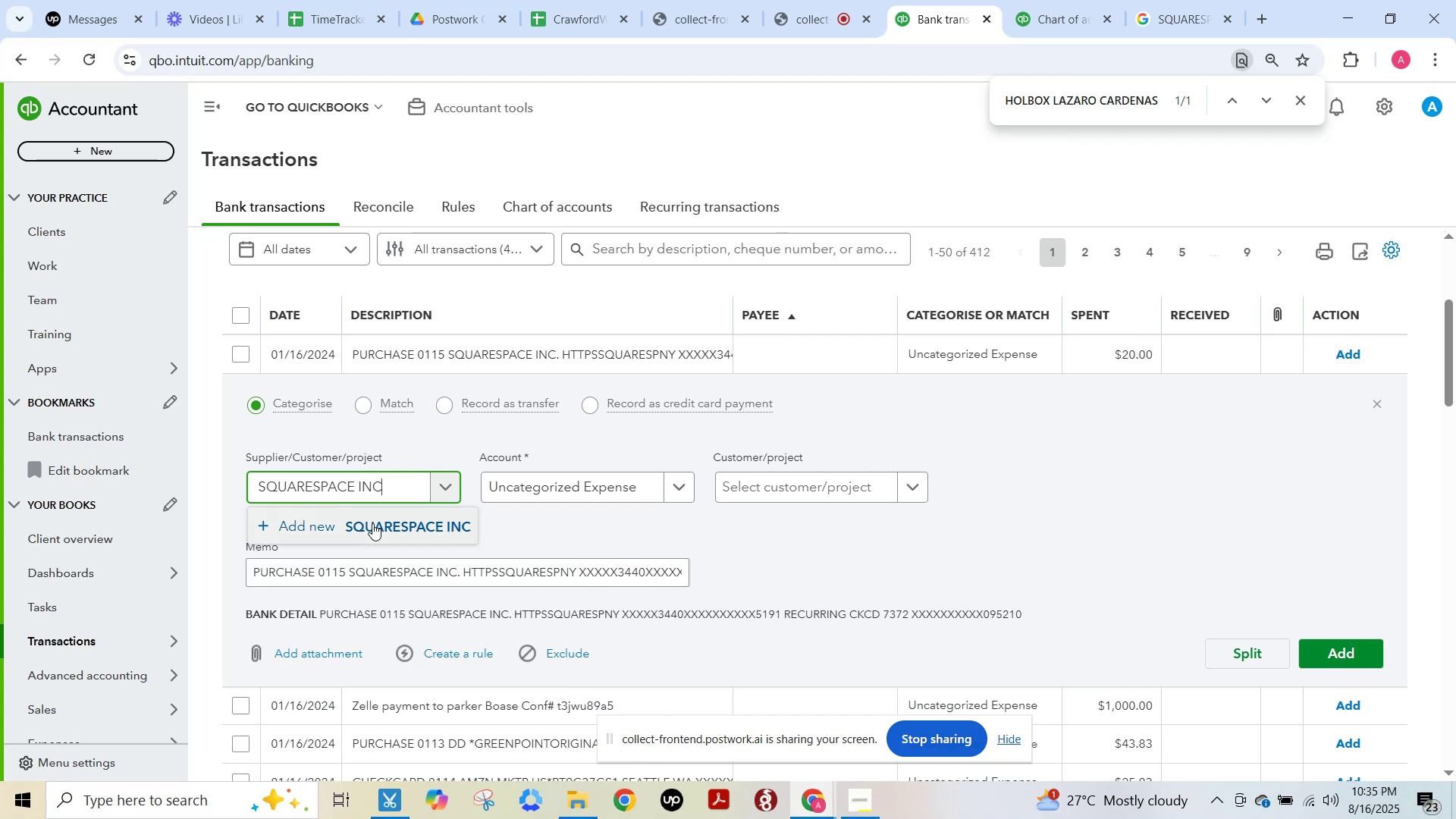 
left_click([372, 523])
 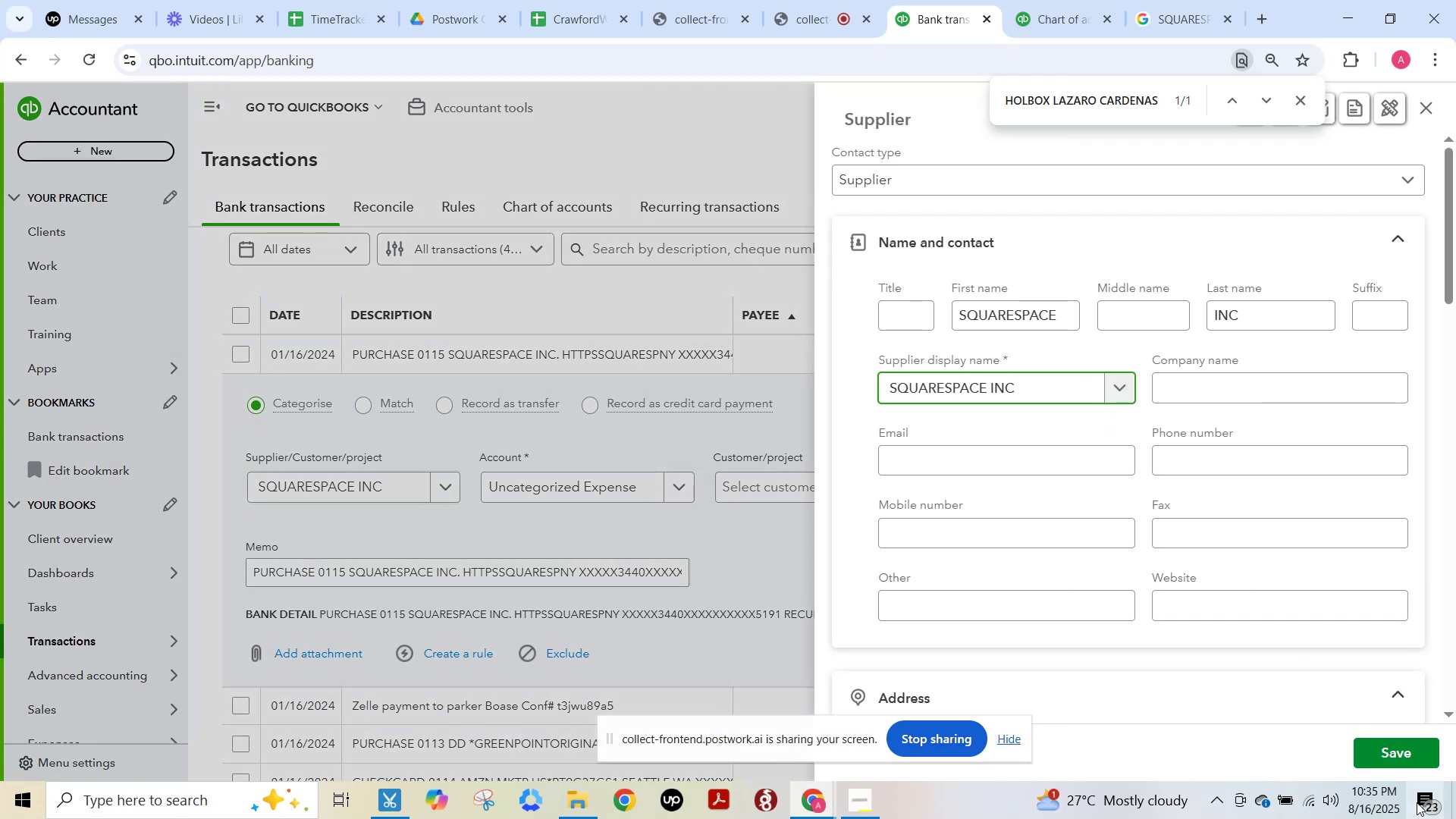 
left_click([1387, 753])
 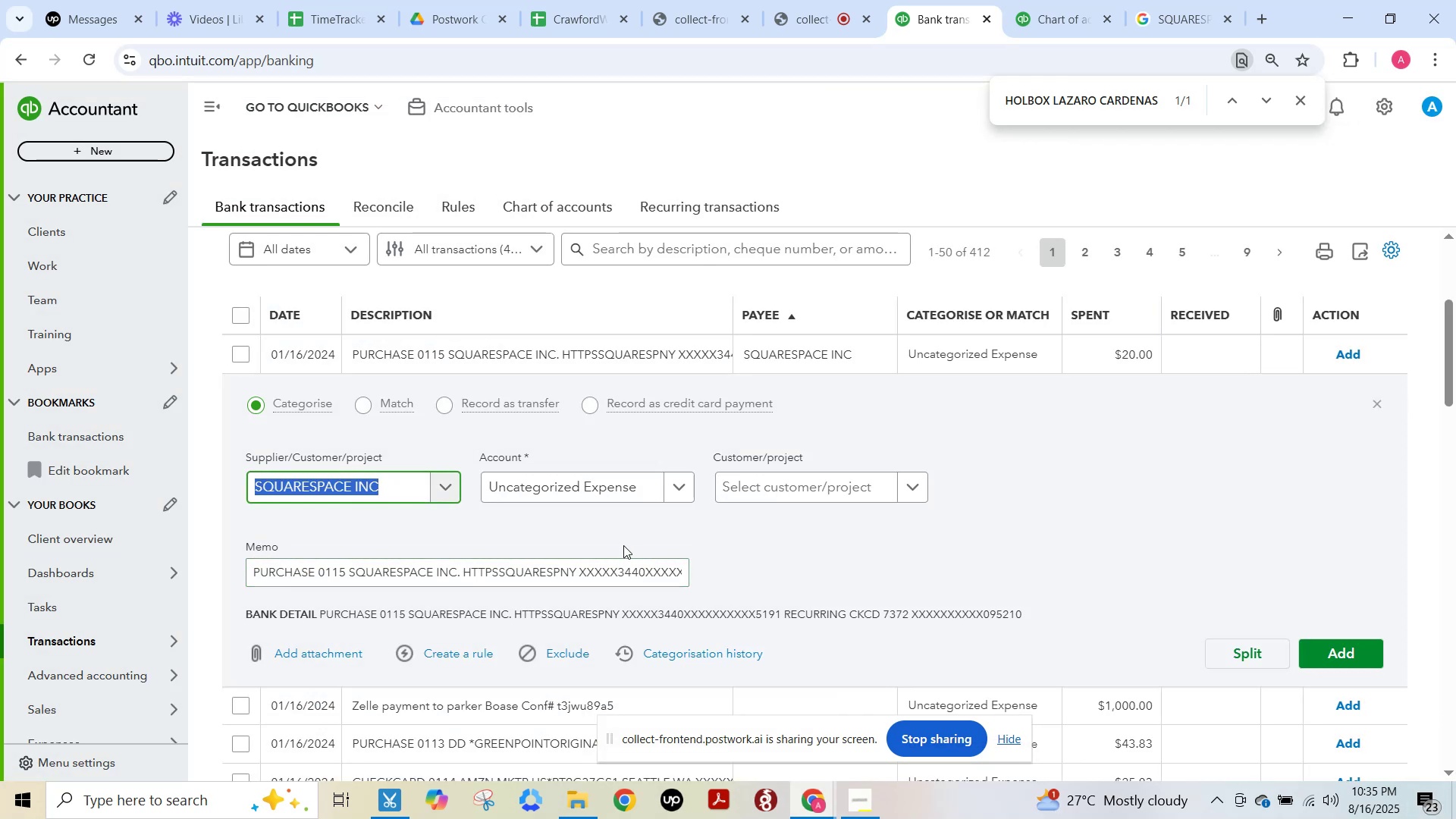 
left_click([595, 491])
 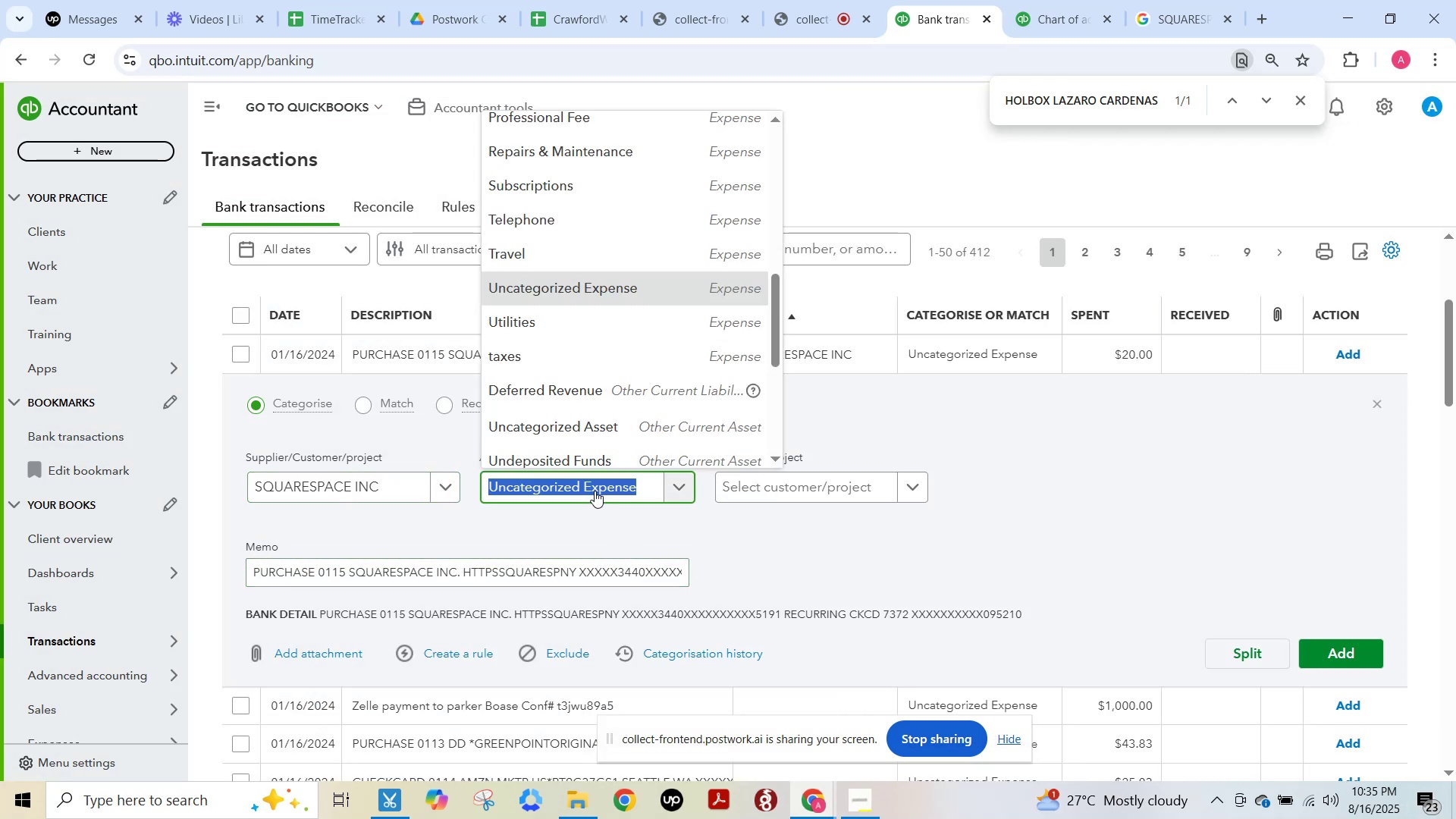 
type(subs)
 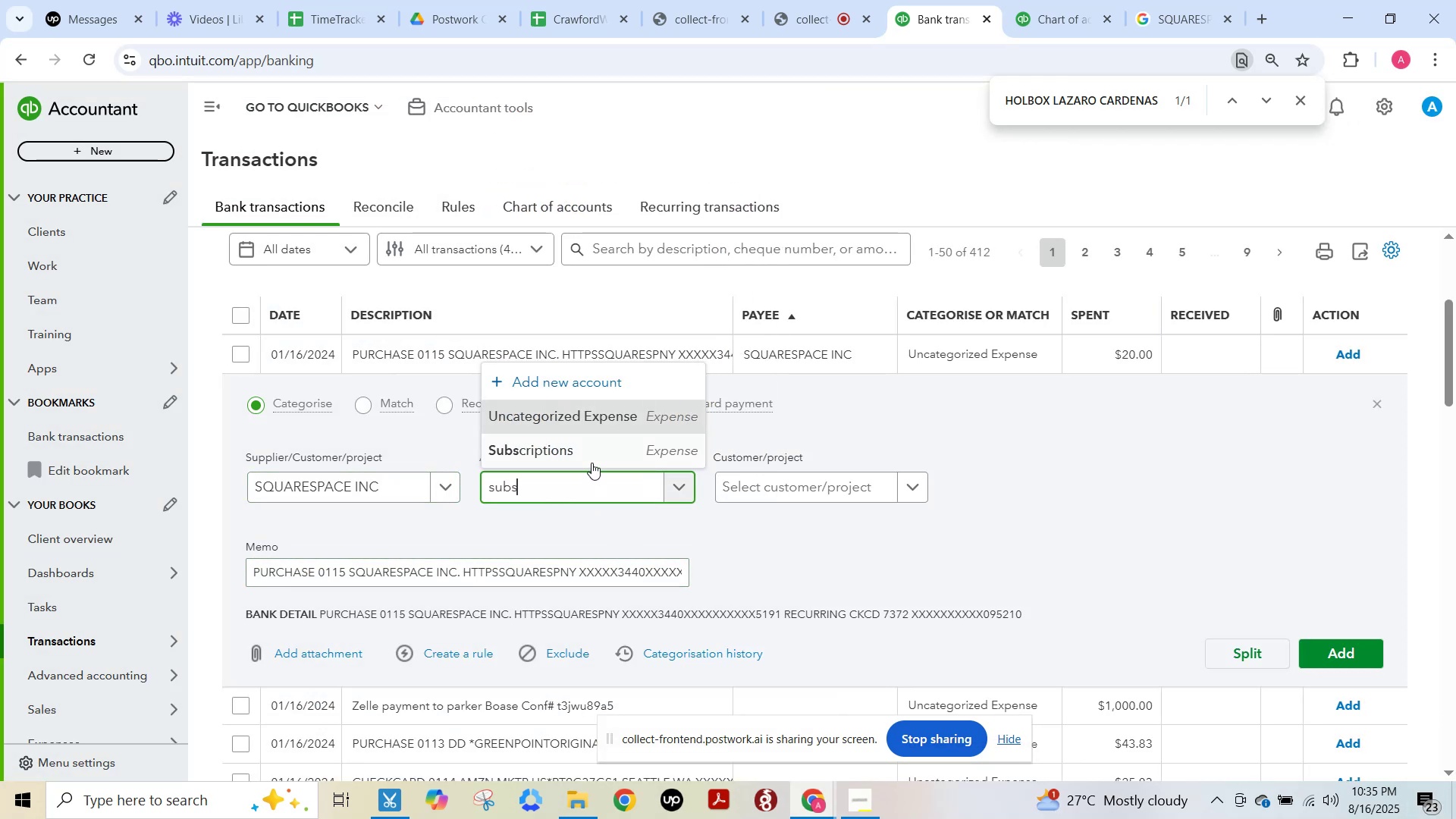 
left_click([589, 457])
 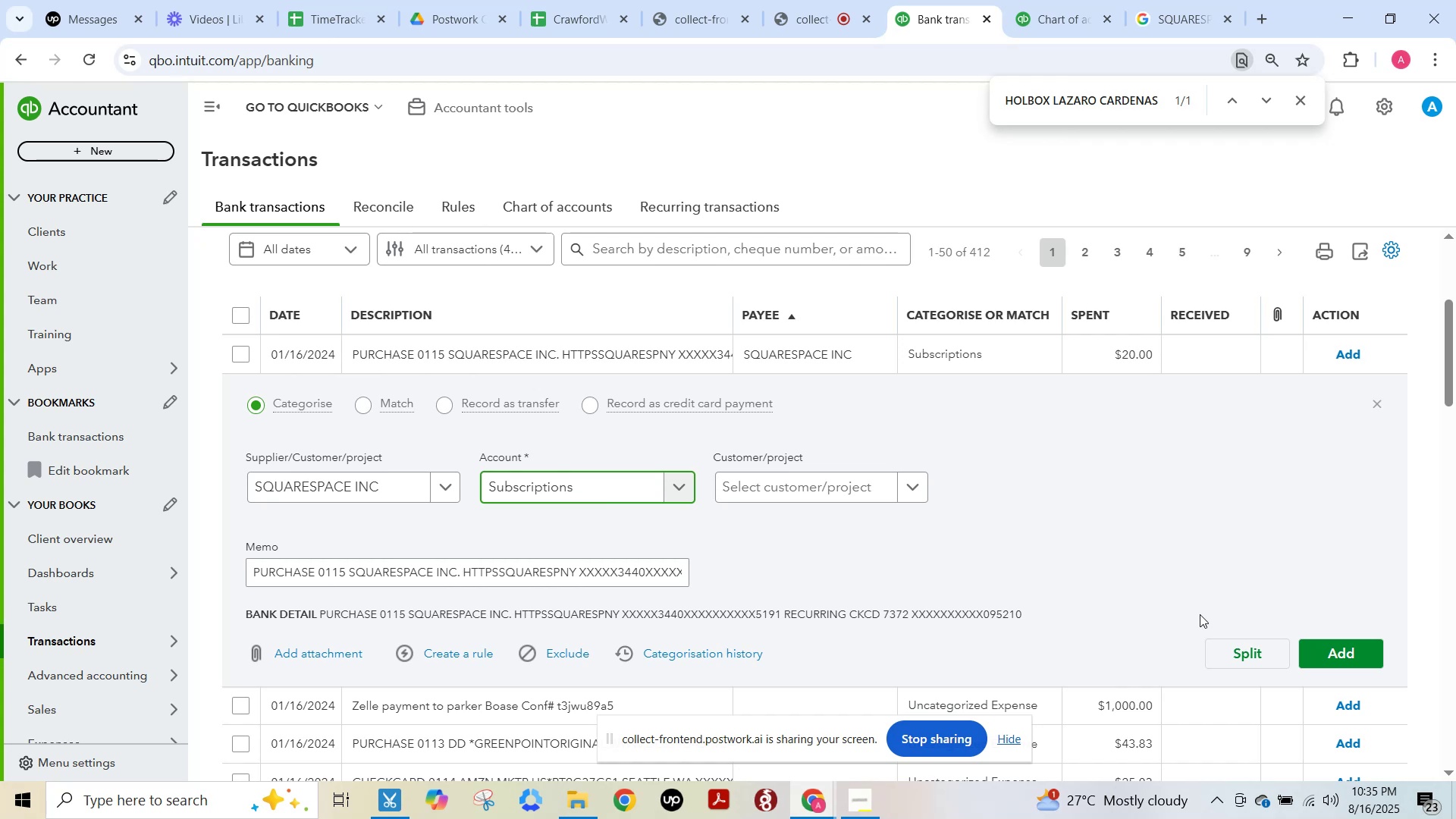 
left_click([1326, 657])
 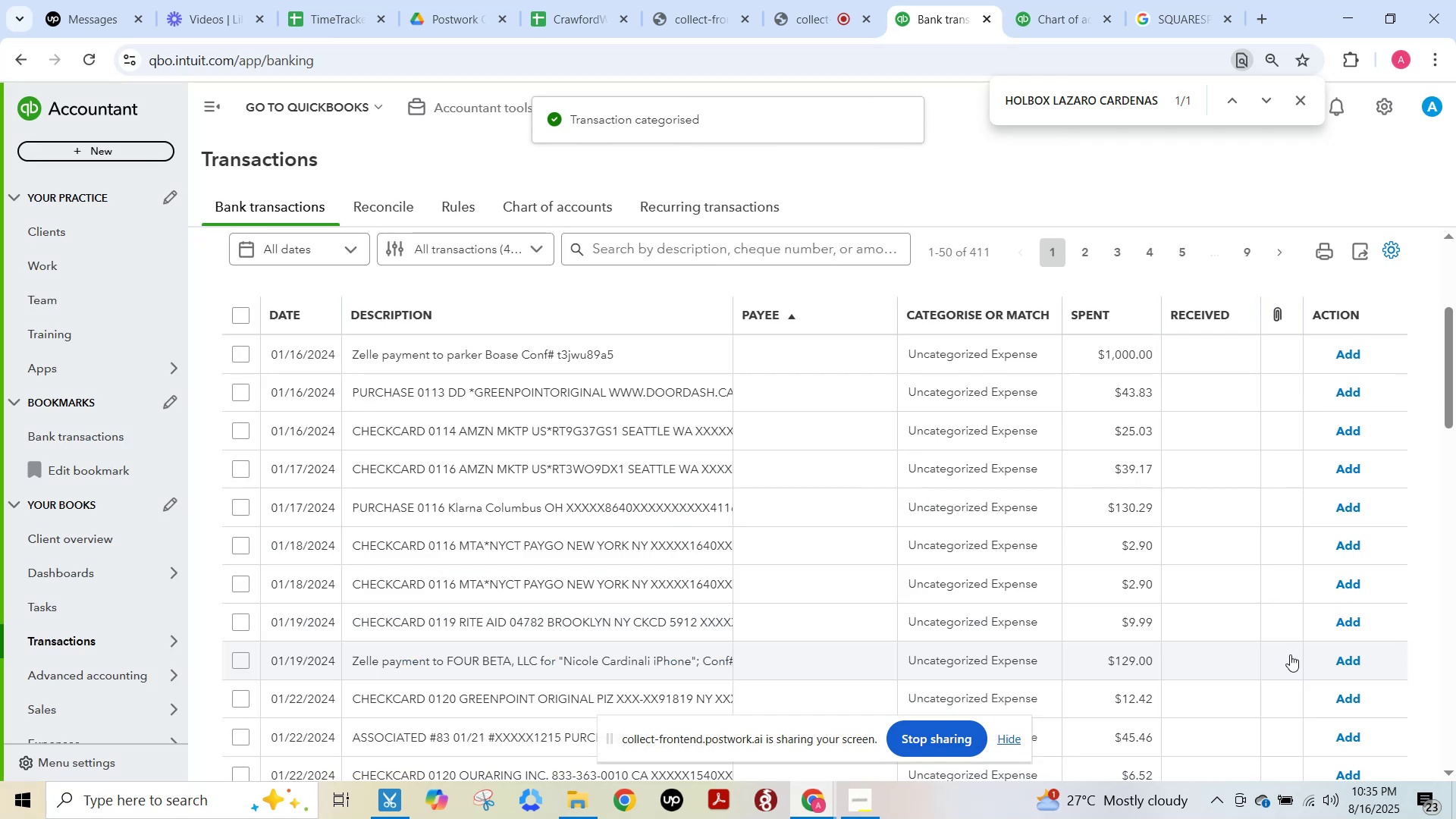 
wait(8.49)
 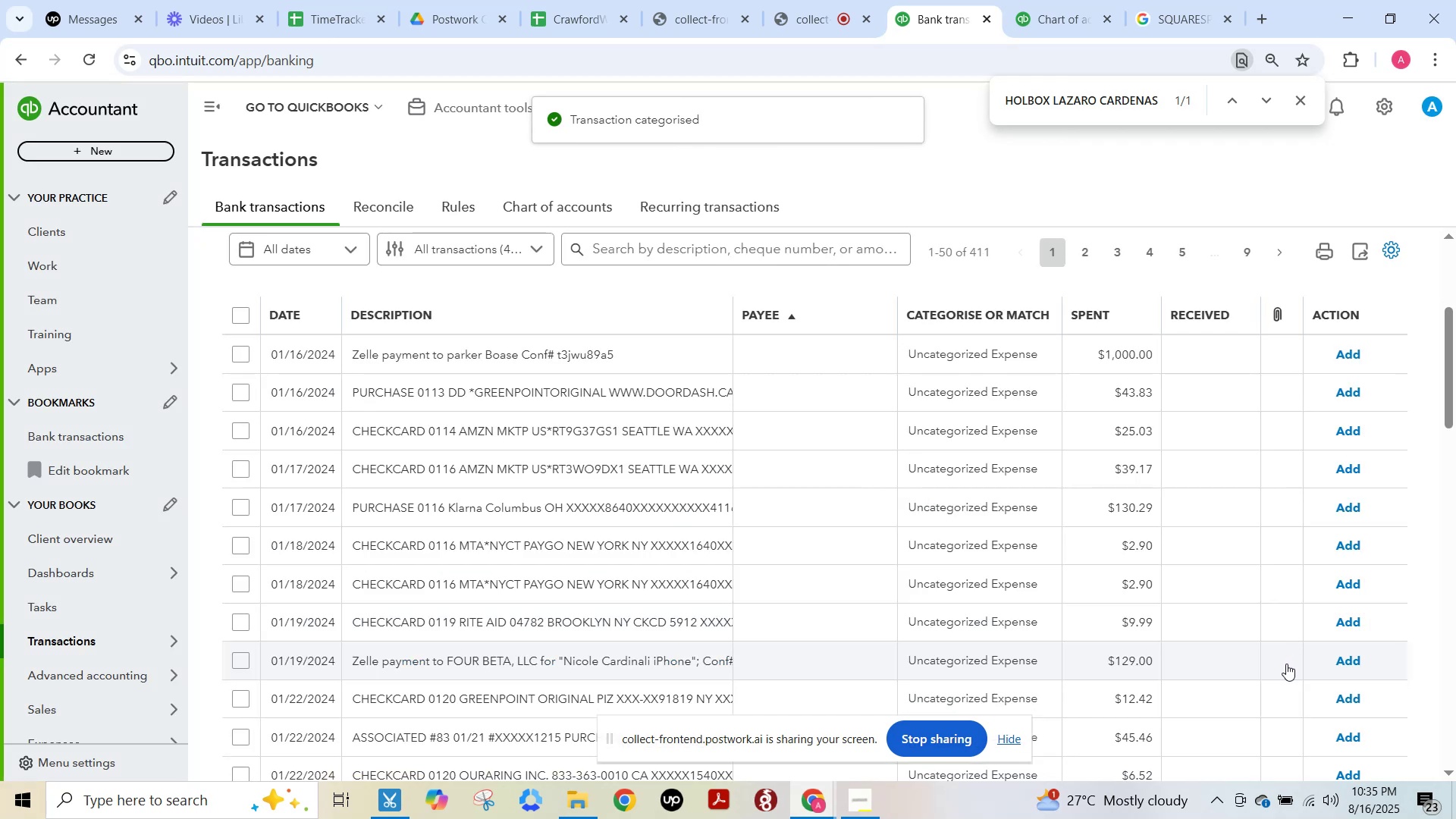 
left_click([572, 355])
 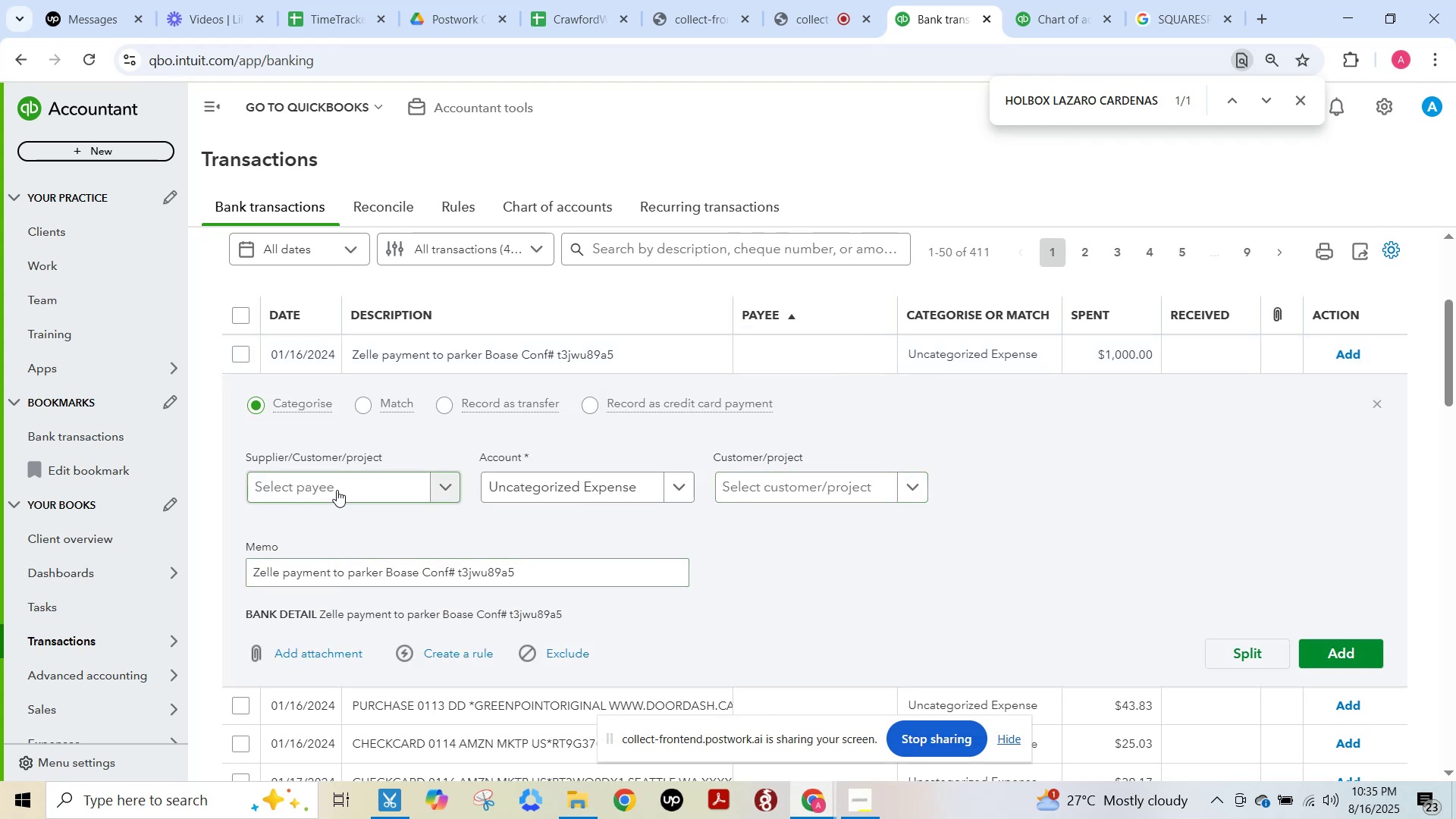 
left_click([307, 570])
 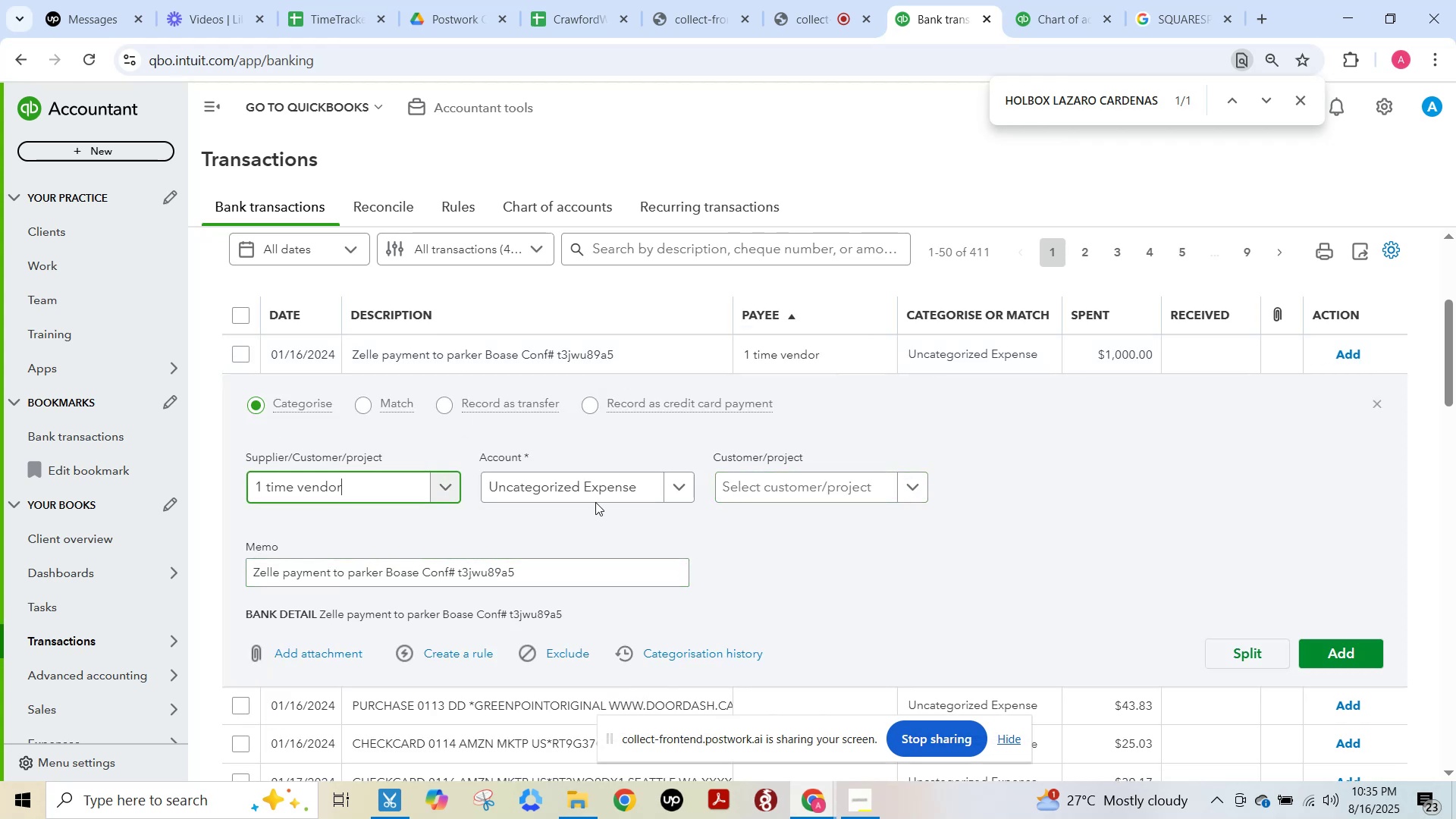 
left_click([592, 495])
 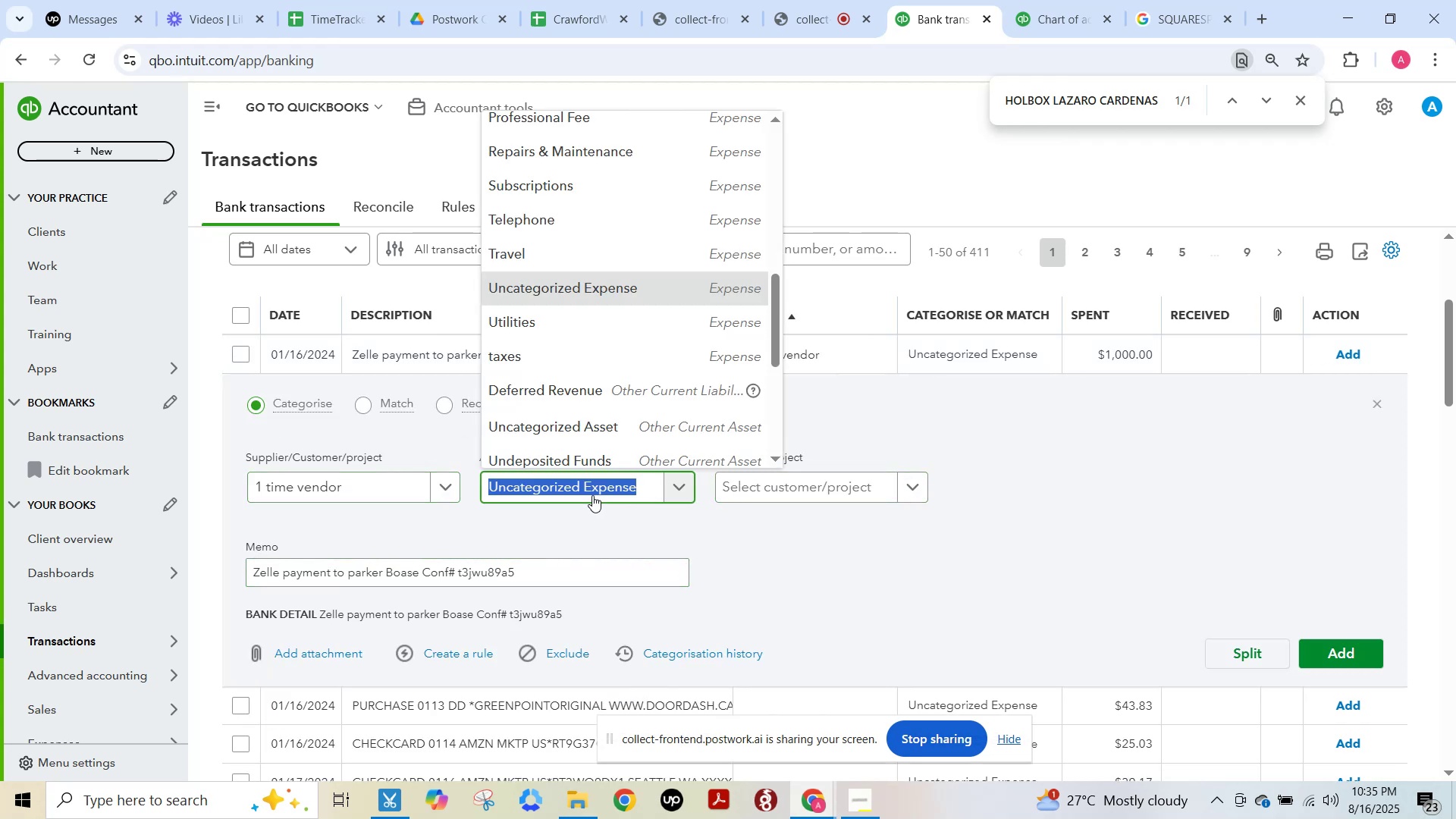 
type(craw)
 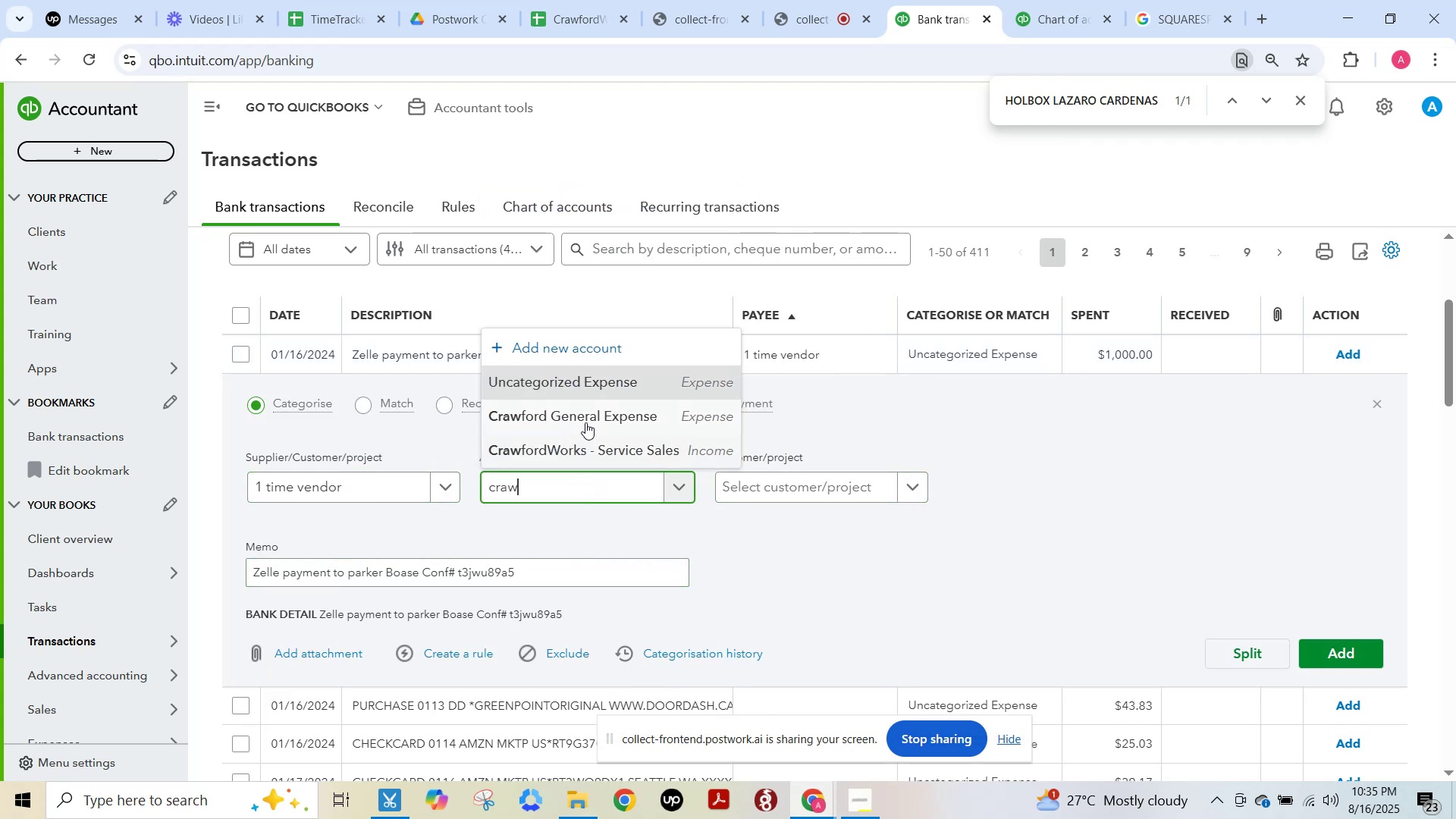 
left_click([586, 422])
 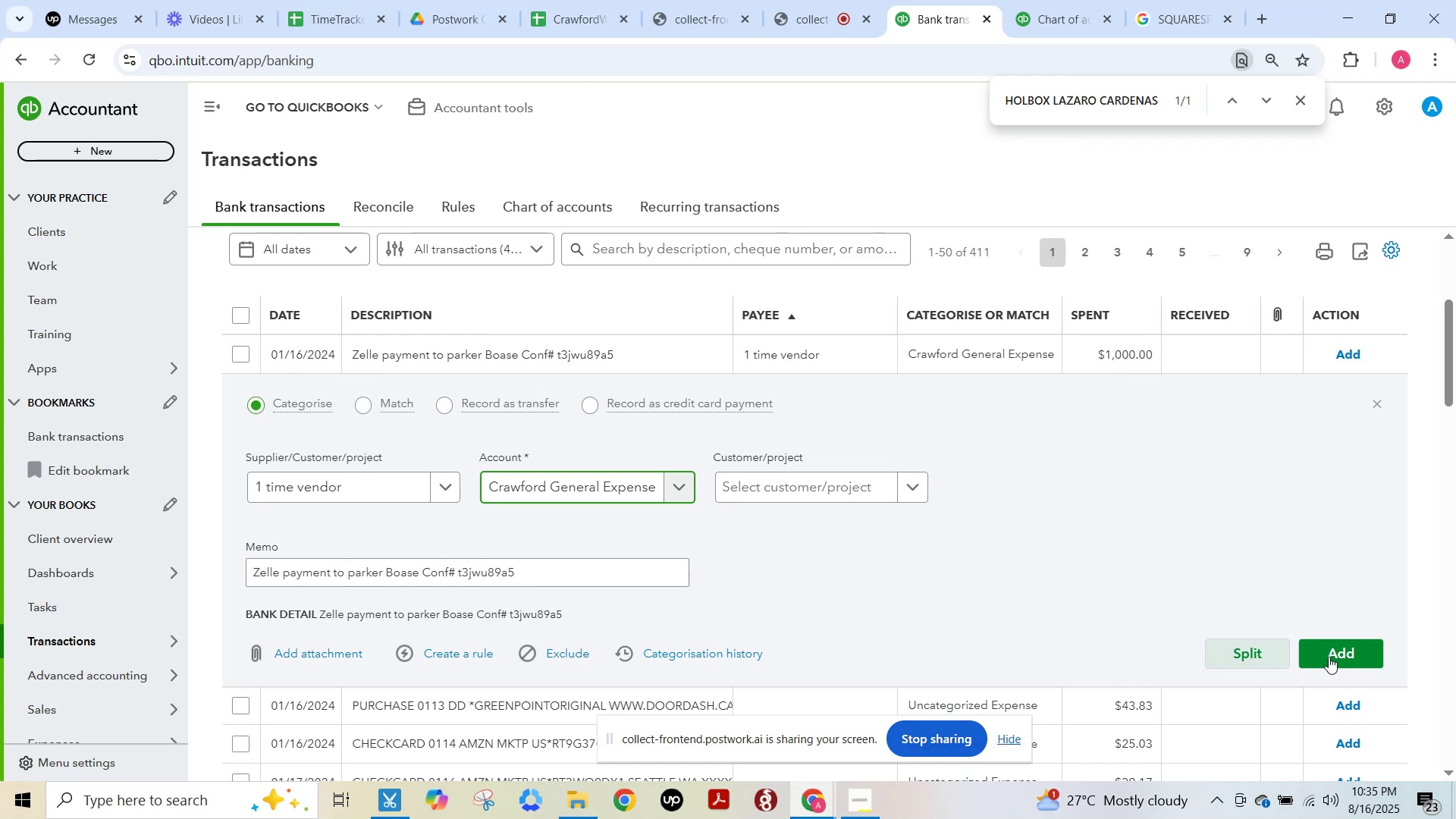 
left_click([1343, 661])
 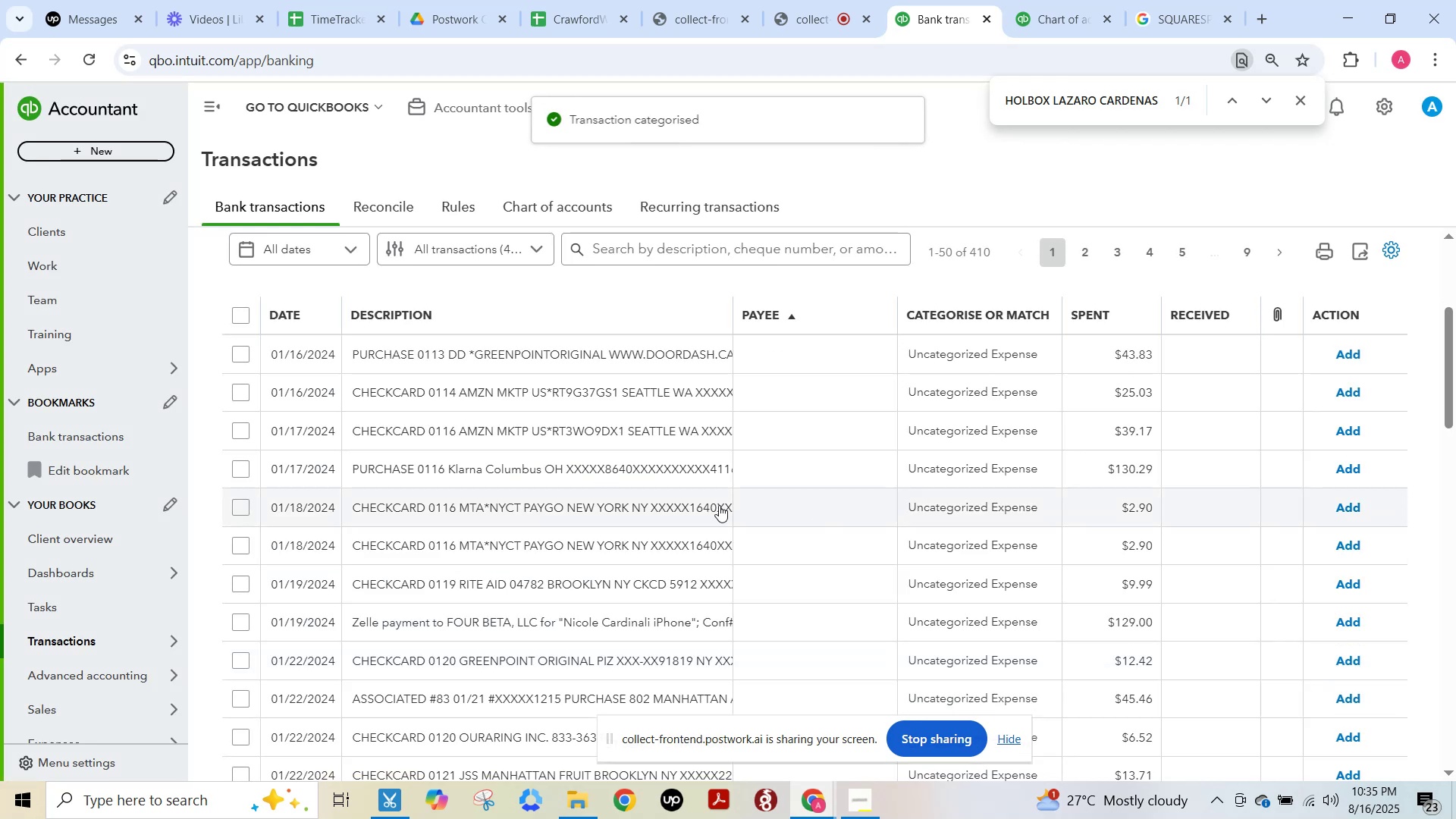 
left_click([515, 353])
 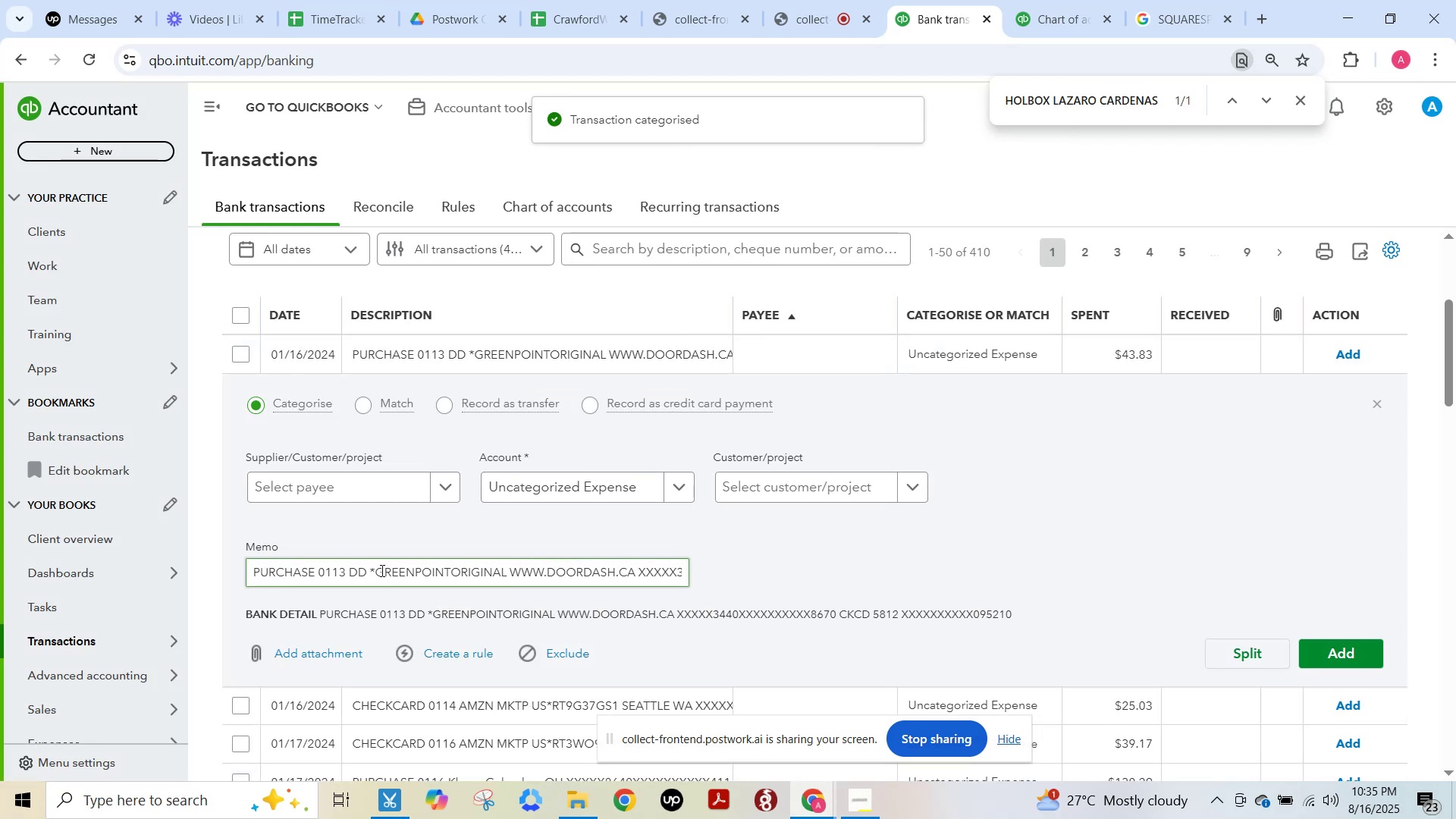 
left_click_drag(start_coordinate=[376, 569], to_coordinate=[505, 584])
 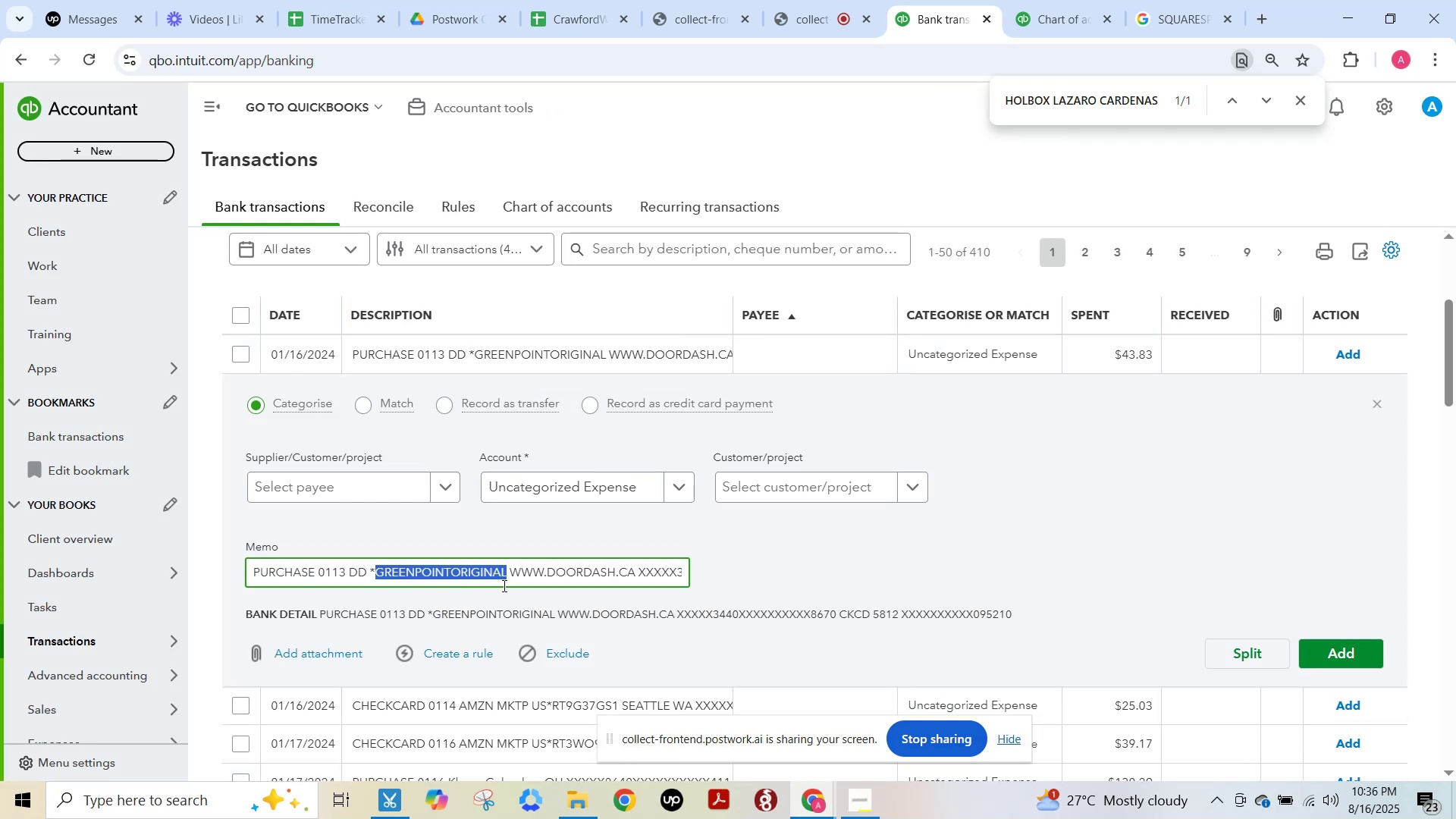 
key(Control+C)
 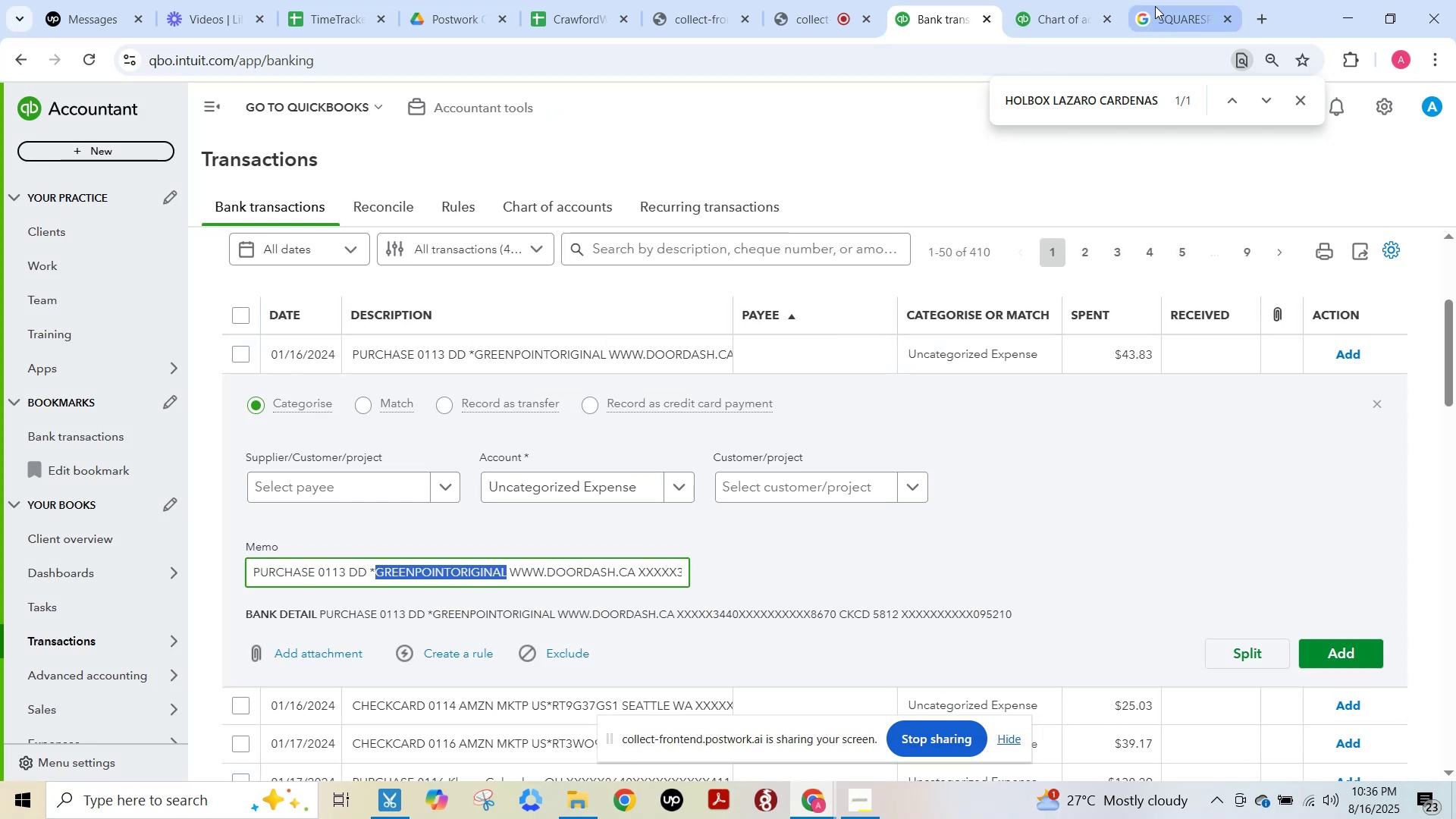 
left_click([1156, 5])
 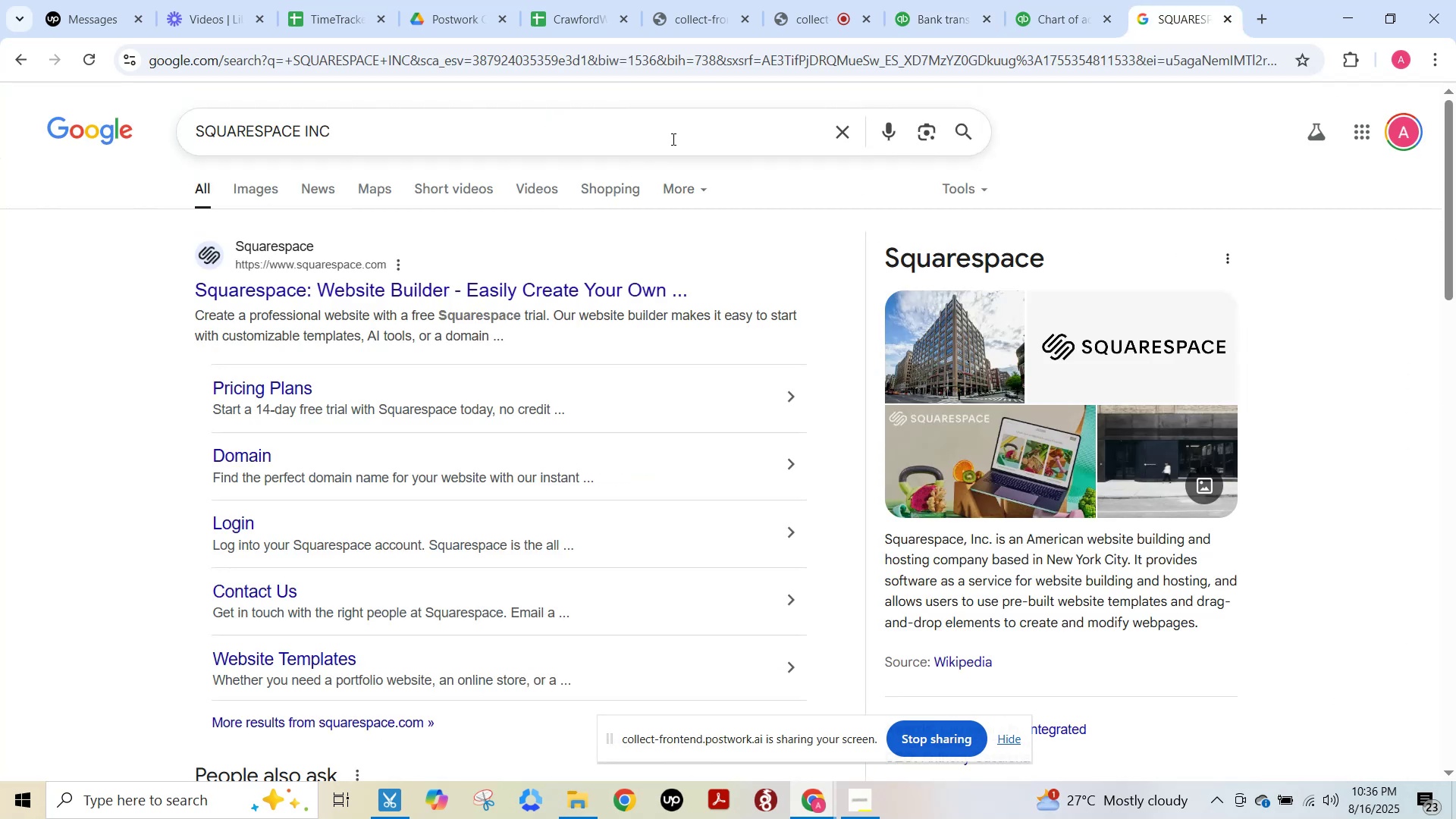 
left_click([668, 136])
 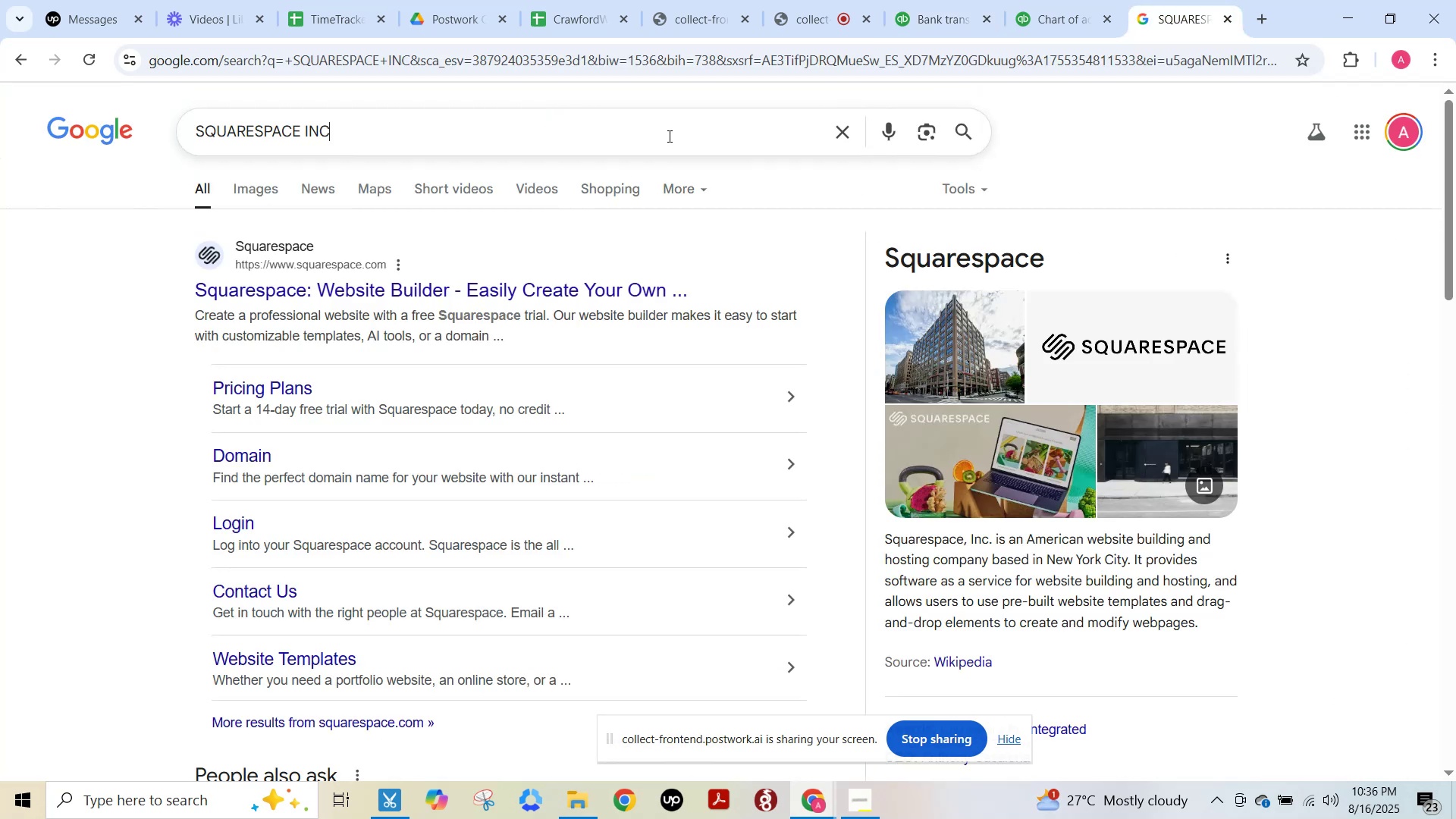 
key(Control+ControlLeft)
 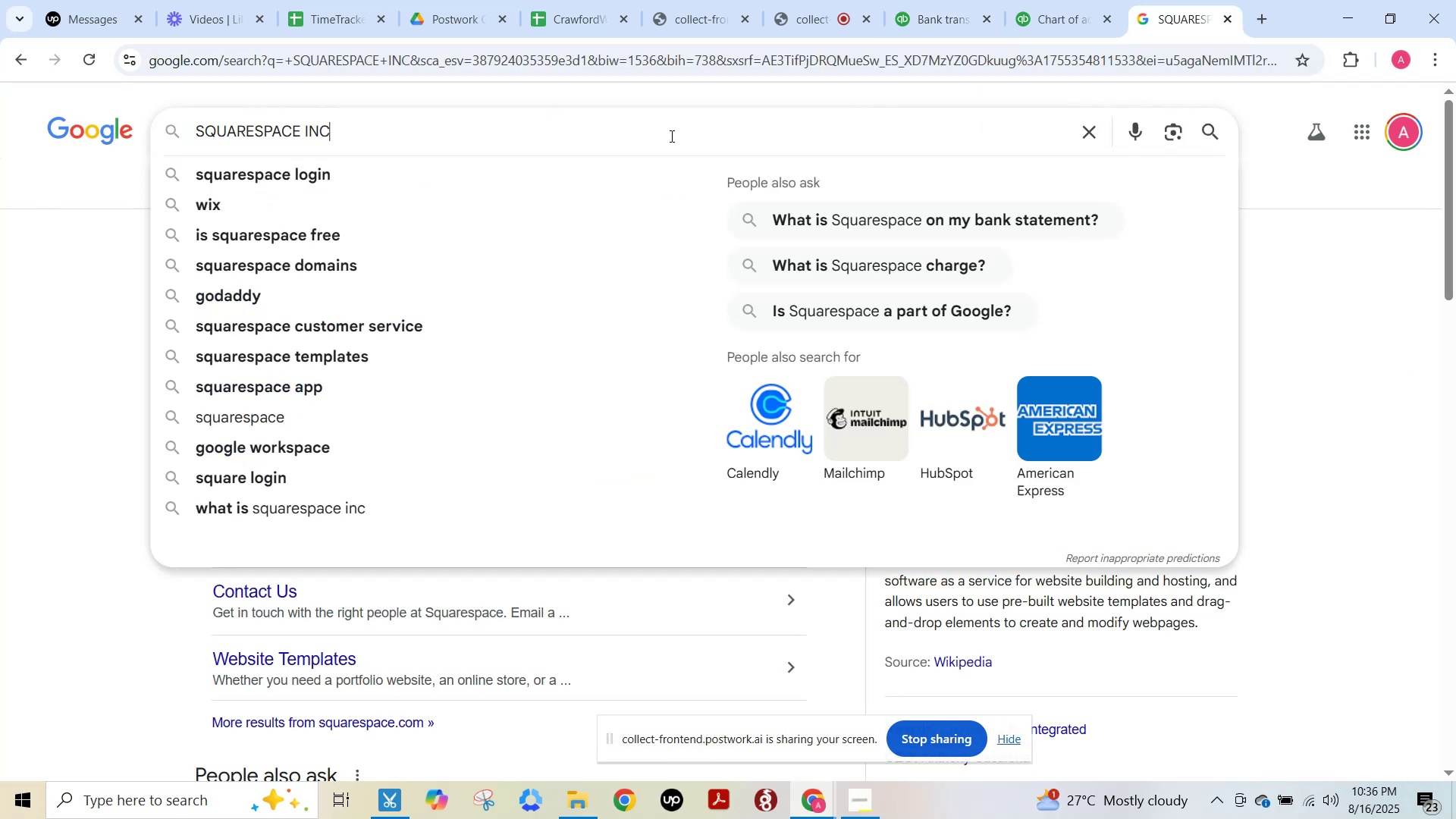 
key(Control+A)
 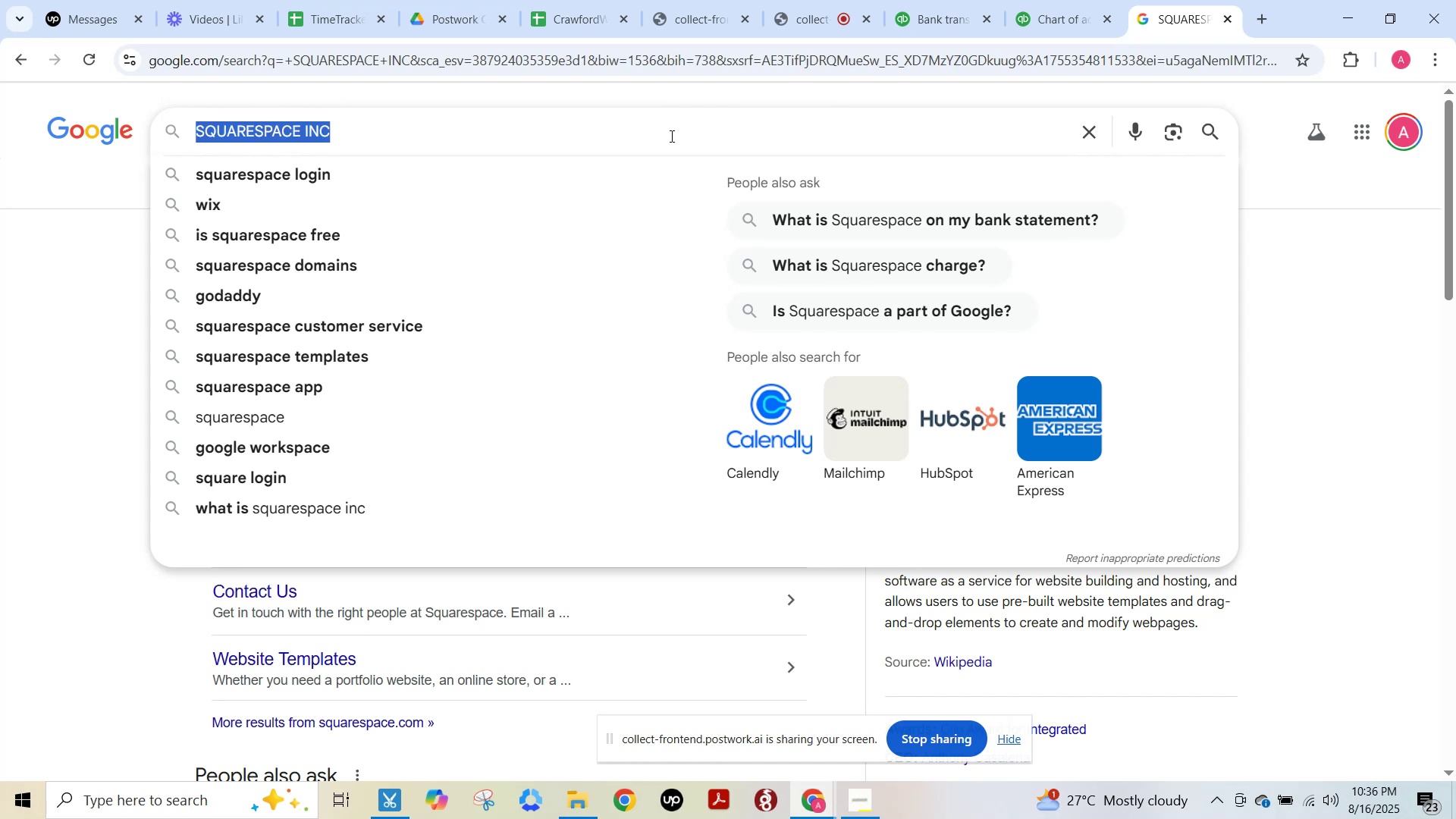 
key(Control+ControlLeft)
 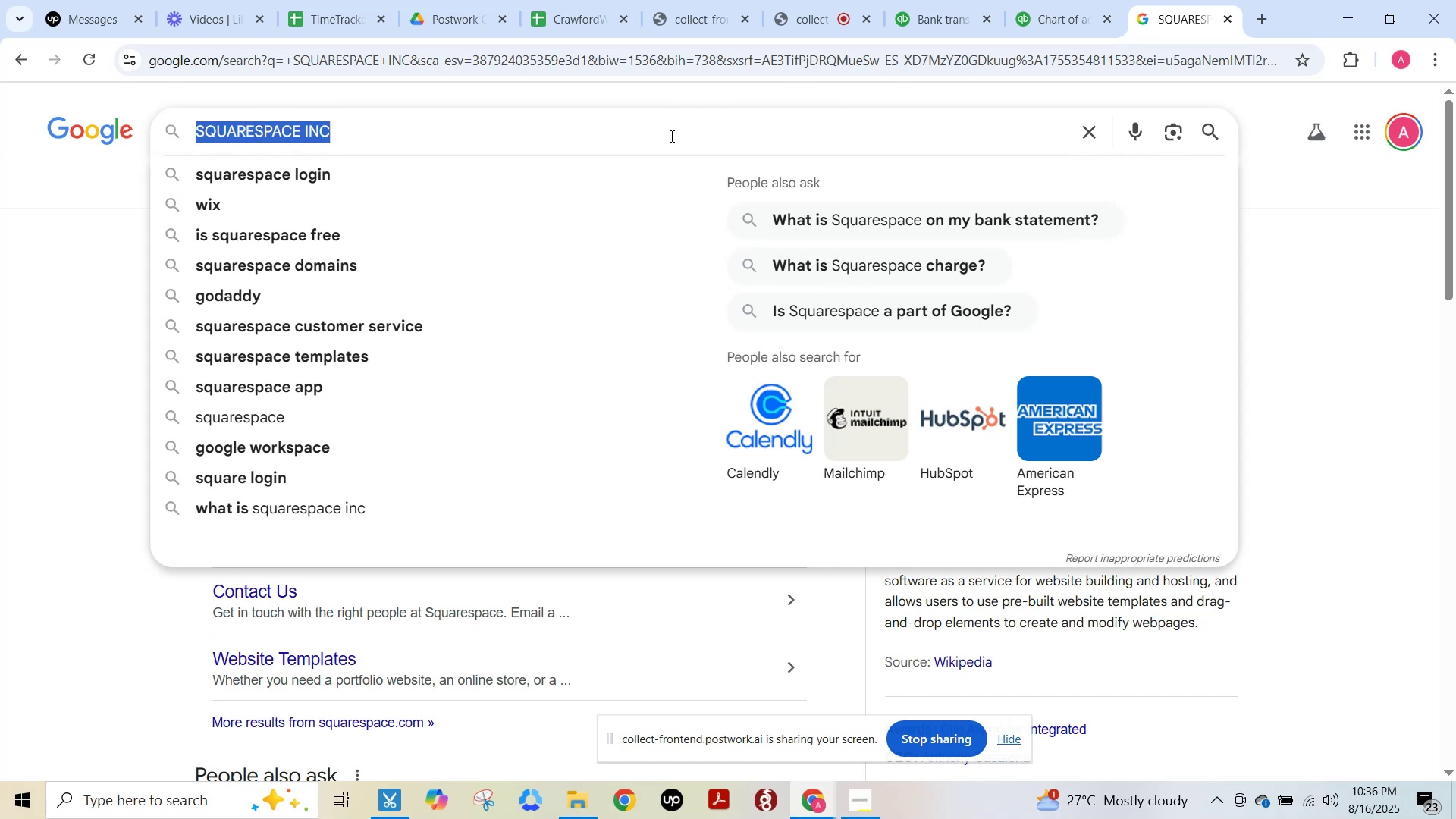 
key(Control+V)
 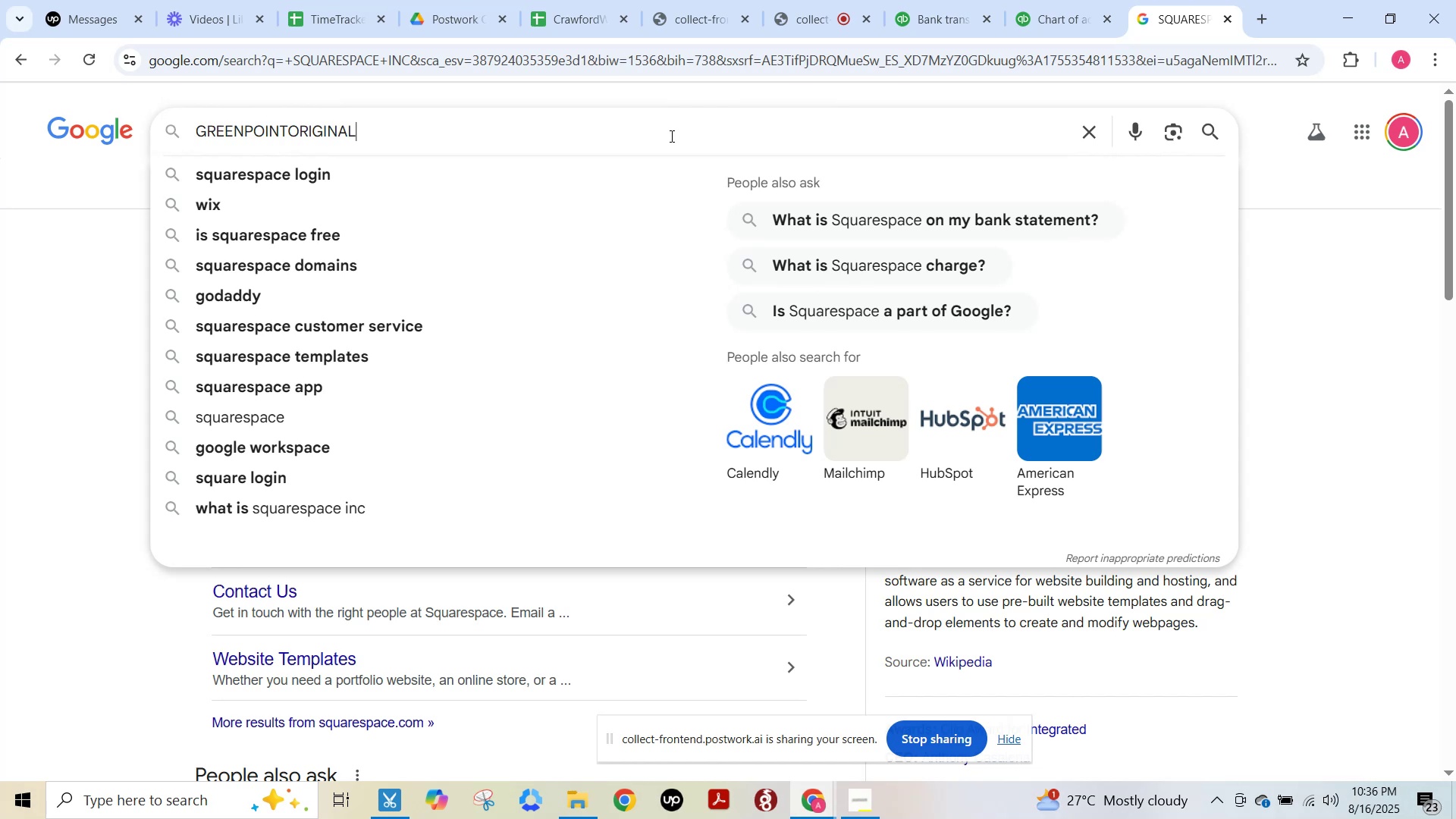 
key(NumpadEnter)
 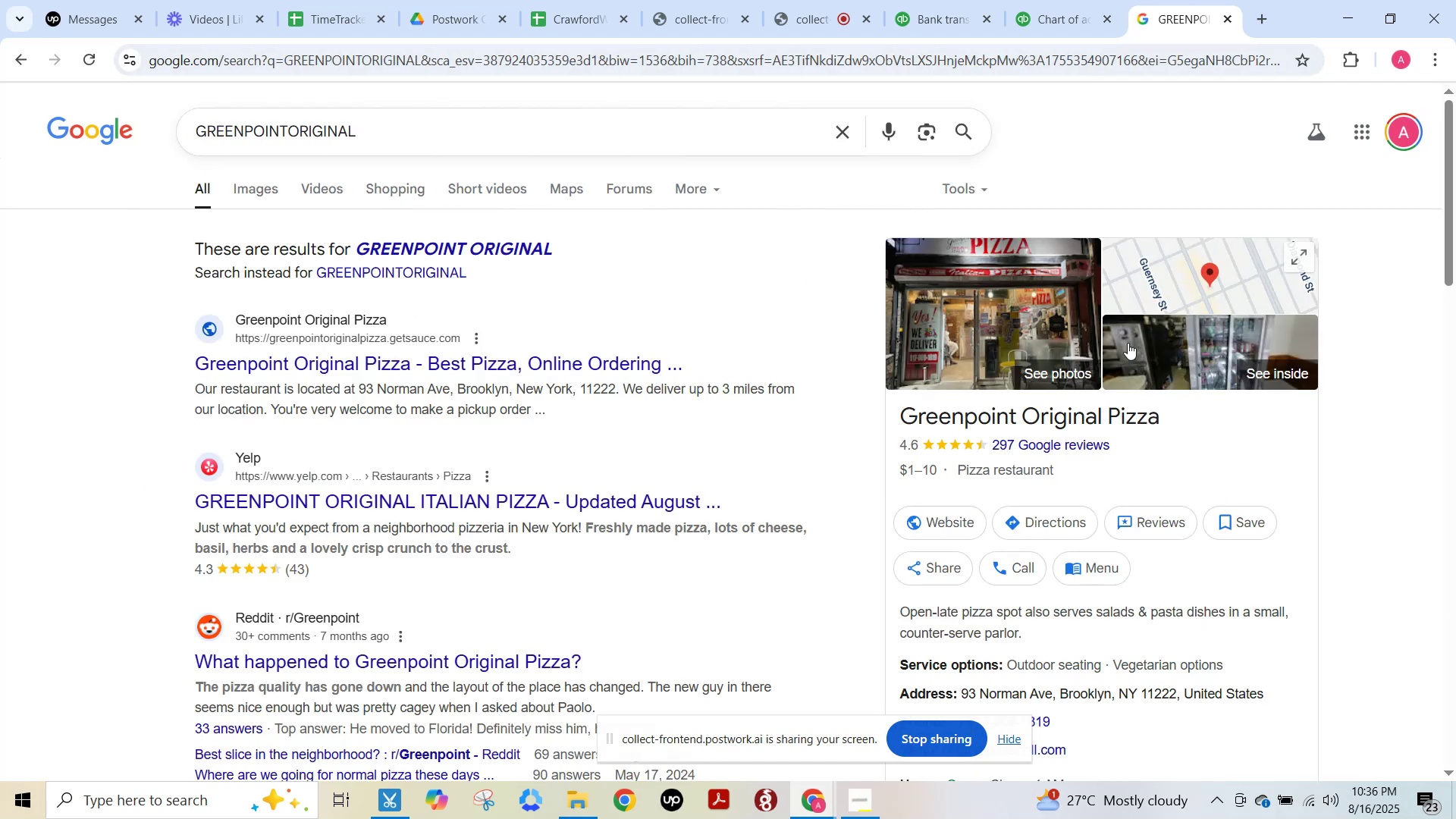 
wait(7.36)
 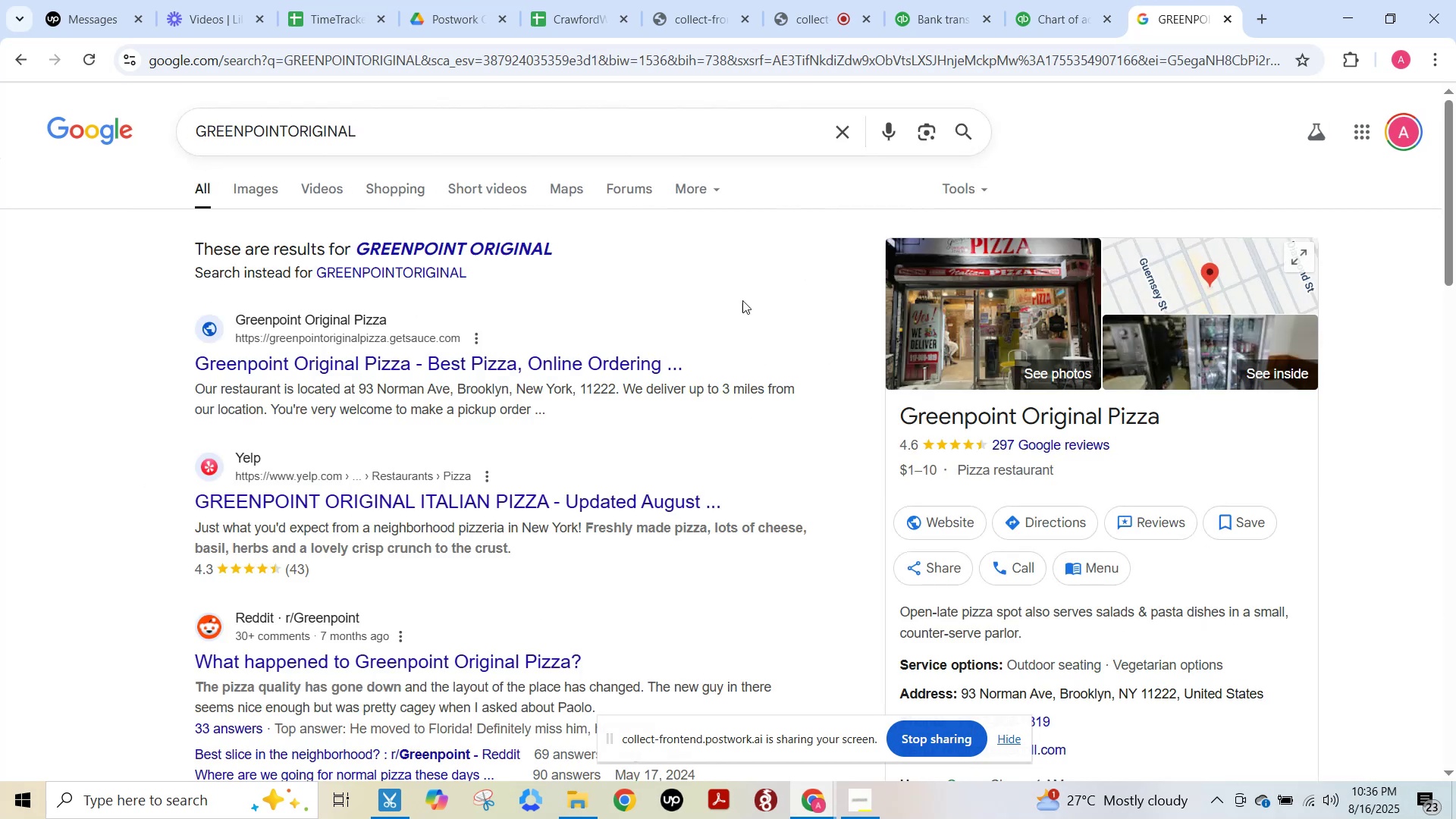 
left_click([1041, 8])
 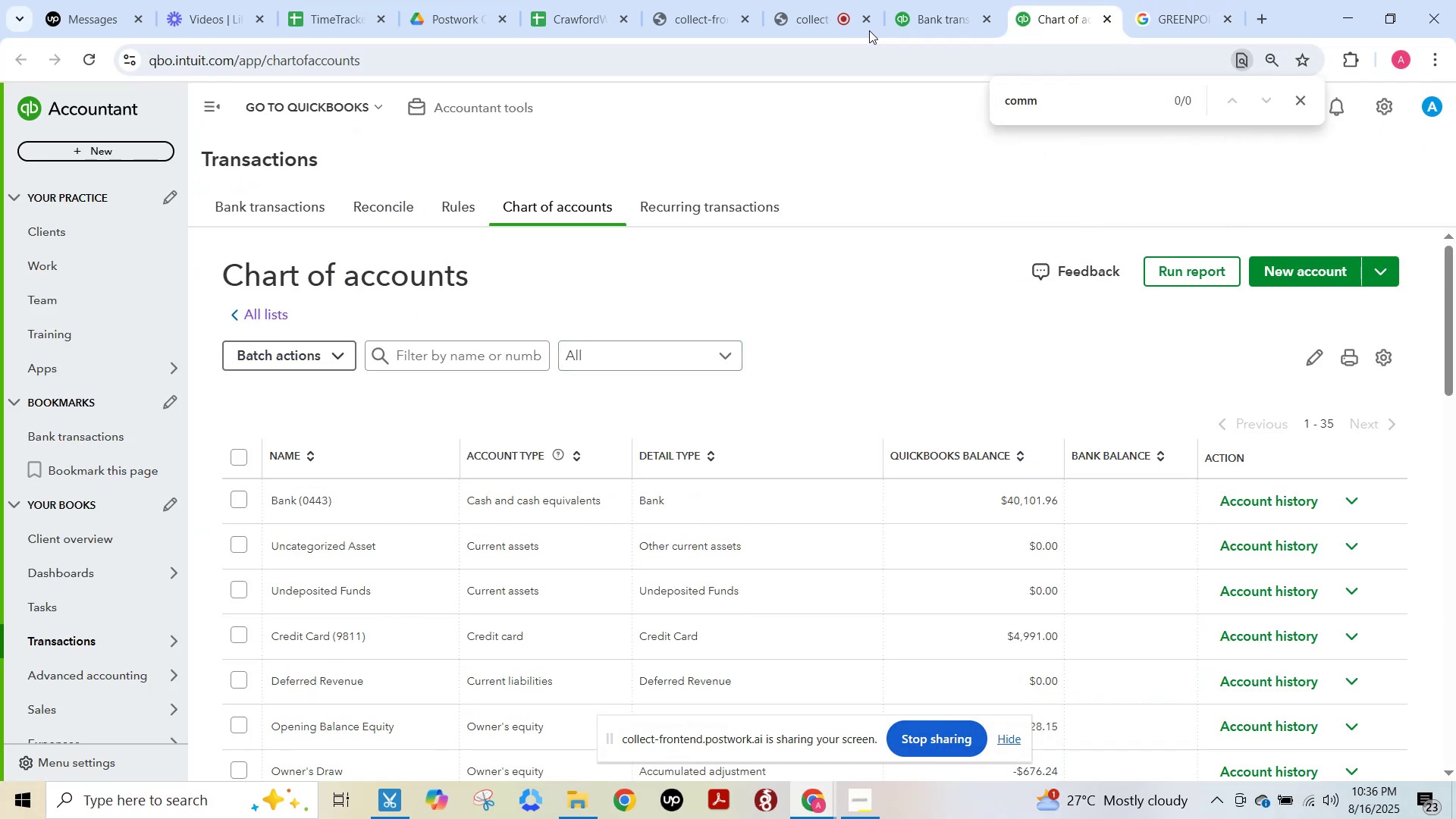 
left_click([912, 10])
 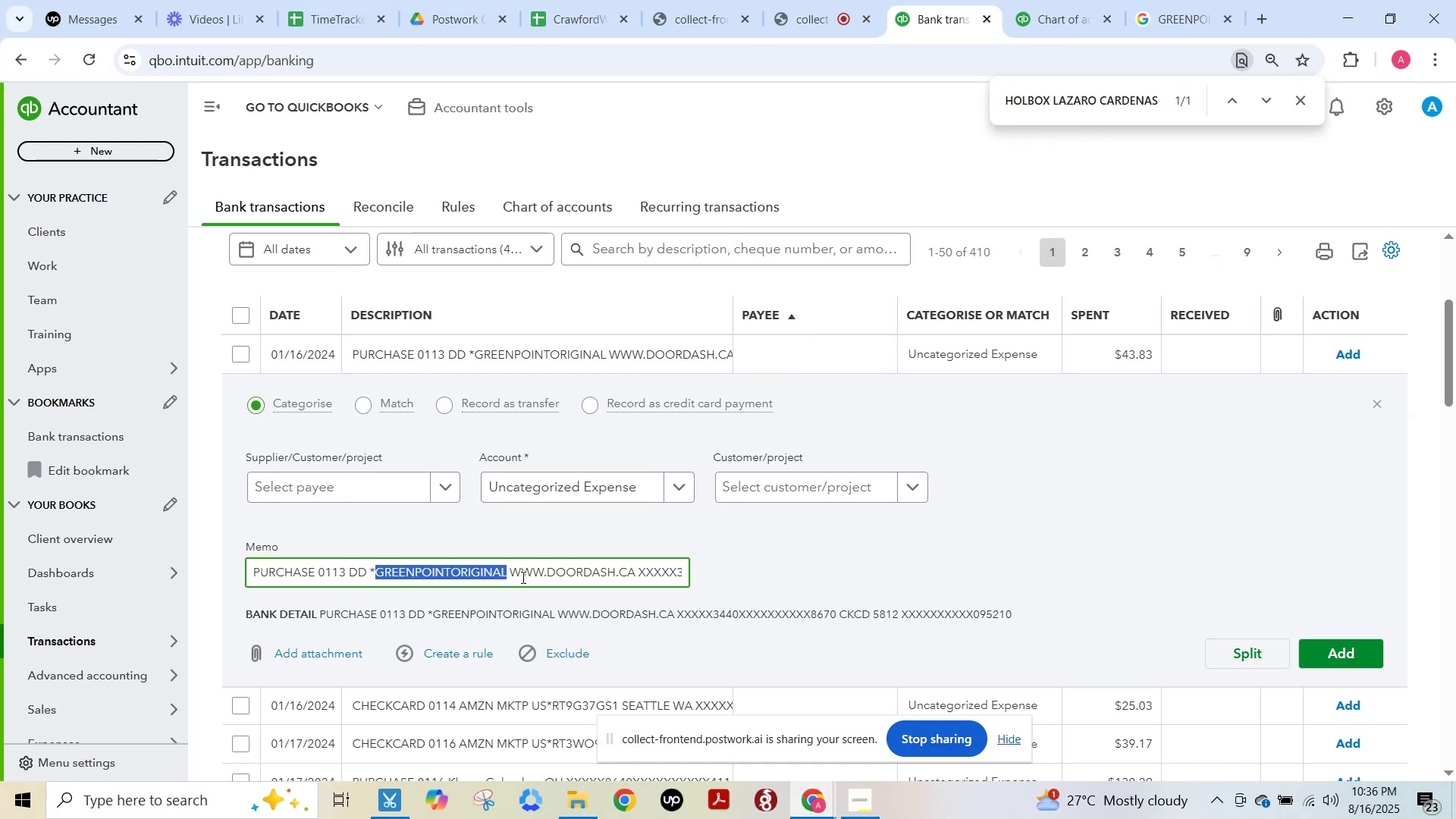 
left_click_drag(start_coordinate=[519, 578], to_coordinate=[750, 595])
 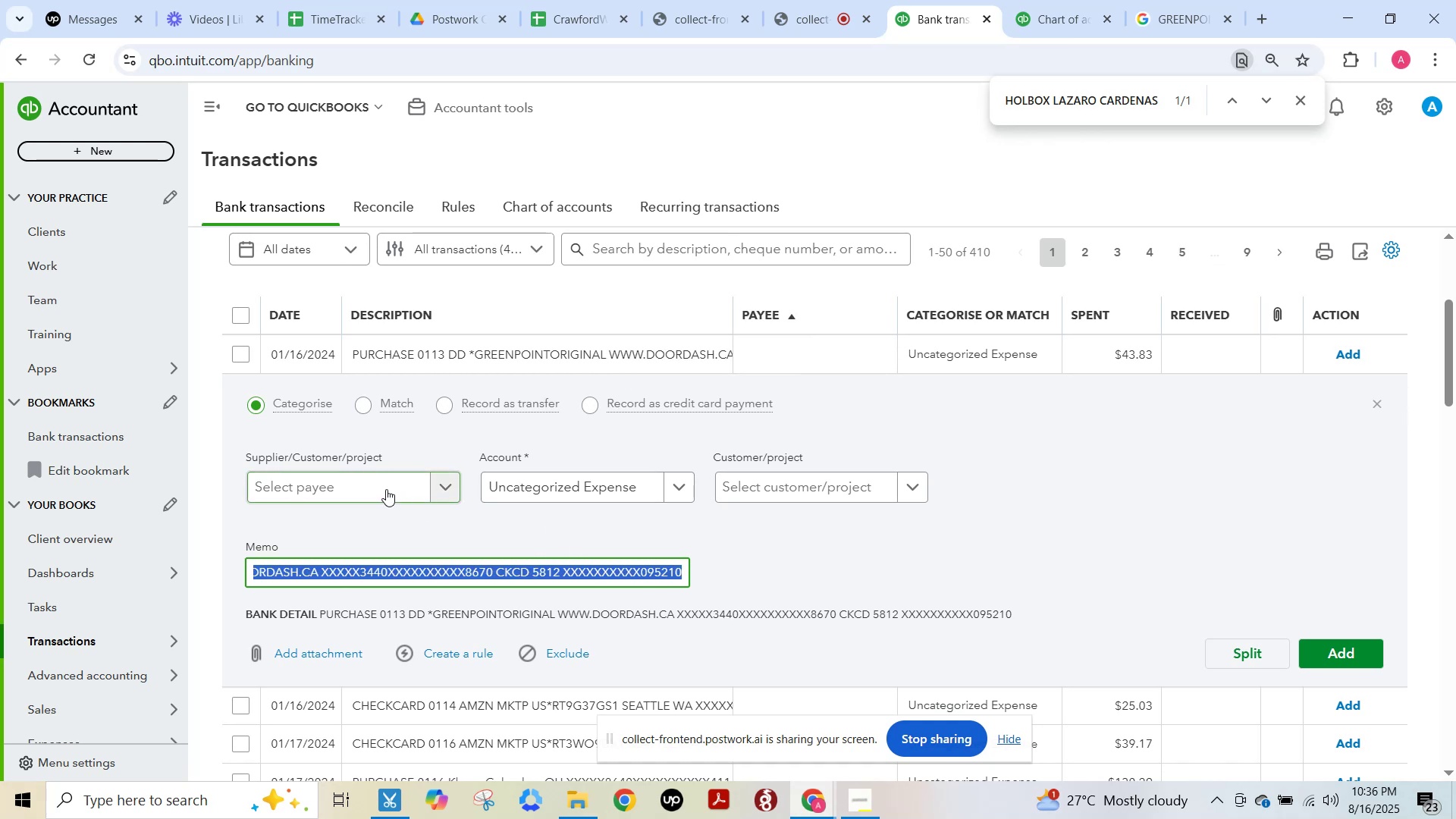 
left_click([386, 489])
 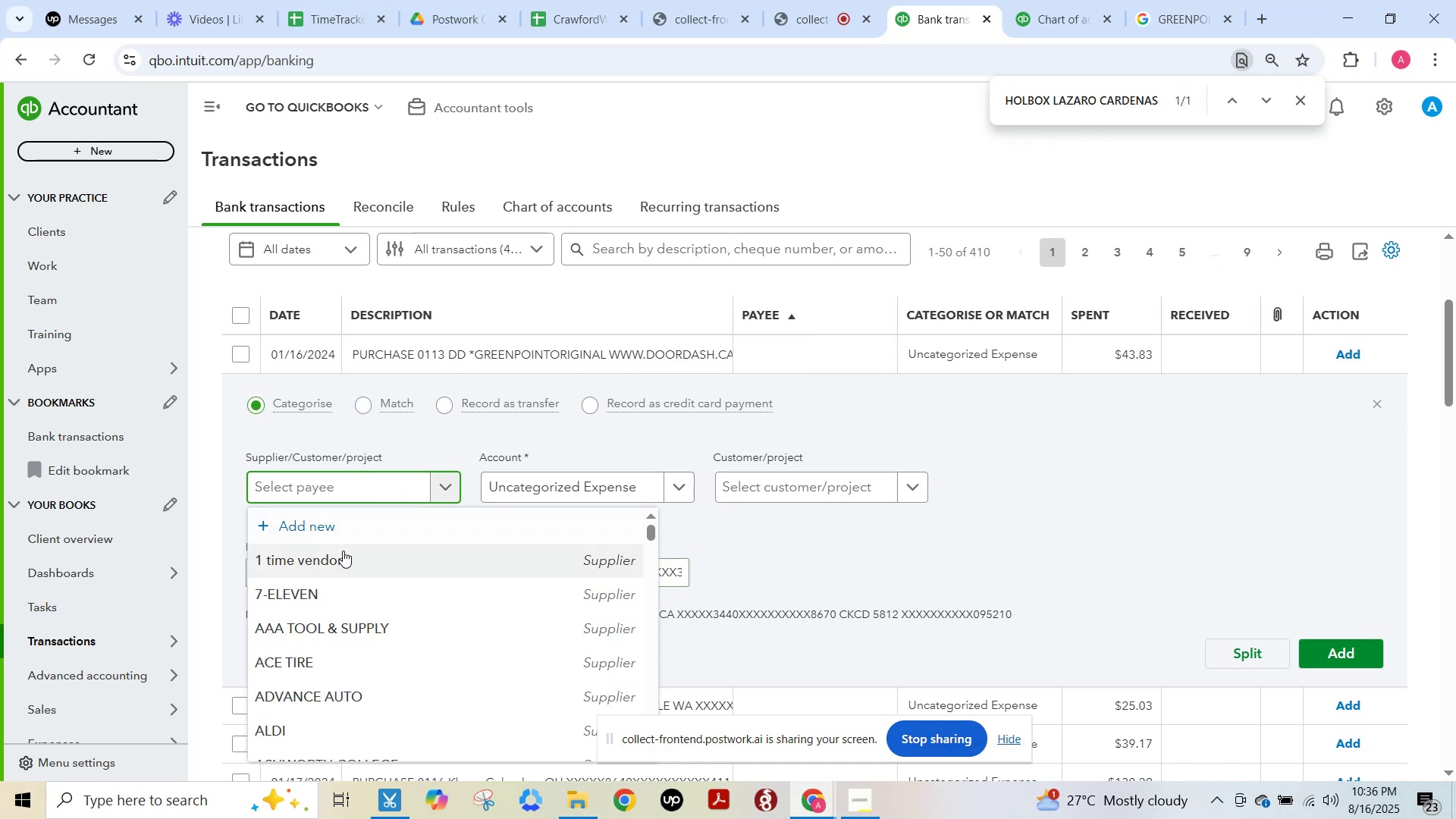 
left_click([344, 555])
 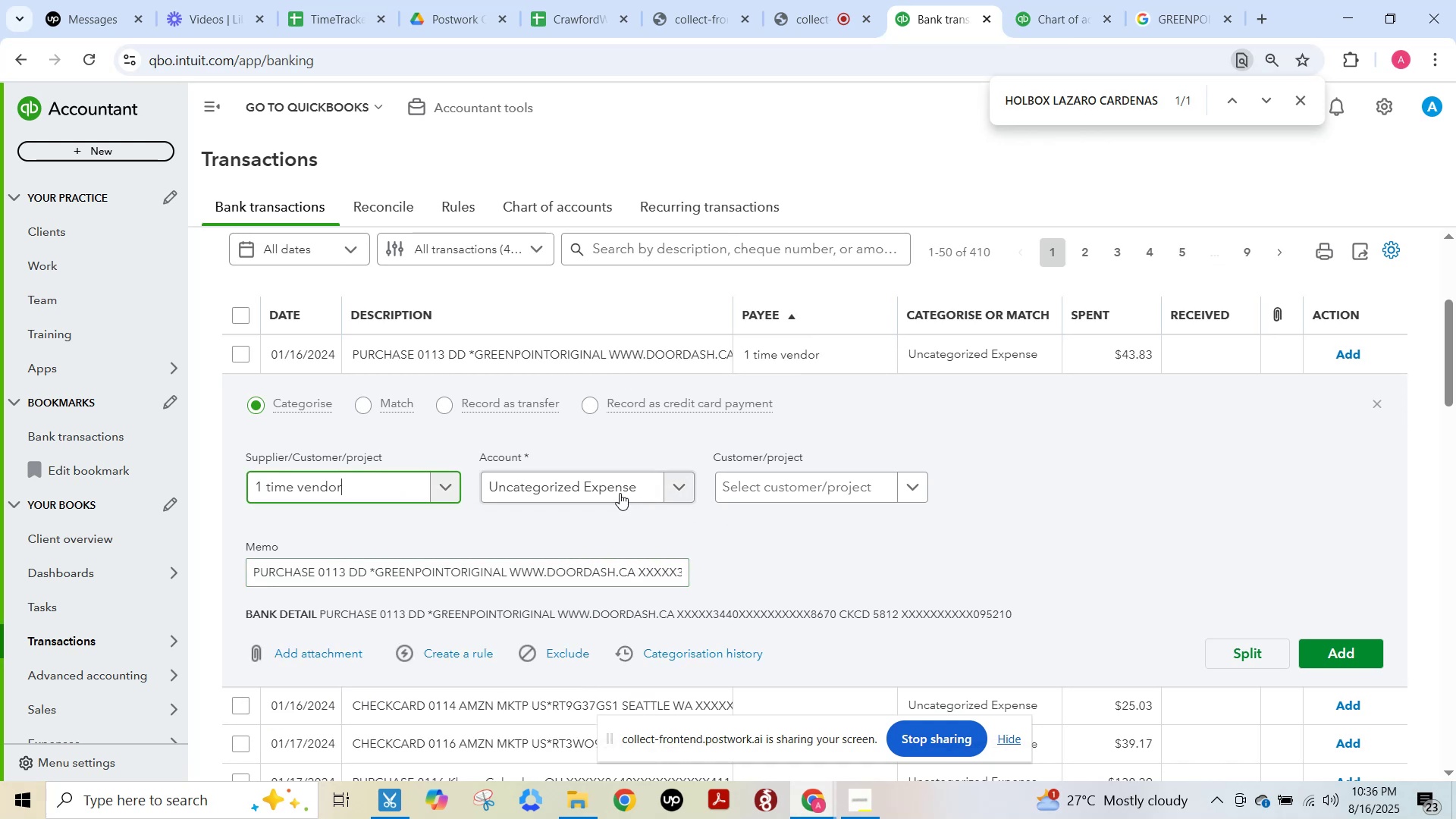 
left_click([607, 489])
 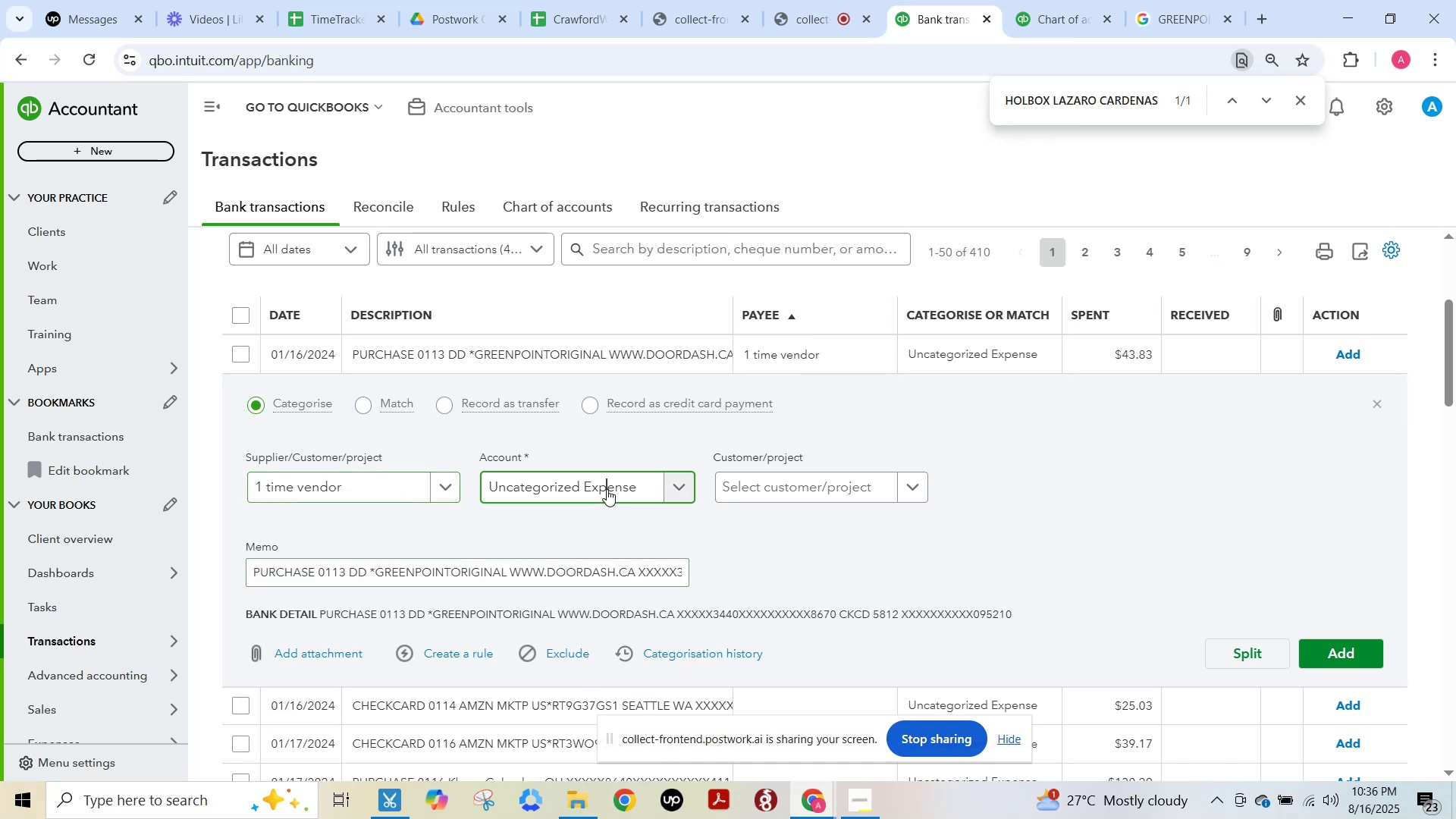 
type(cr)
 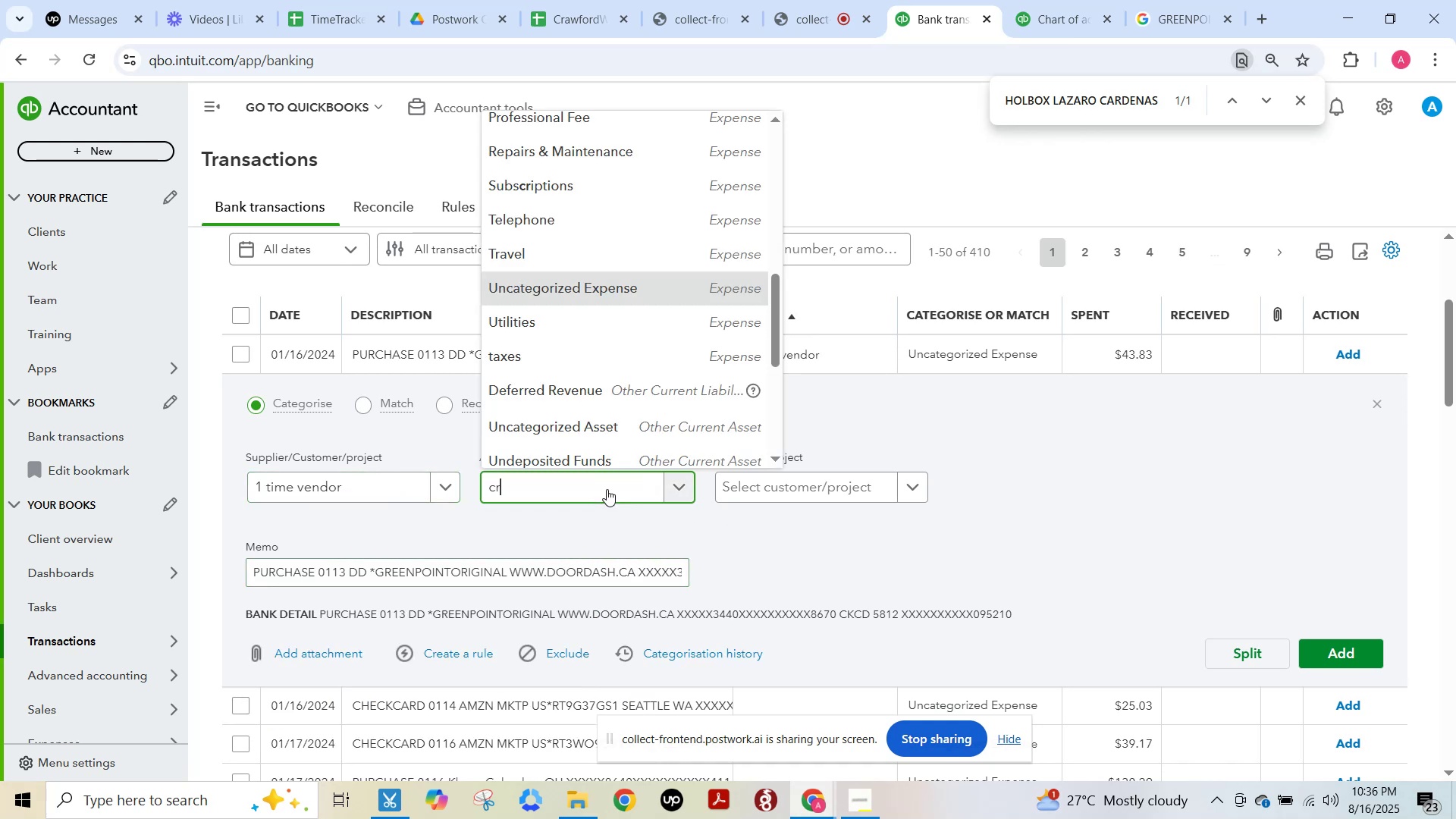 
hold_key(key=A, duration=0.36)
 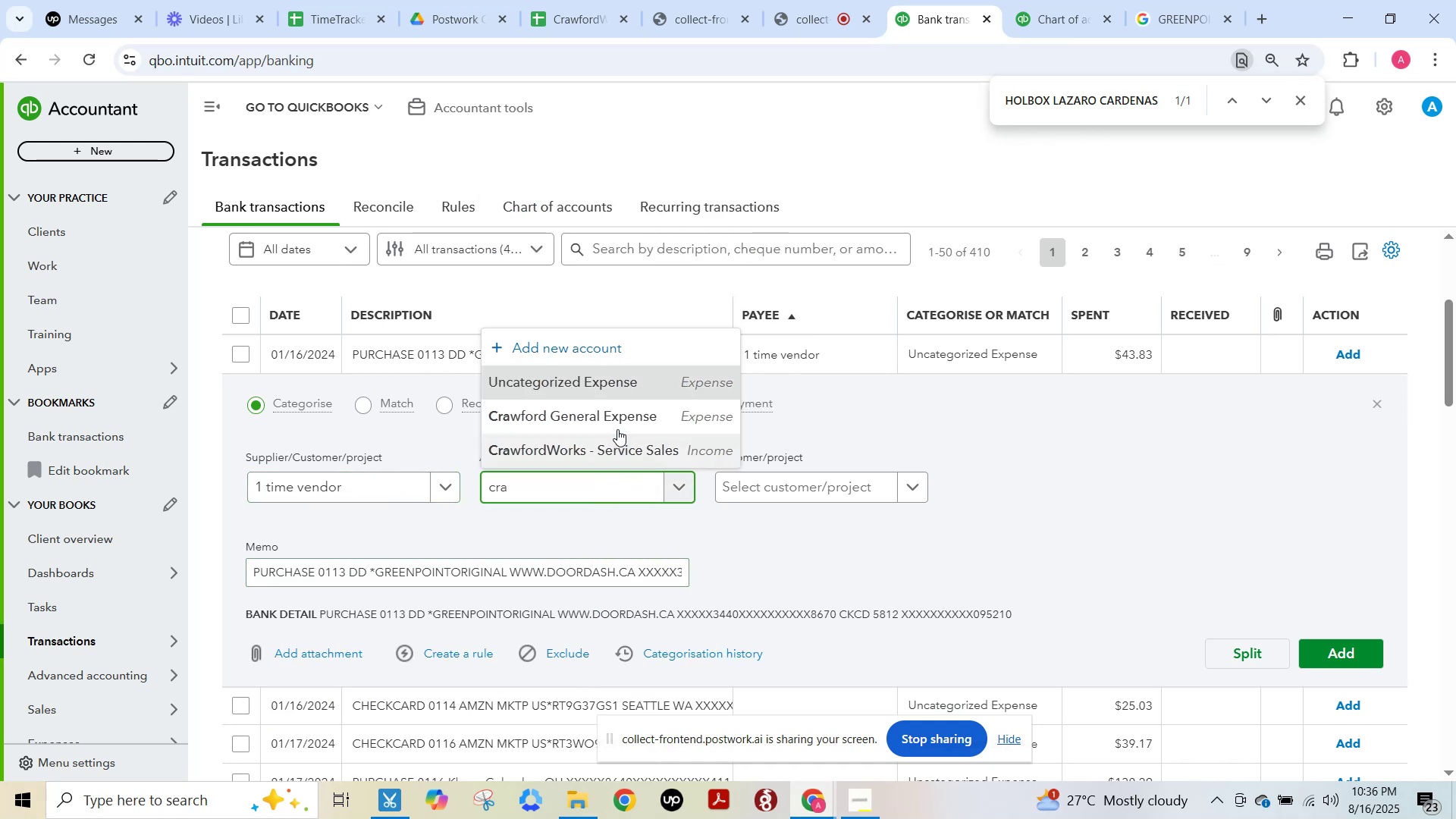 
left_click([616, 423])
 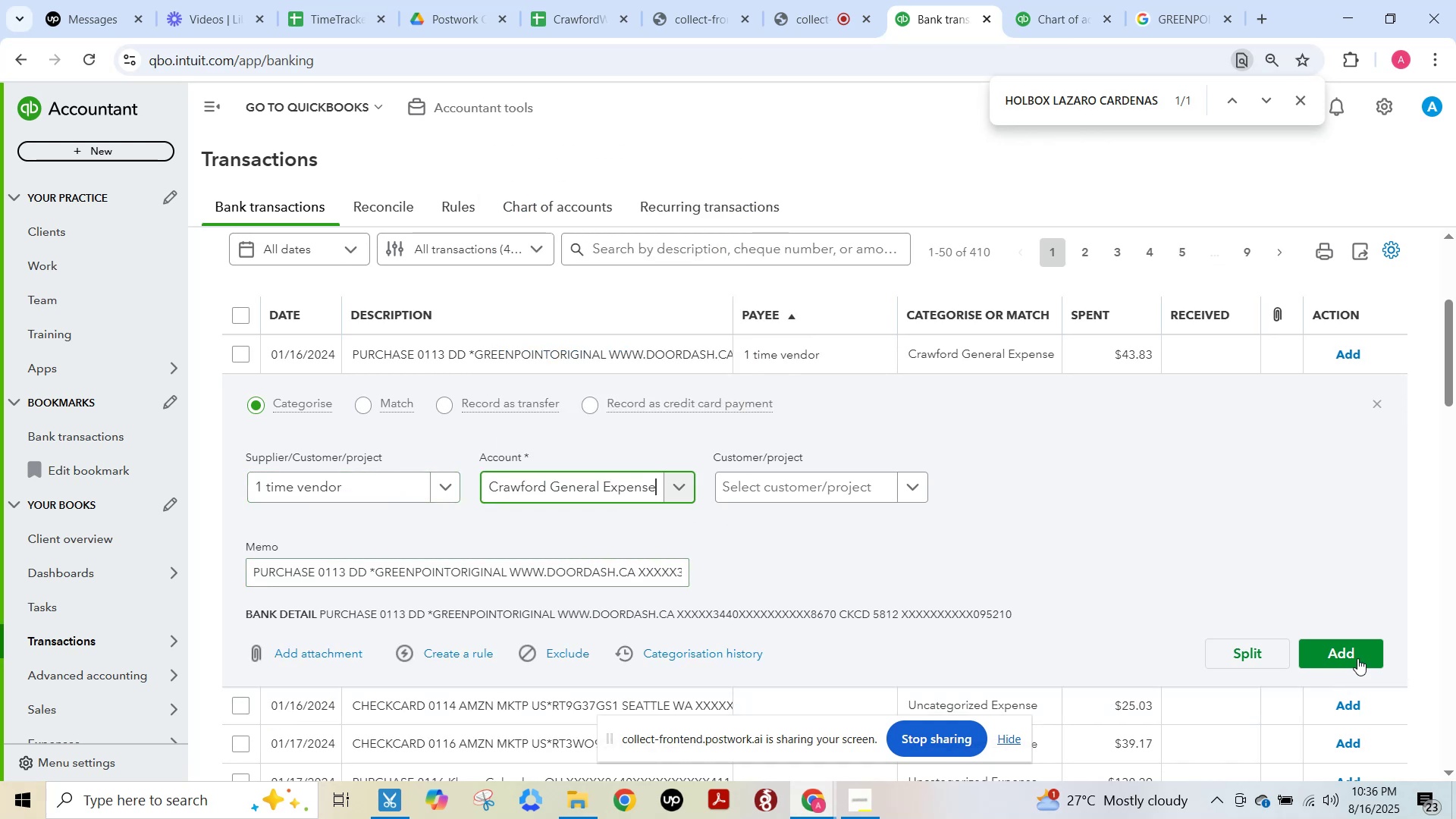 
left_click([1357, 658])
 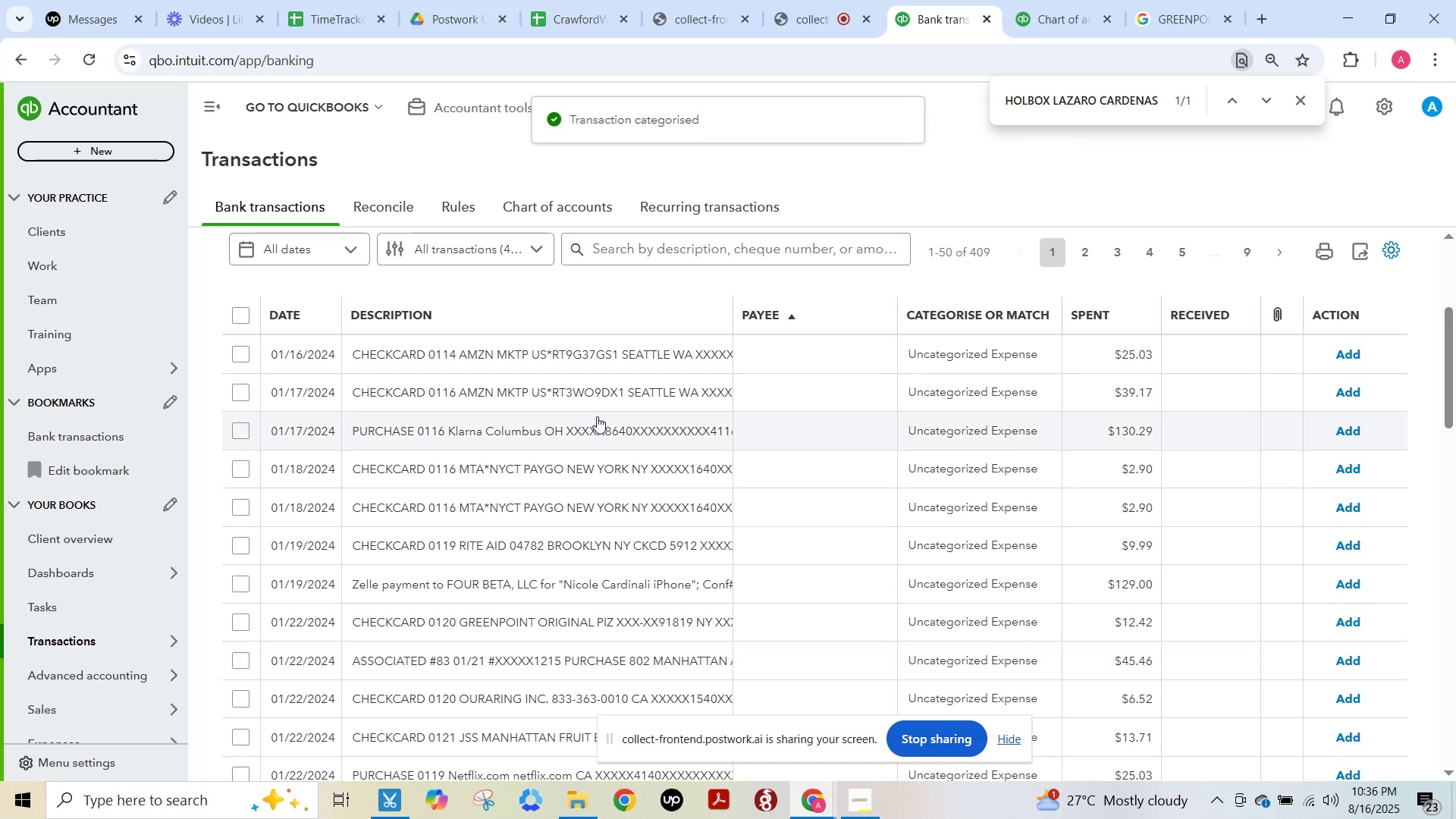 
left_click([576, 345])
 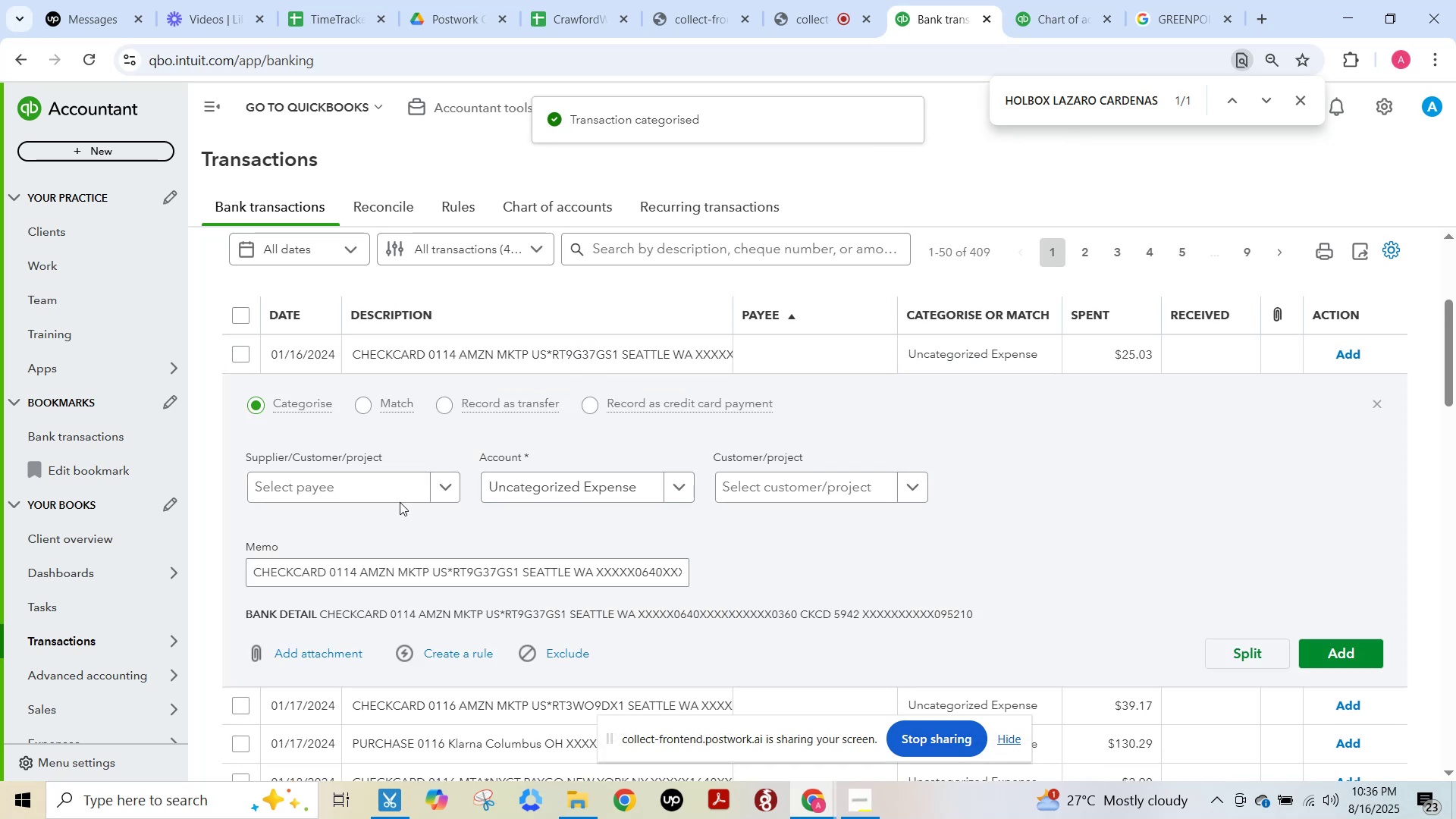 
left_click([351, 492])
 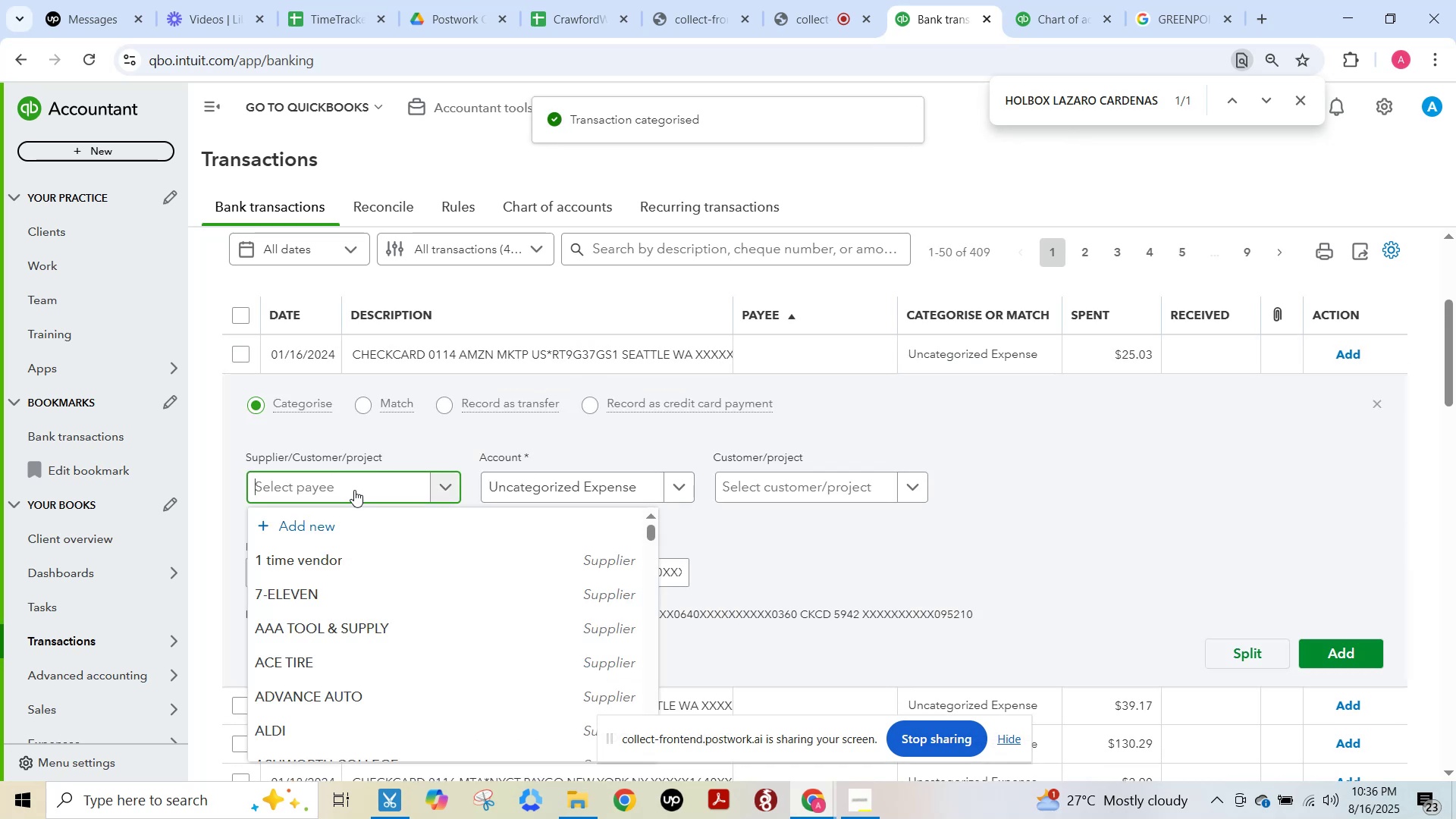 
type(amz)
 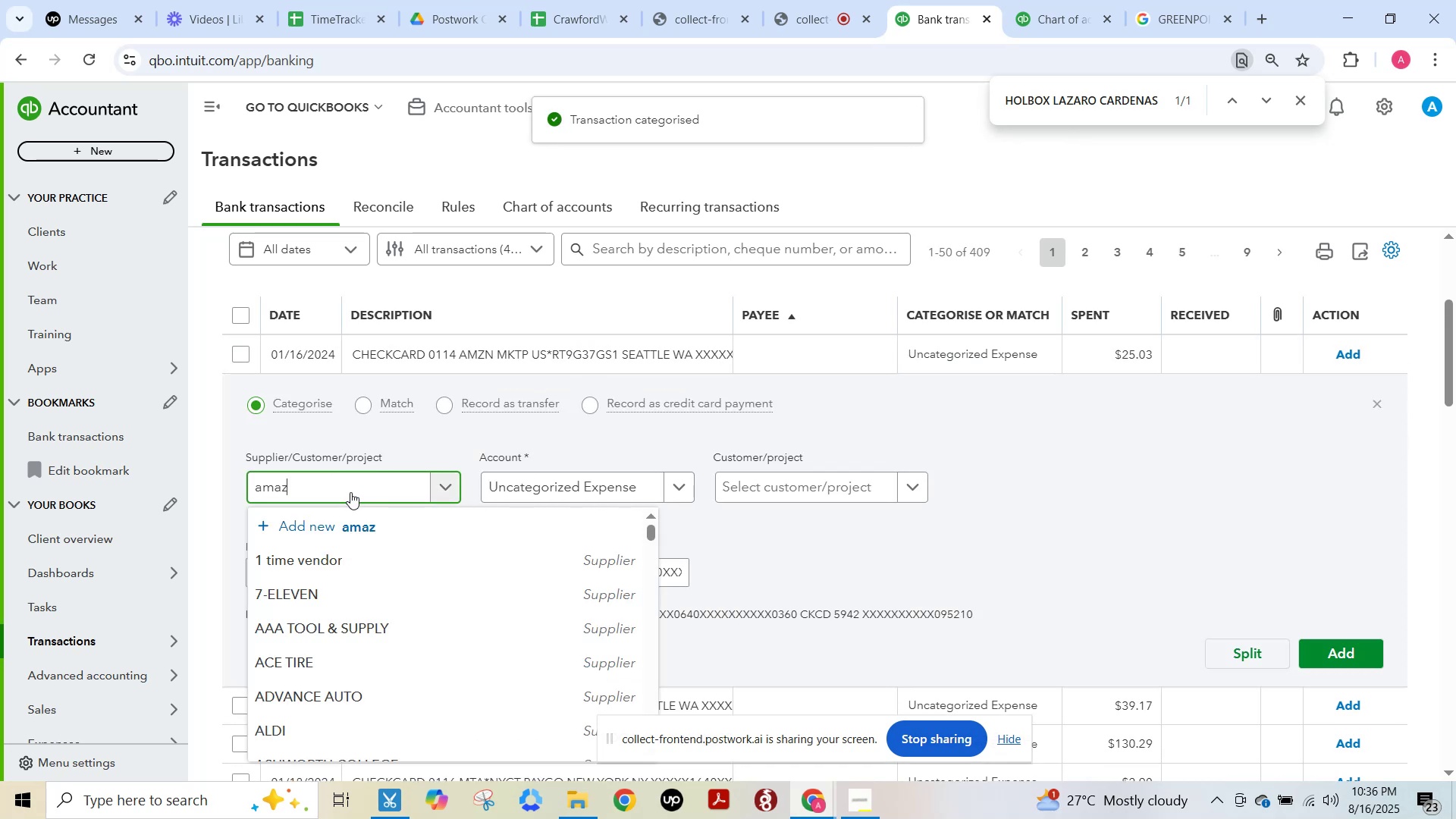 
hold_key(key=A, duration=0.39)
 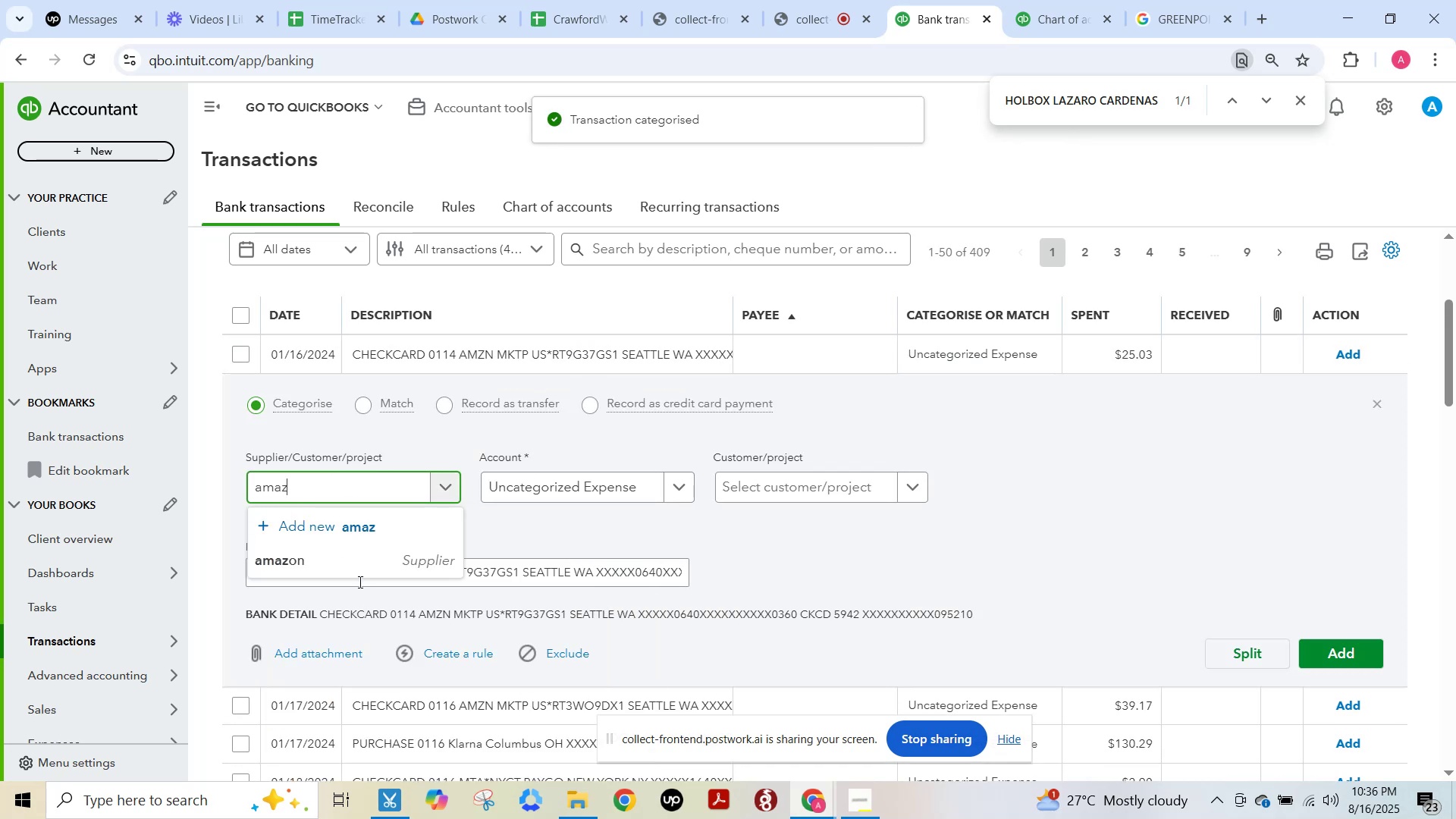 
left_click([355, 565])
 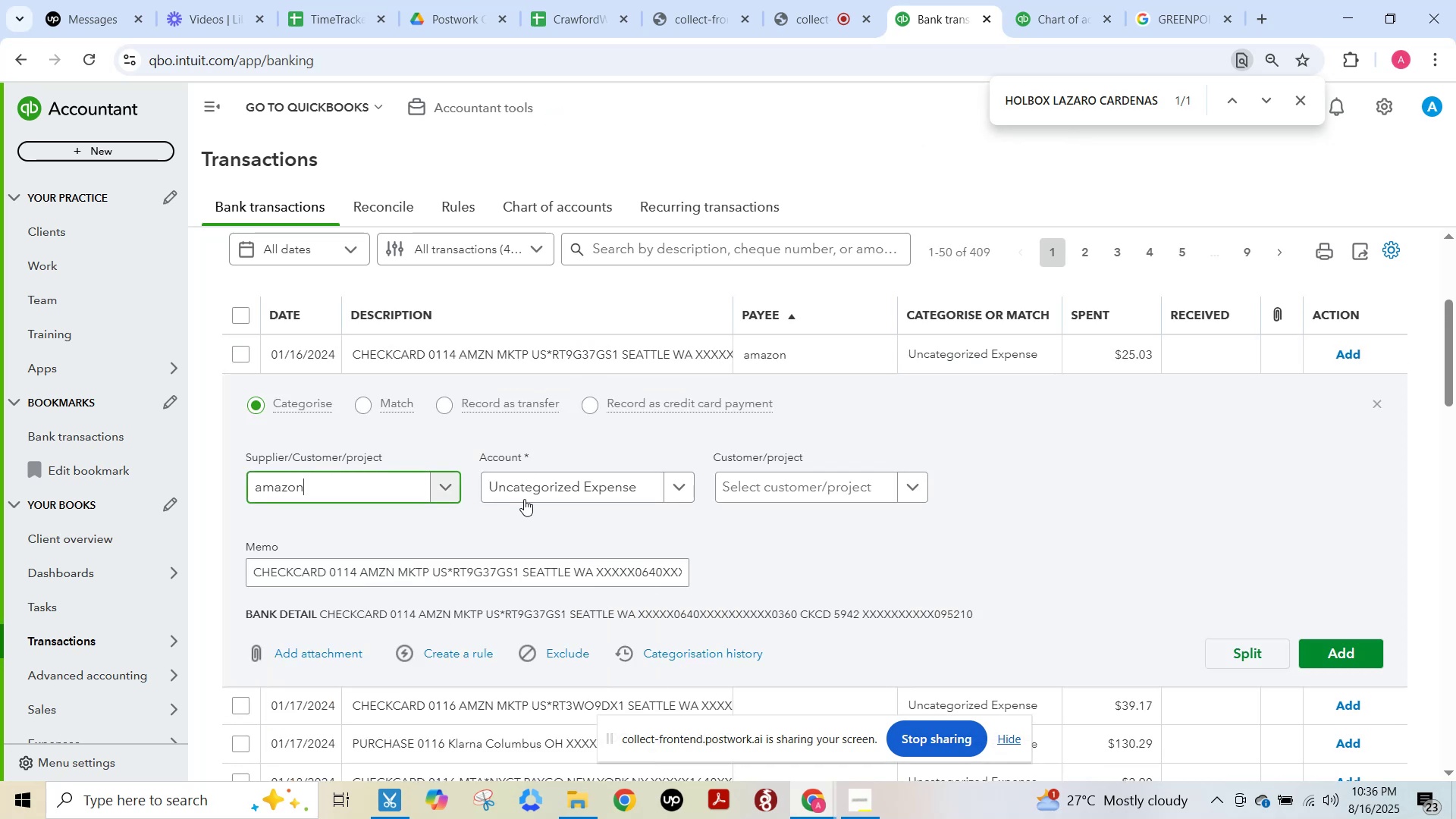 
left_click([524, 498])
 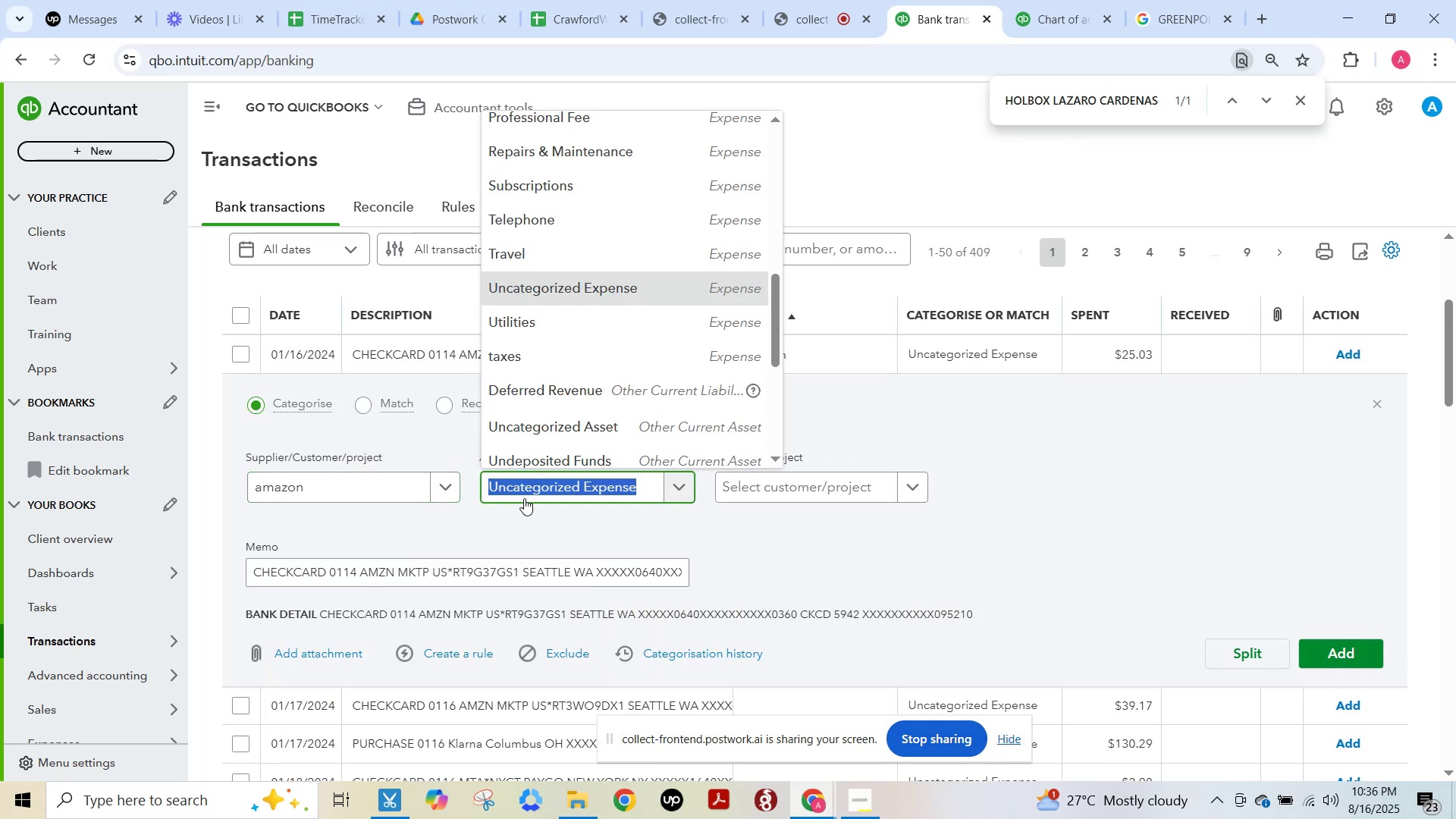 
type(craw)
 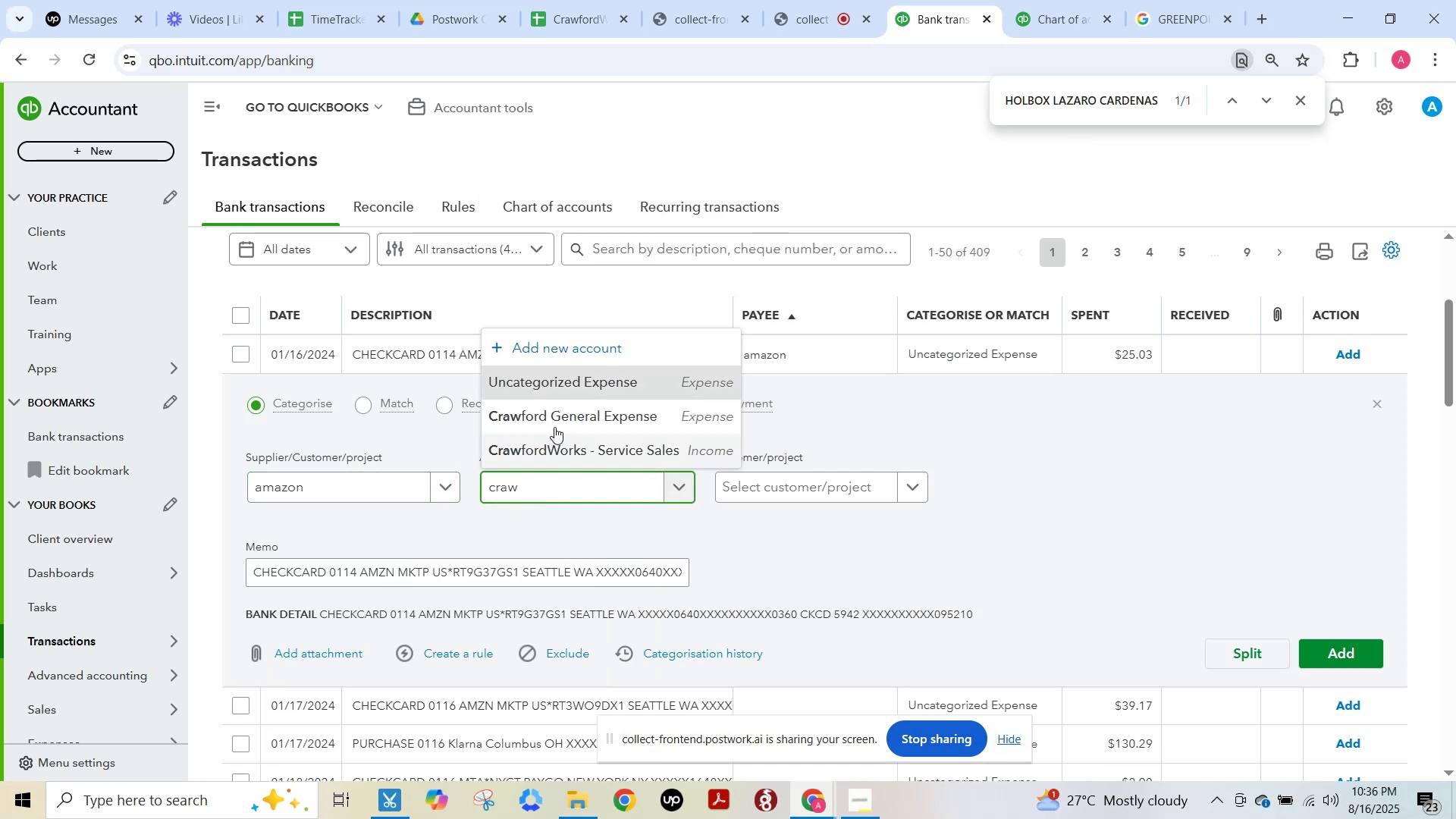 
left_click([558, 422])
 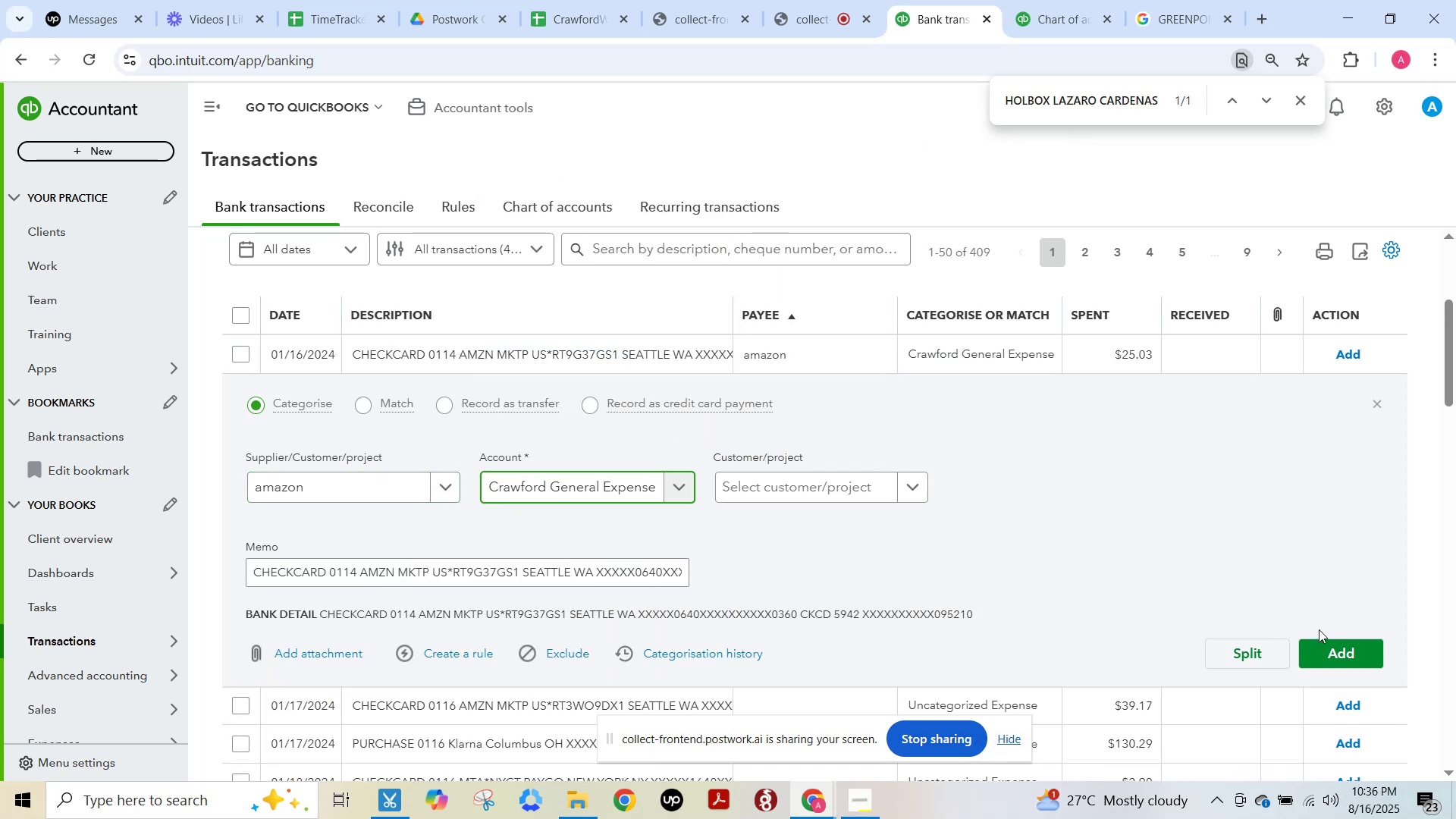 
left_click([1351, 650])
 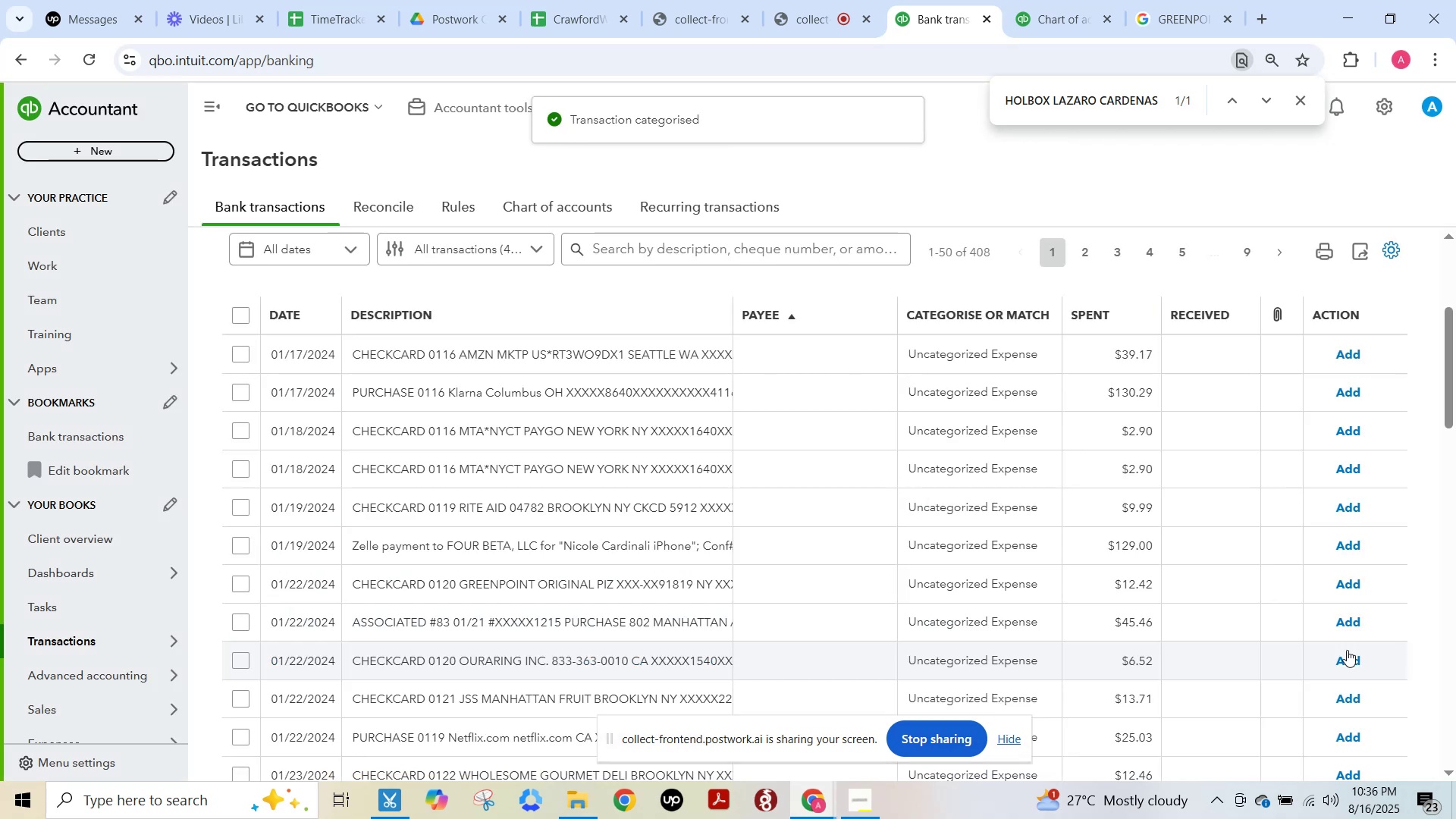 
wait(5.63)
 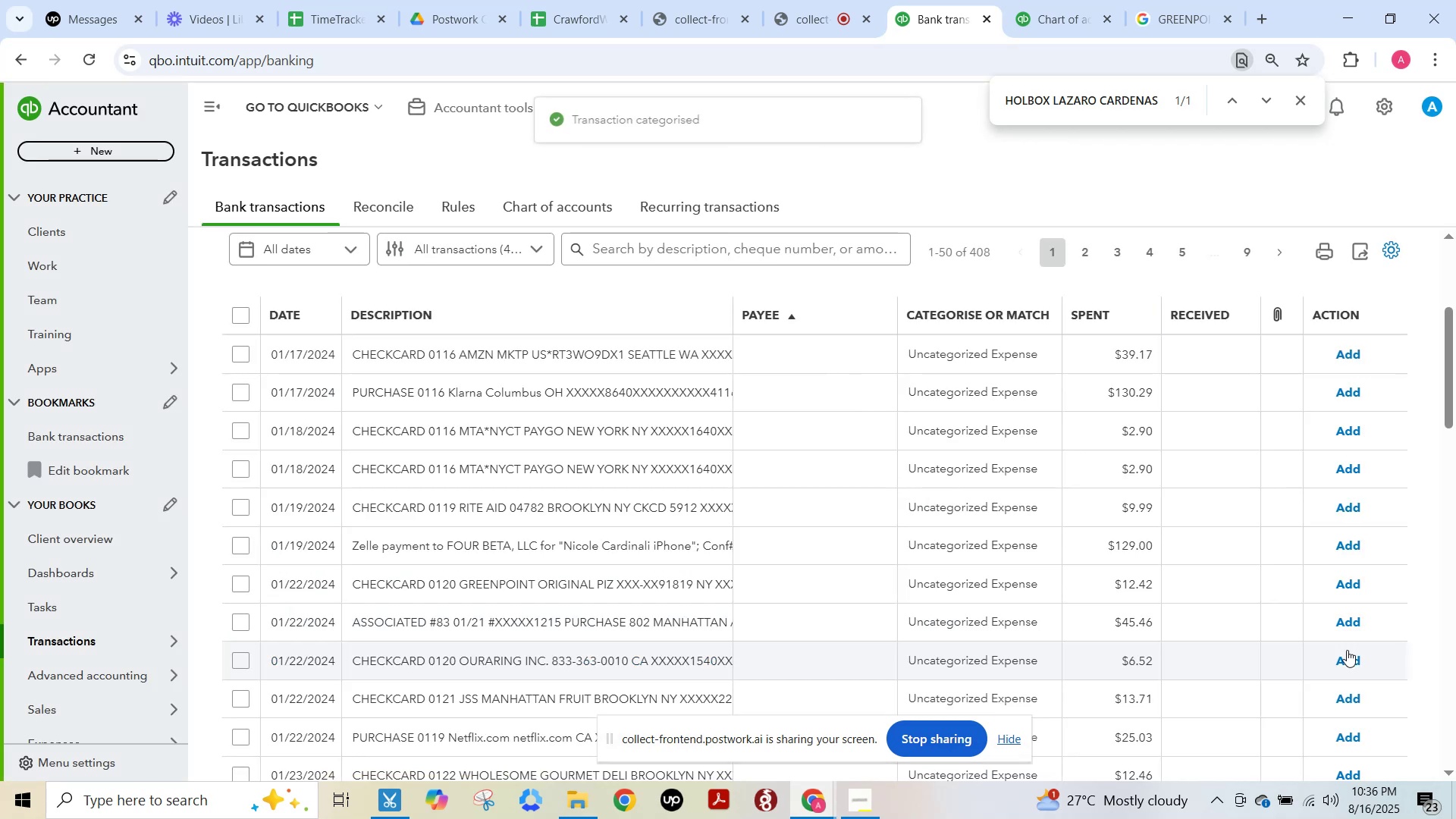 
key(F15)
 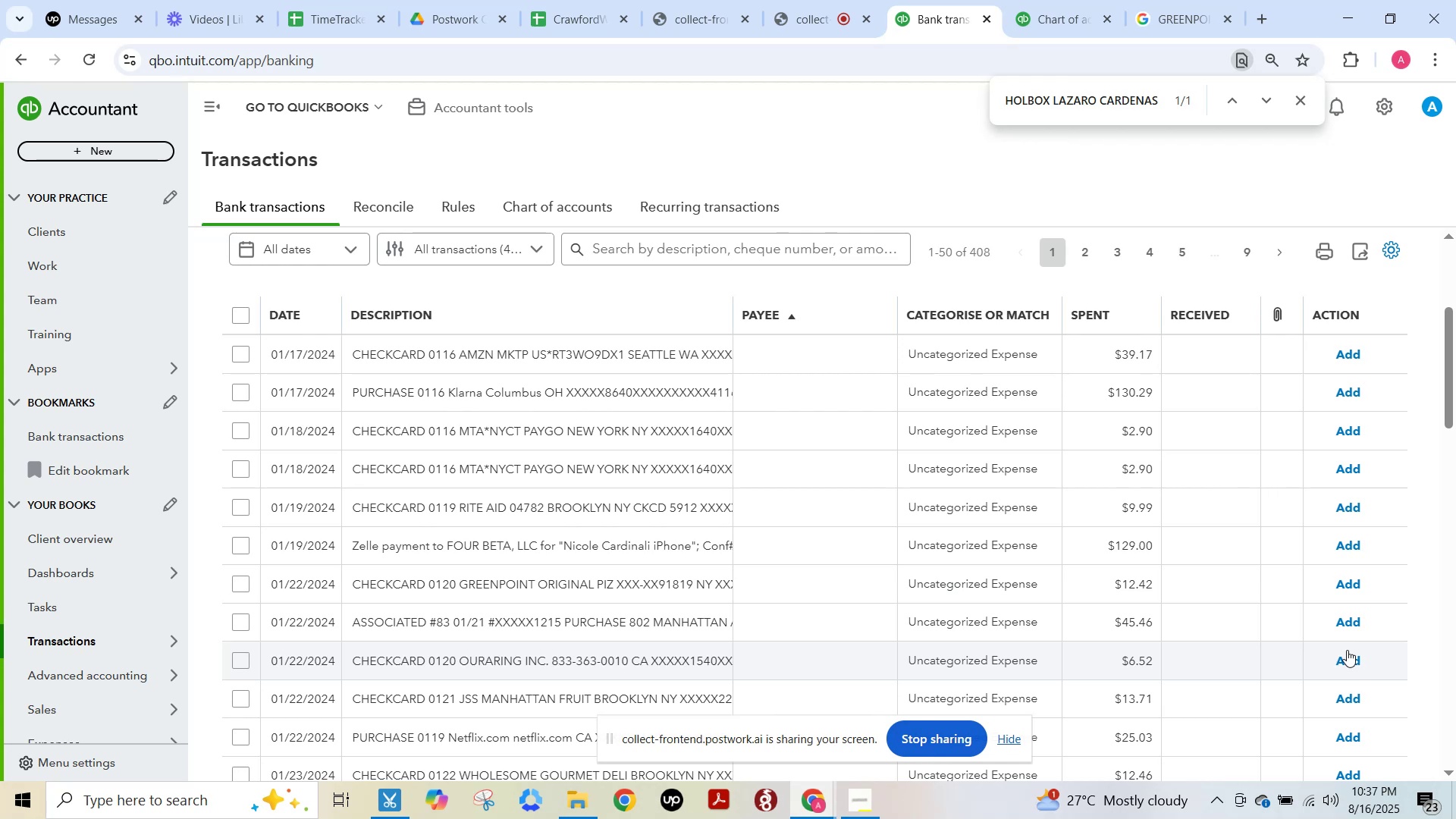 
wait(59.57)
 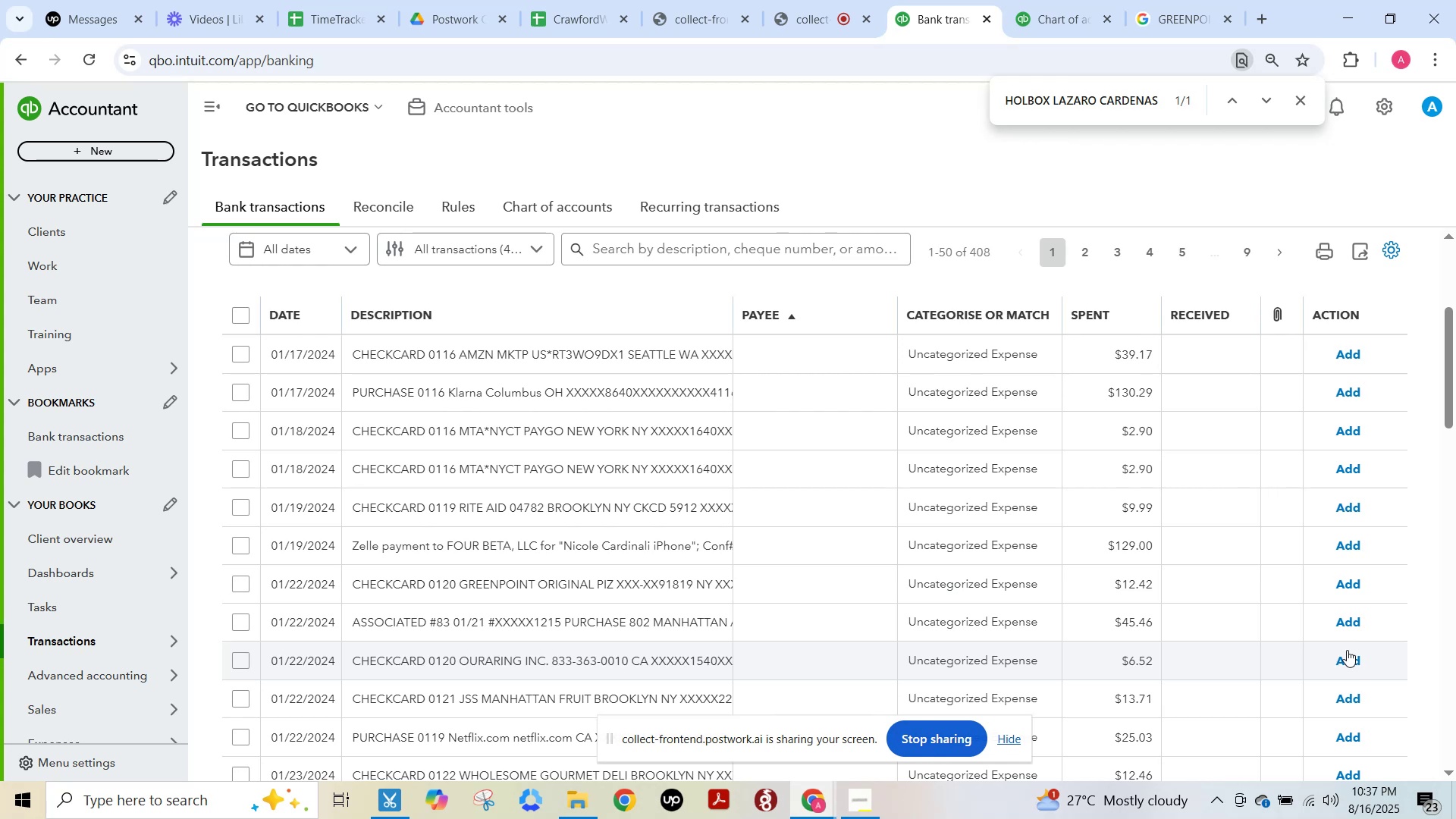 
key(F15)
 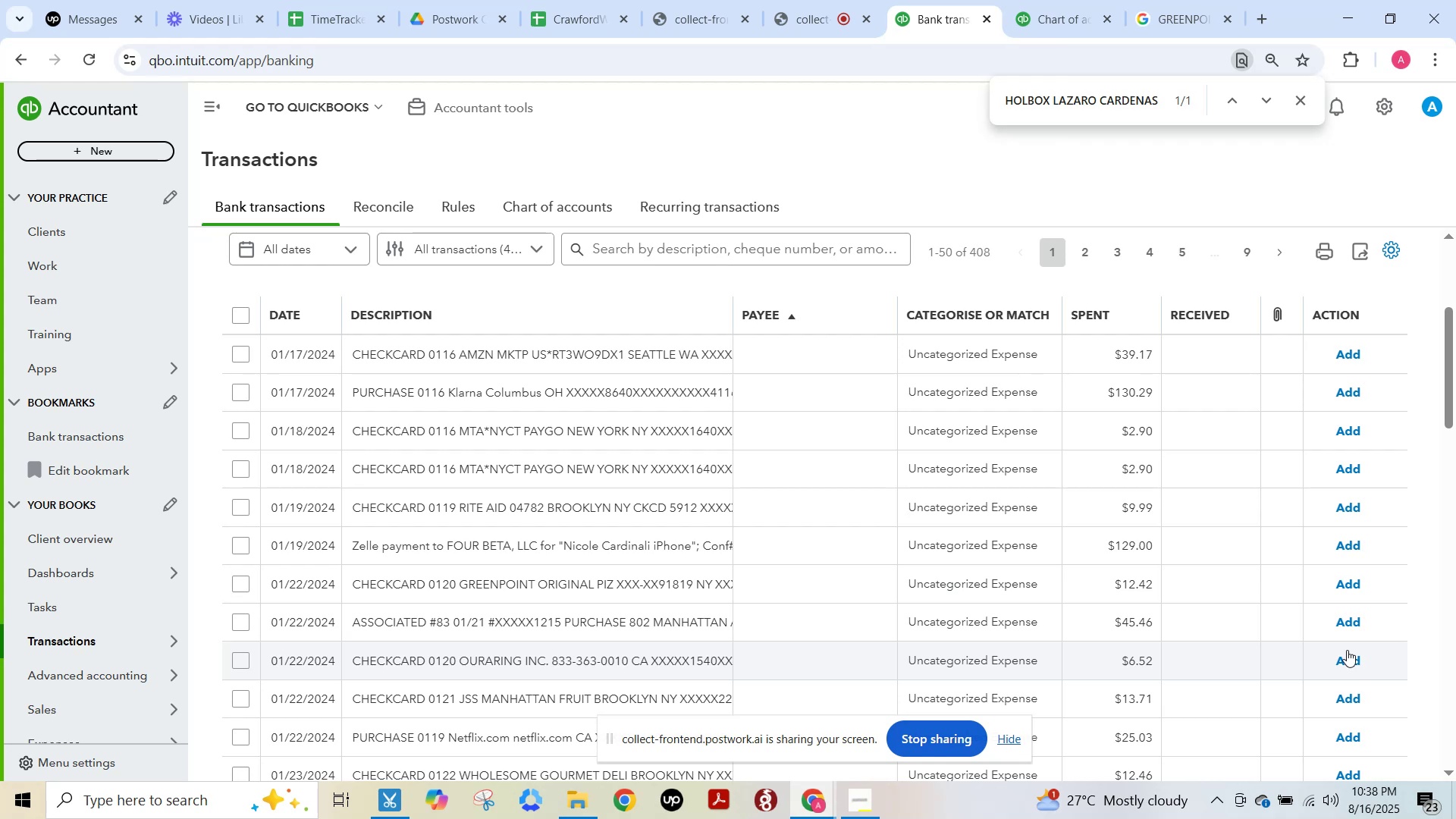 
wait(144.16)
 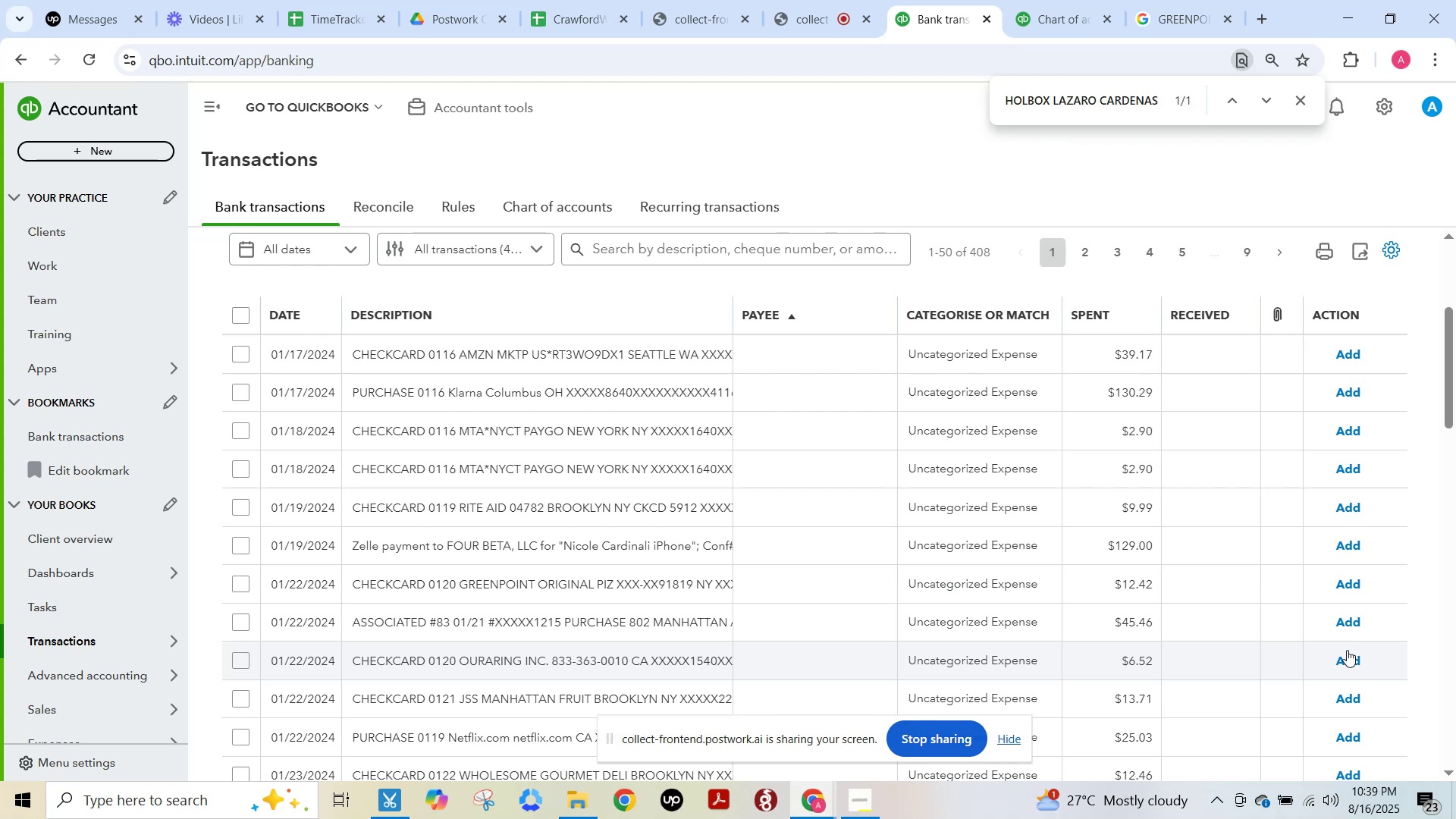 
scroll: coordinate [1389, 662], scroll_direction: none, amount: 0.0
 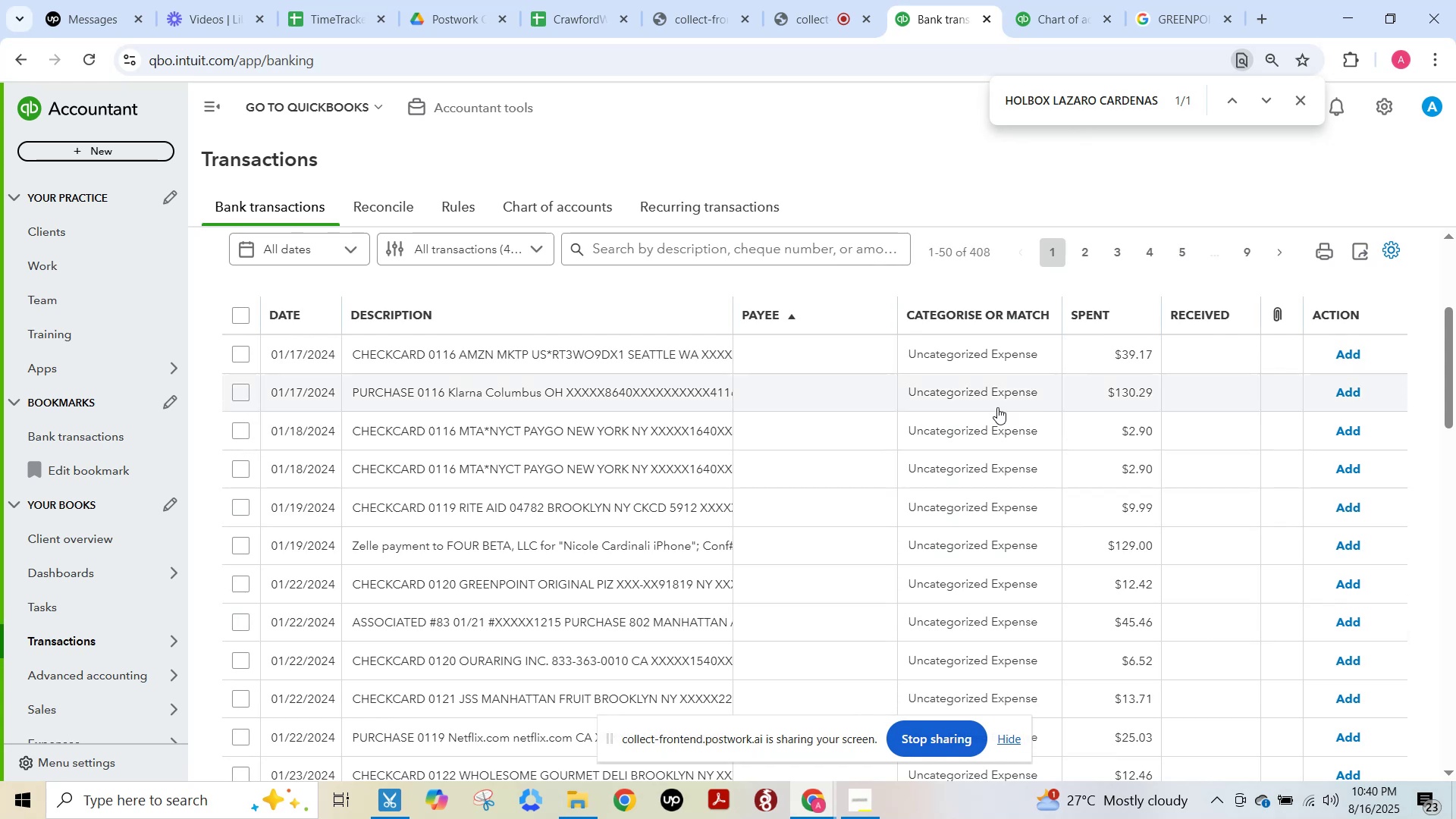 
left_click([667, 354])
 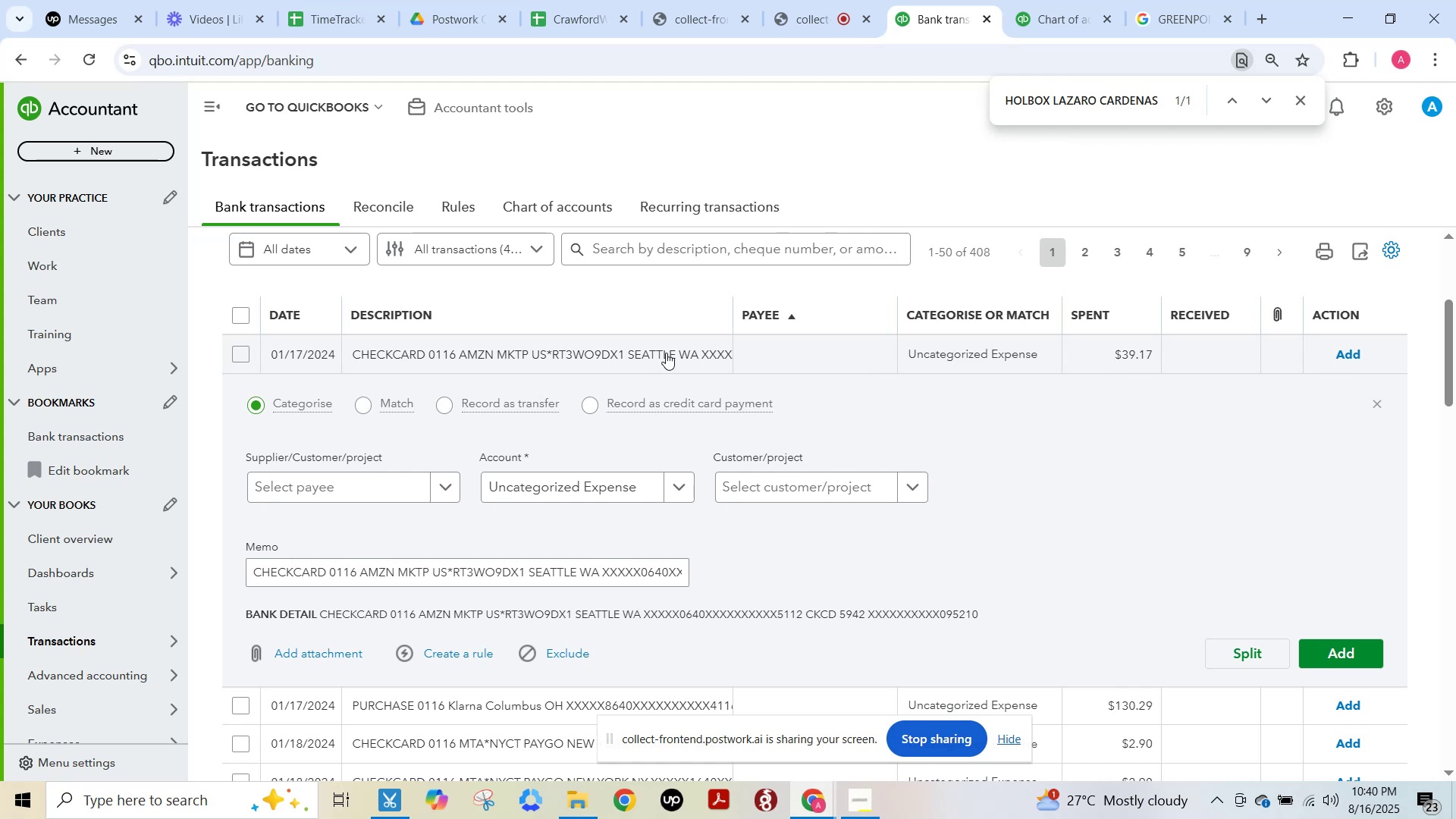 
wait(31.7)
 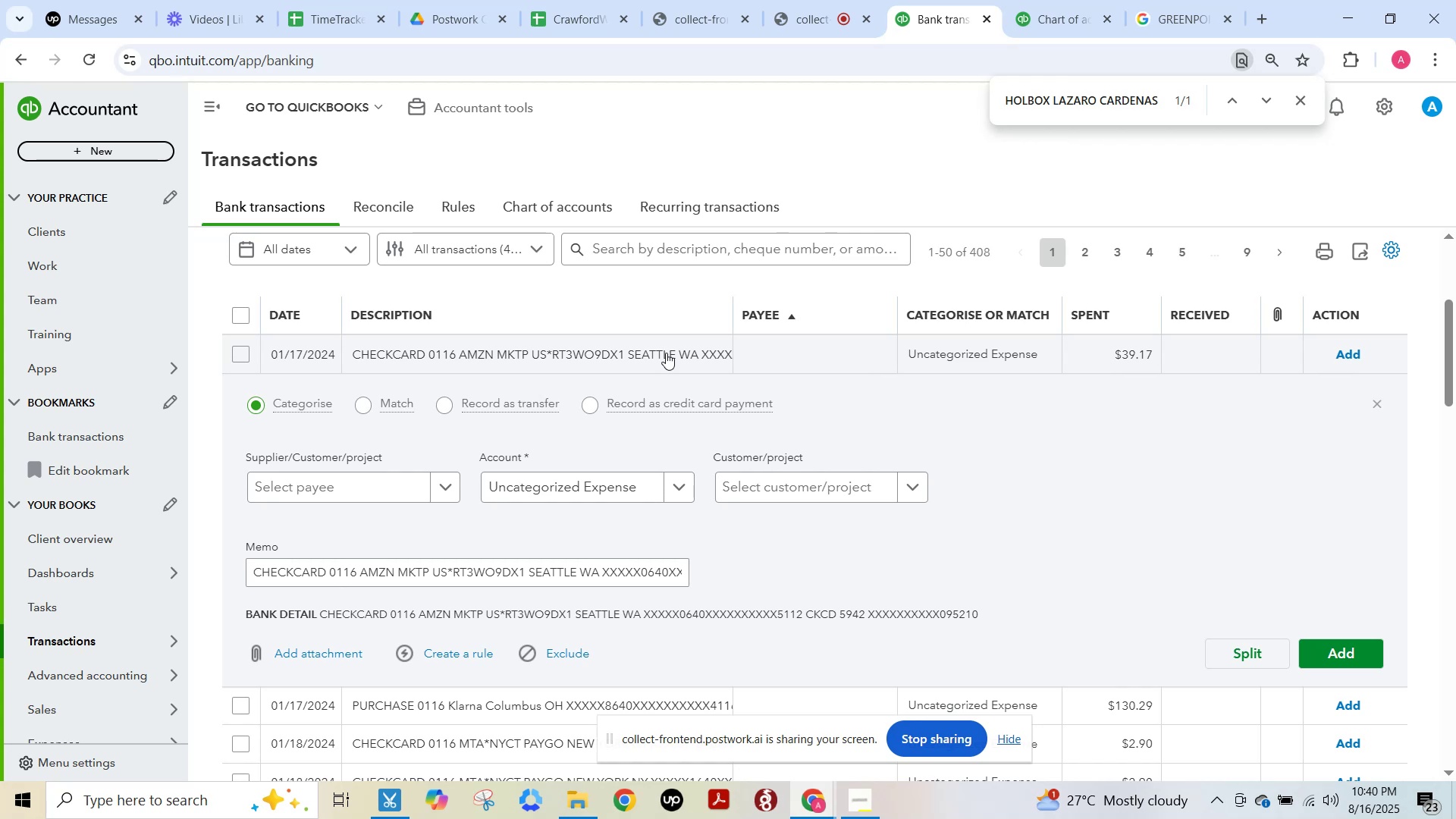 
key(F15)
 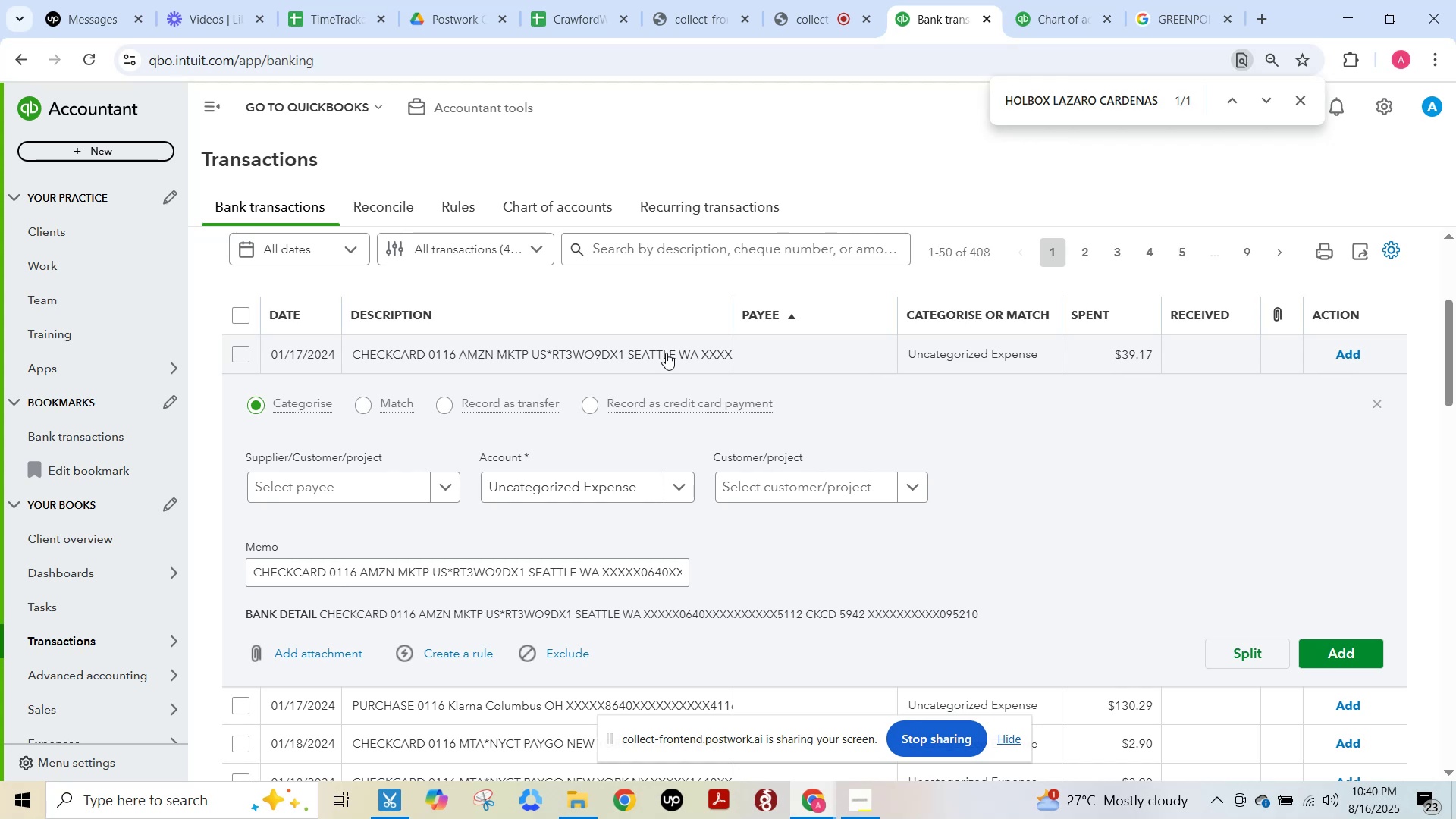 
wait(20.73)
 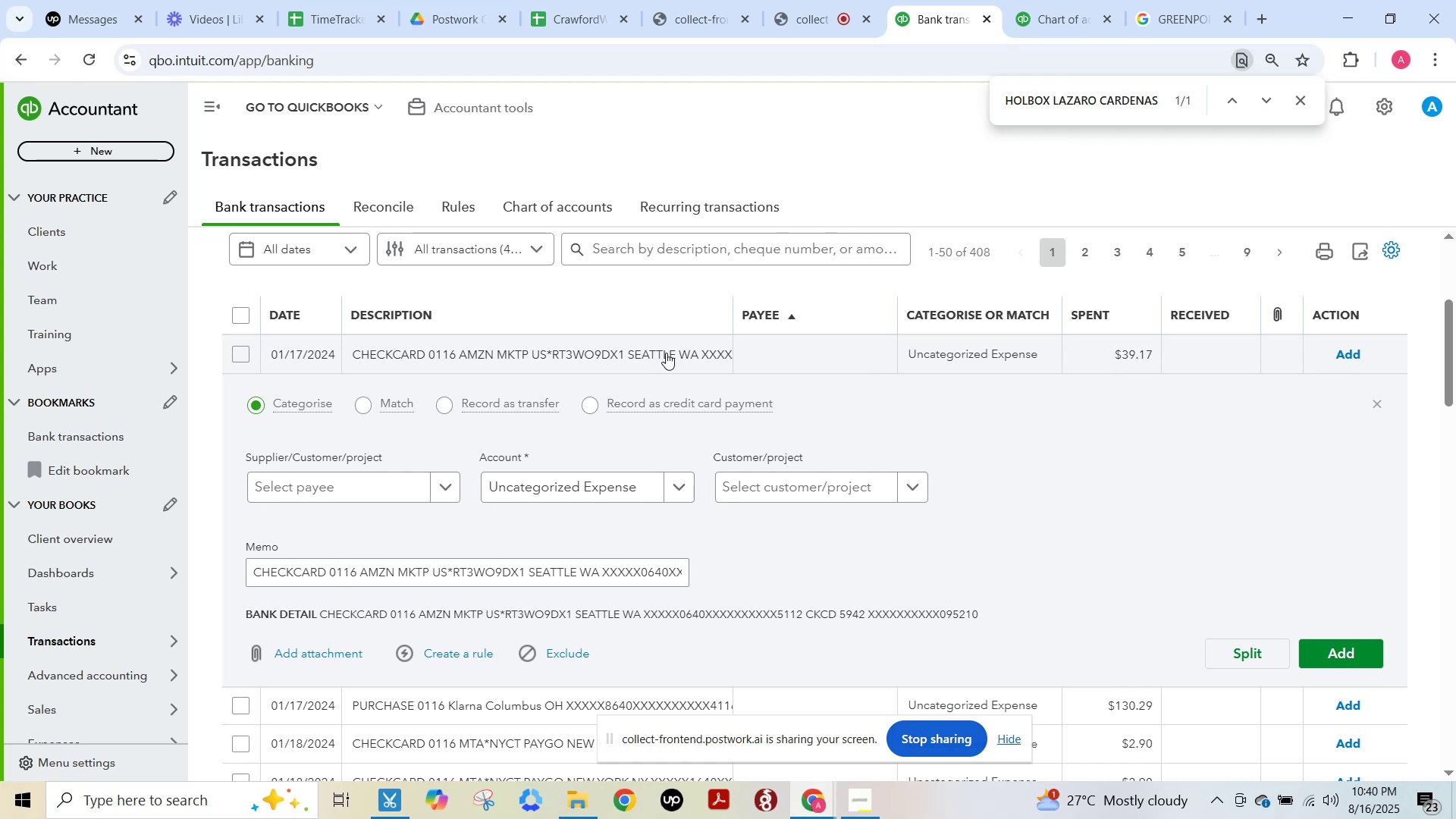 
left_click([287, 494])
 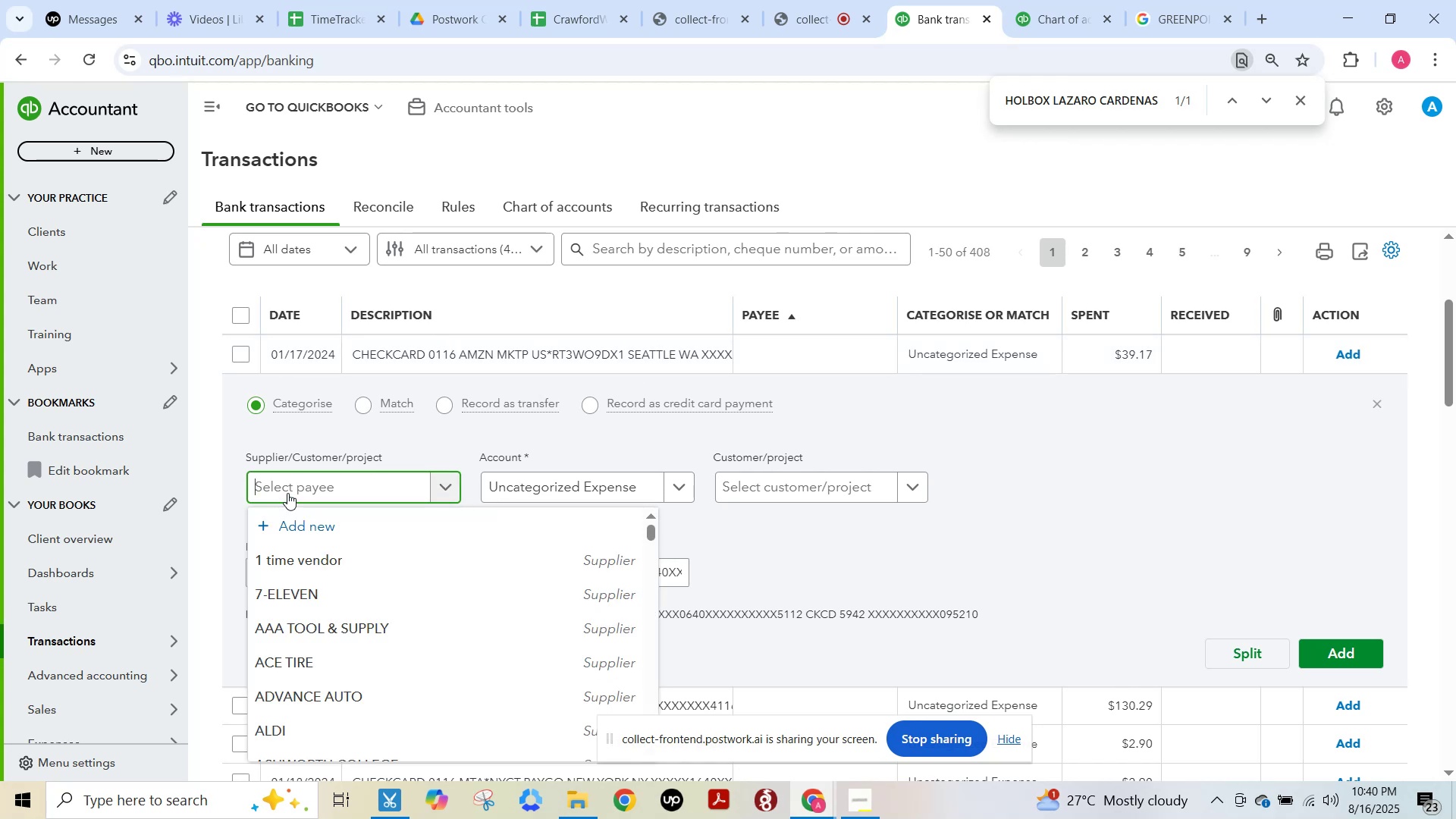 
type(amazon)
 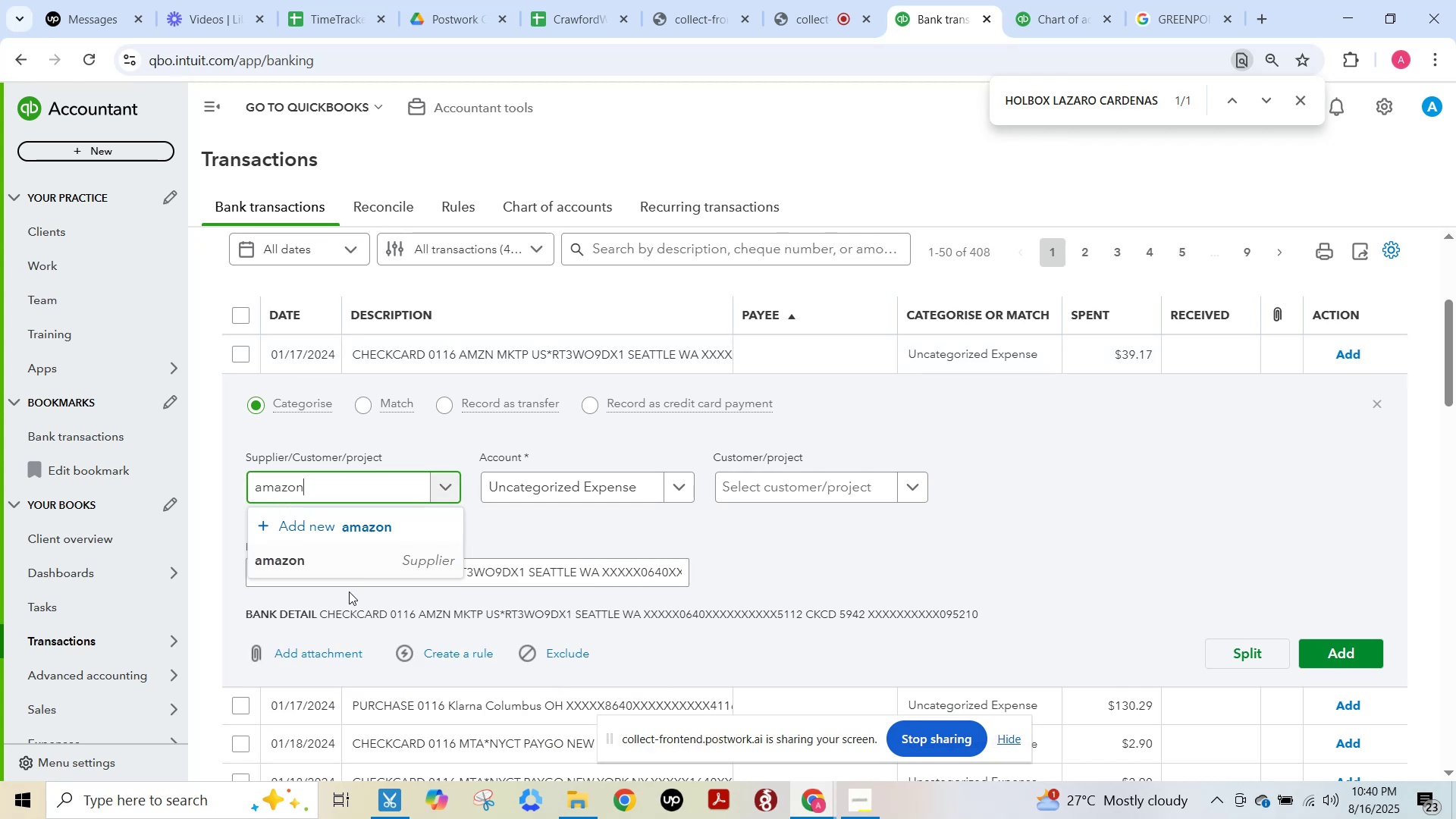 
left_click([340, 565])
 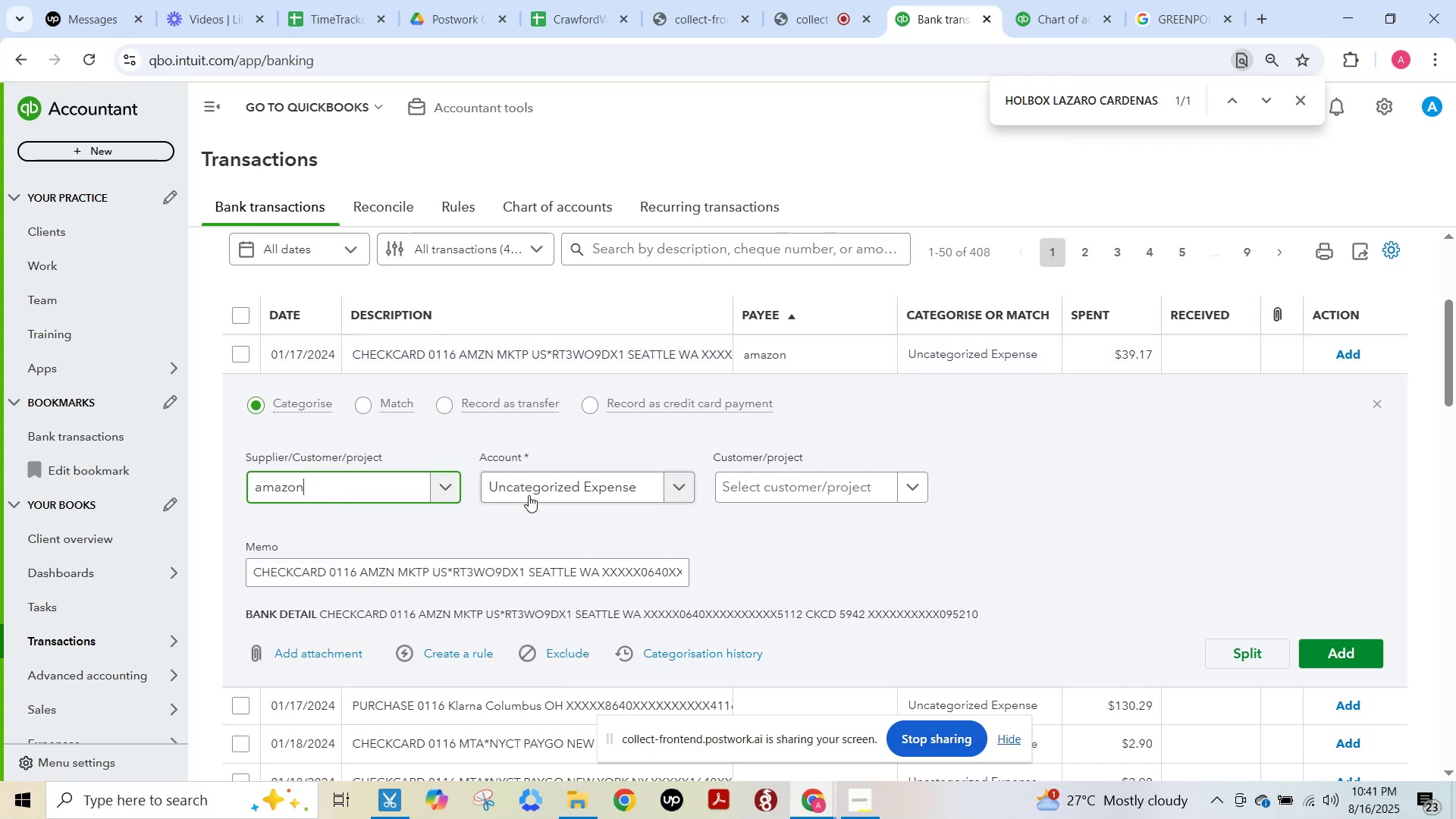 
left_click([530, 492])
 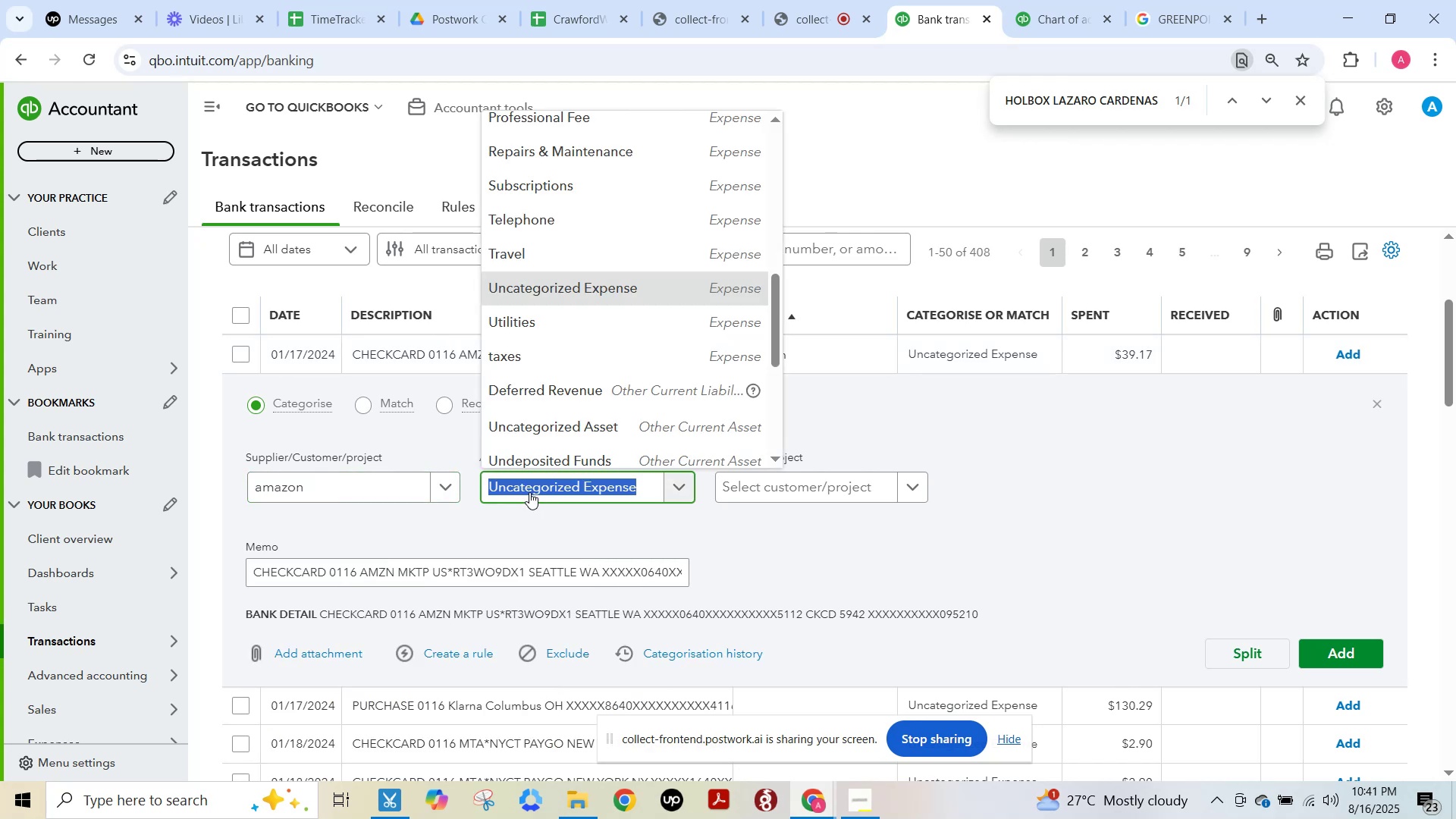 
type(craw)
 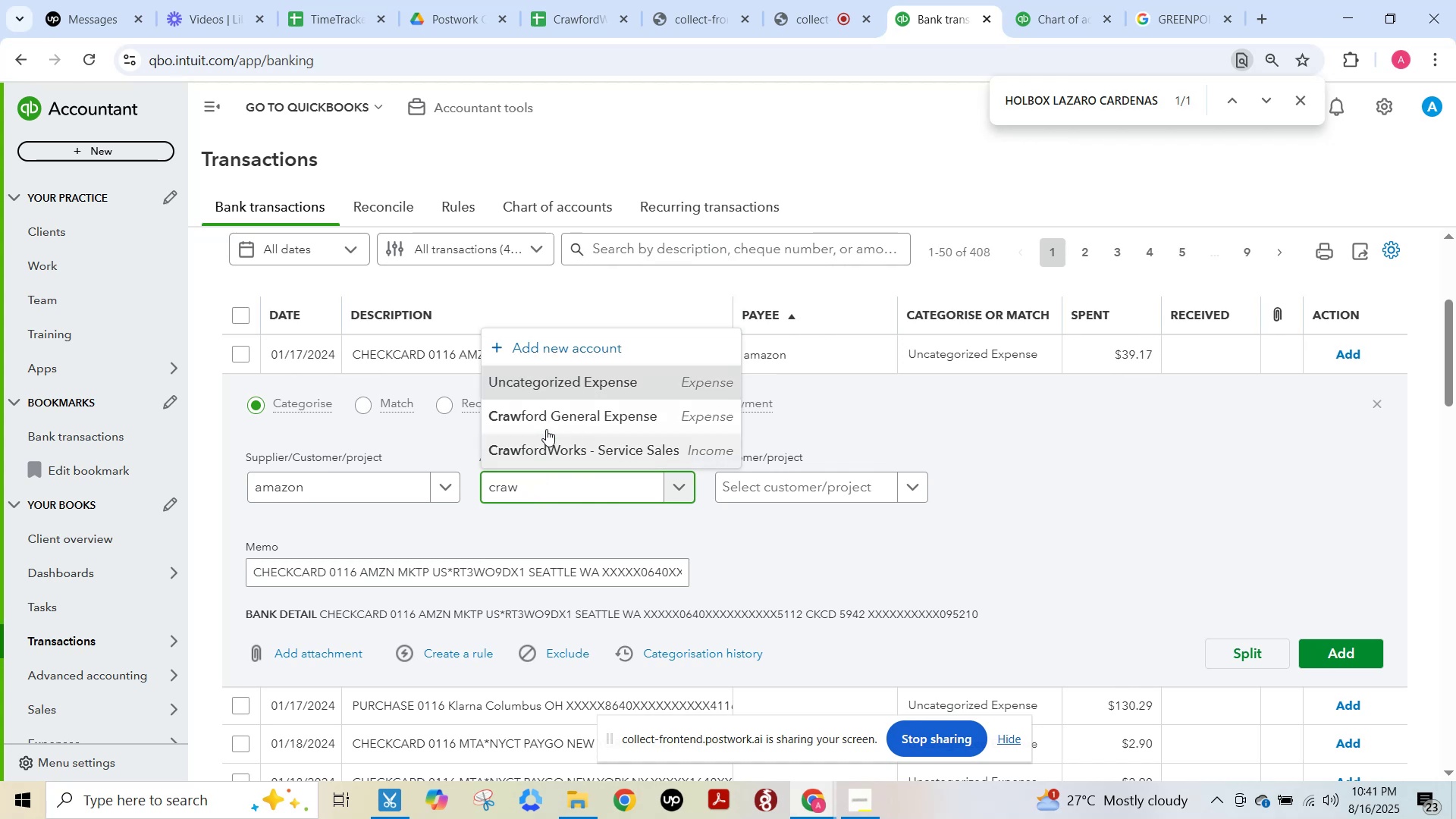 
left_click([544, 420])
 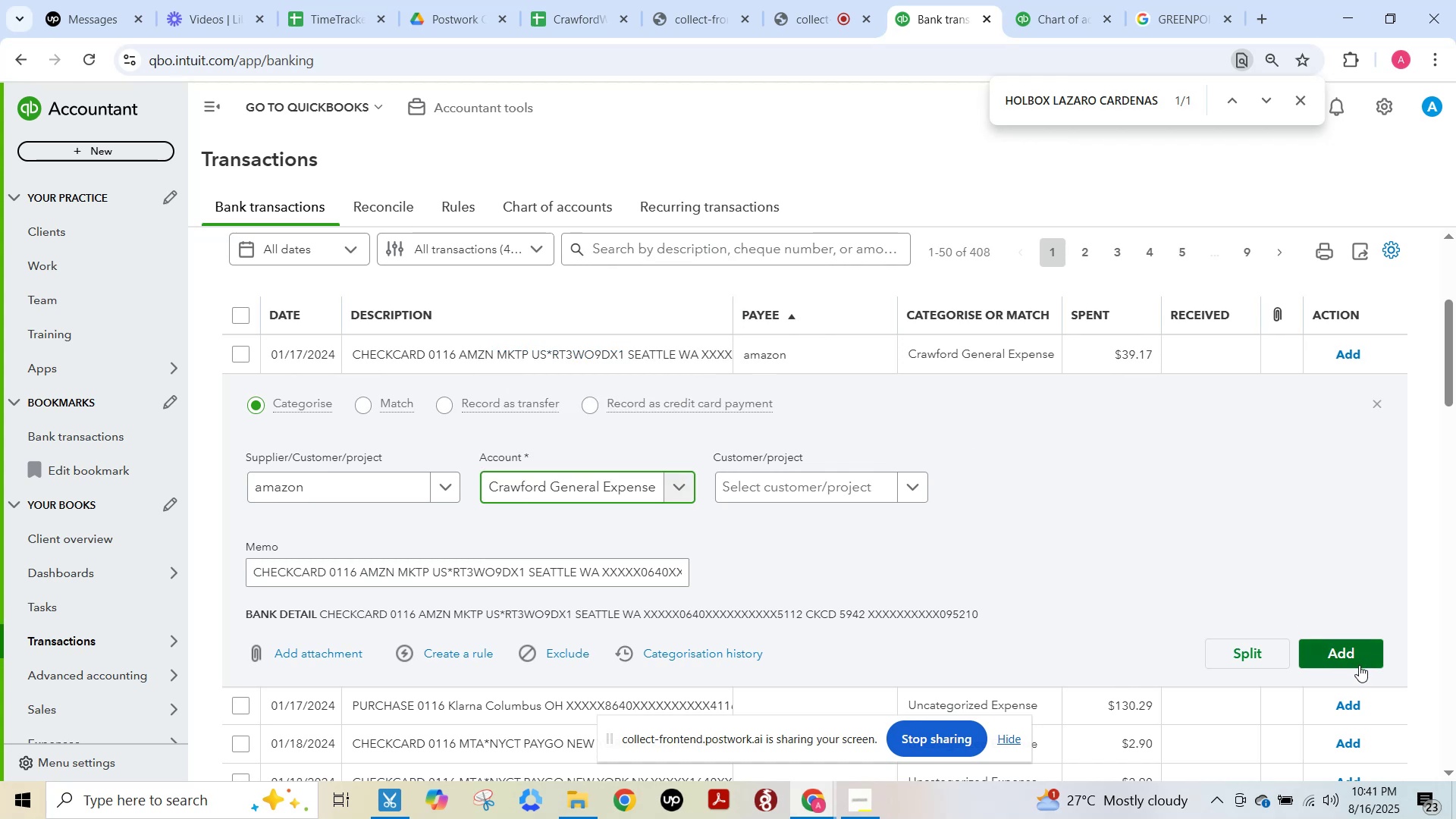 
left_click([1353, 655])
 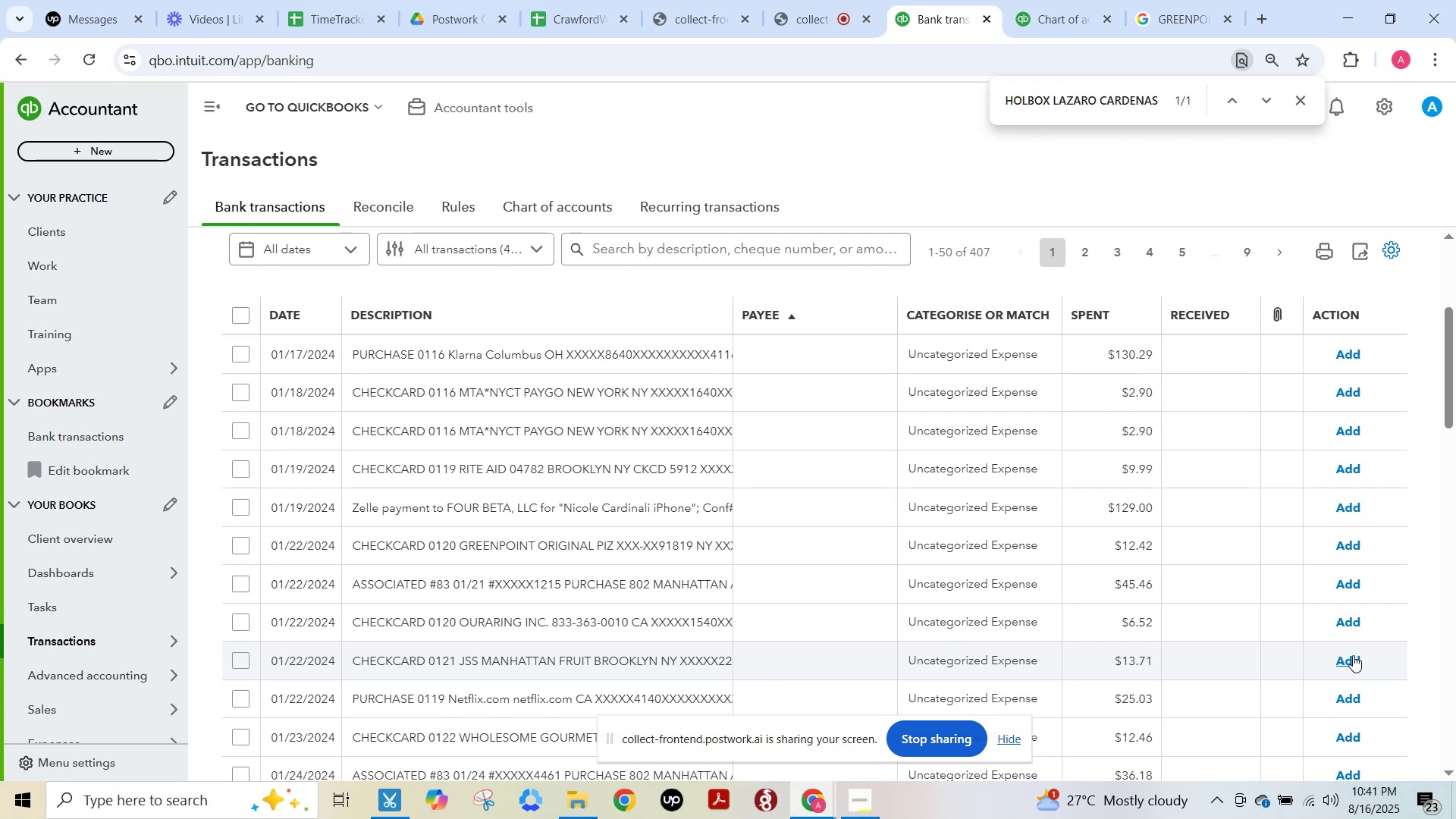 
wait(30.82)
 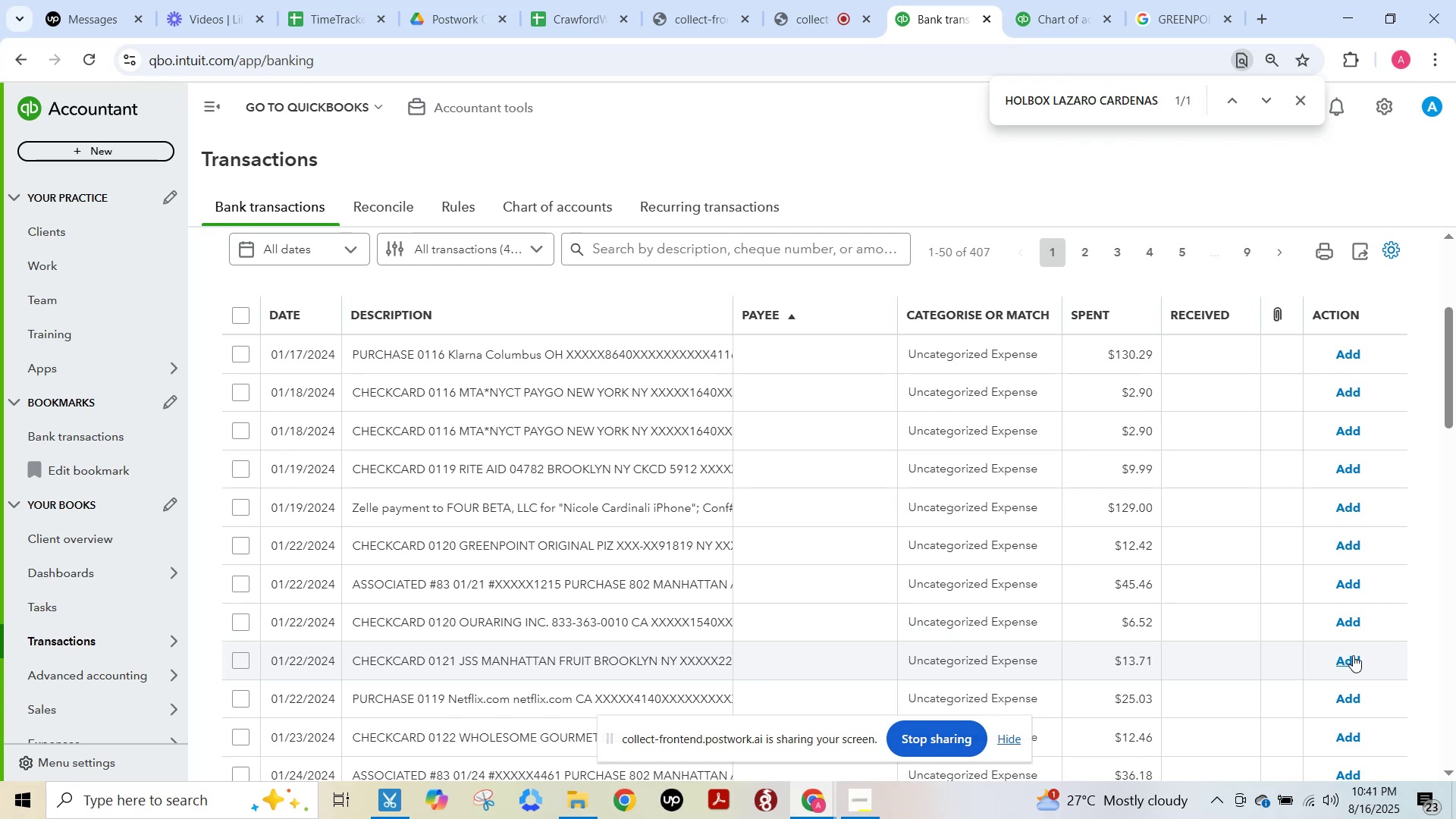 
key(F15)
 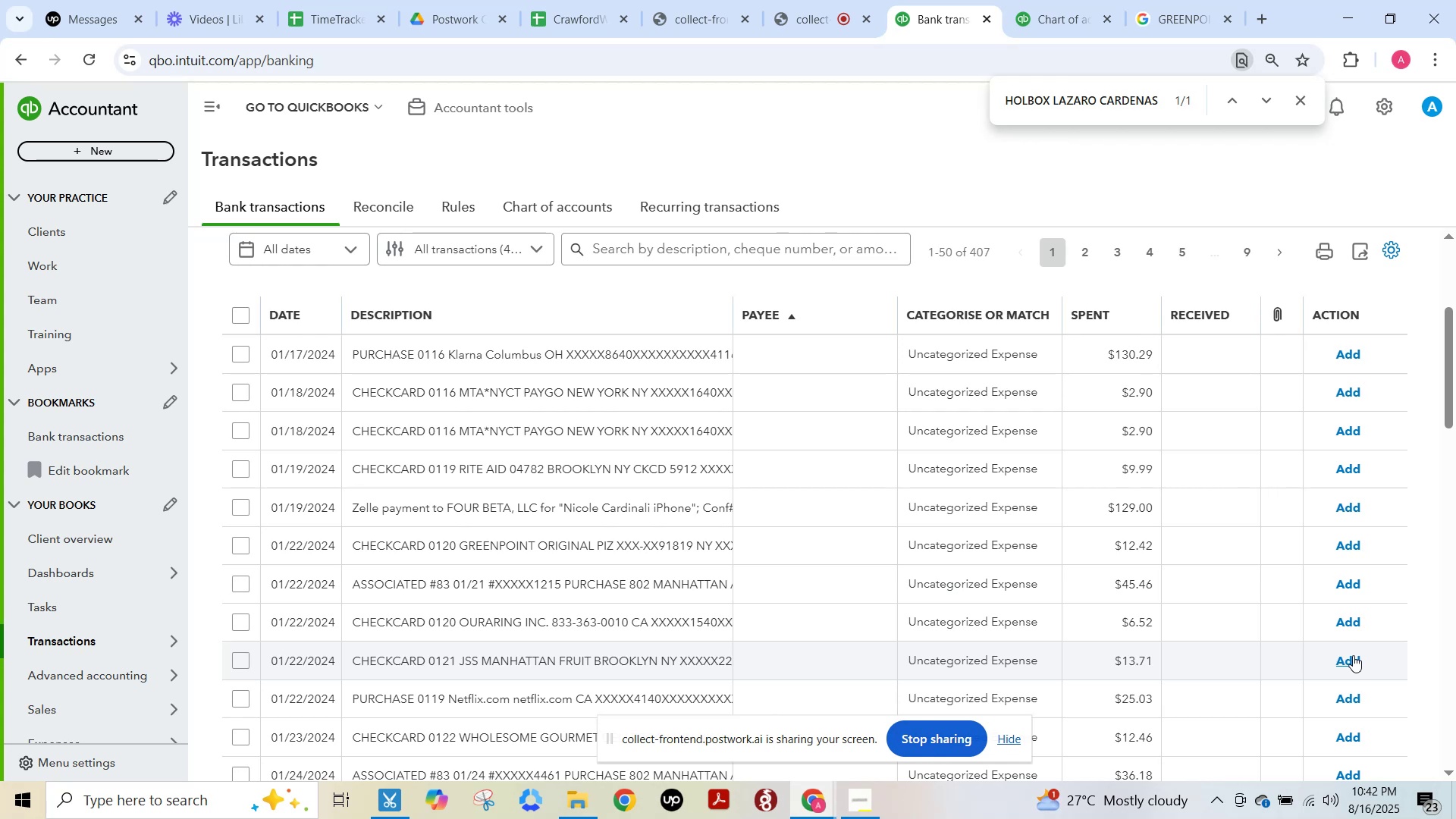 
wait(50.6)
 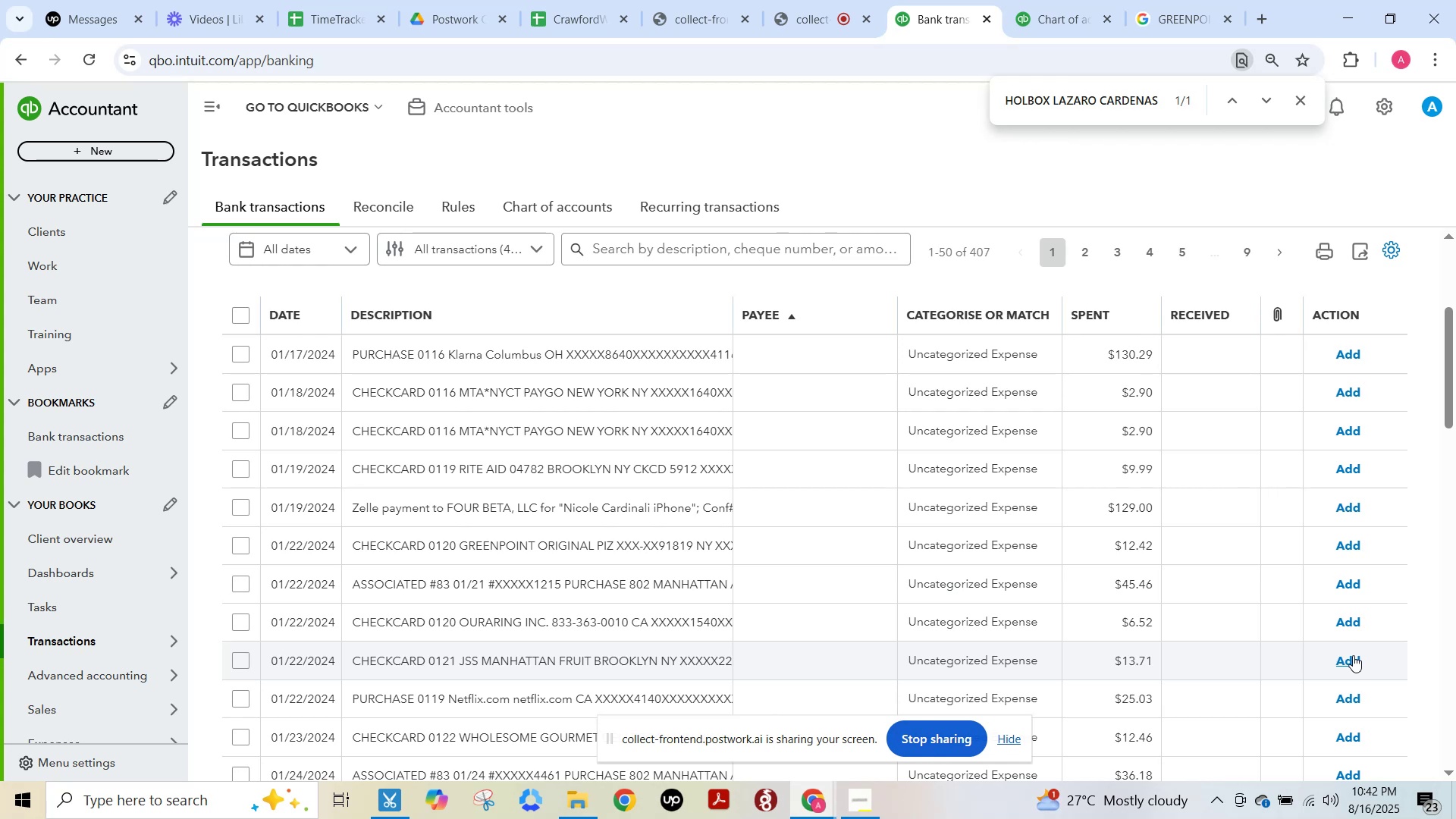 
scroll: coordinate [602, 391], scroll_direction: up, amount: 1.0
 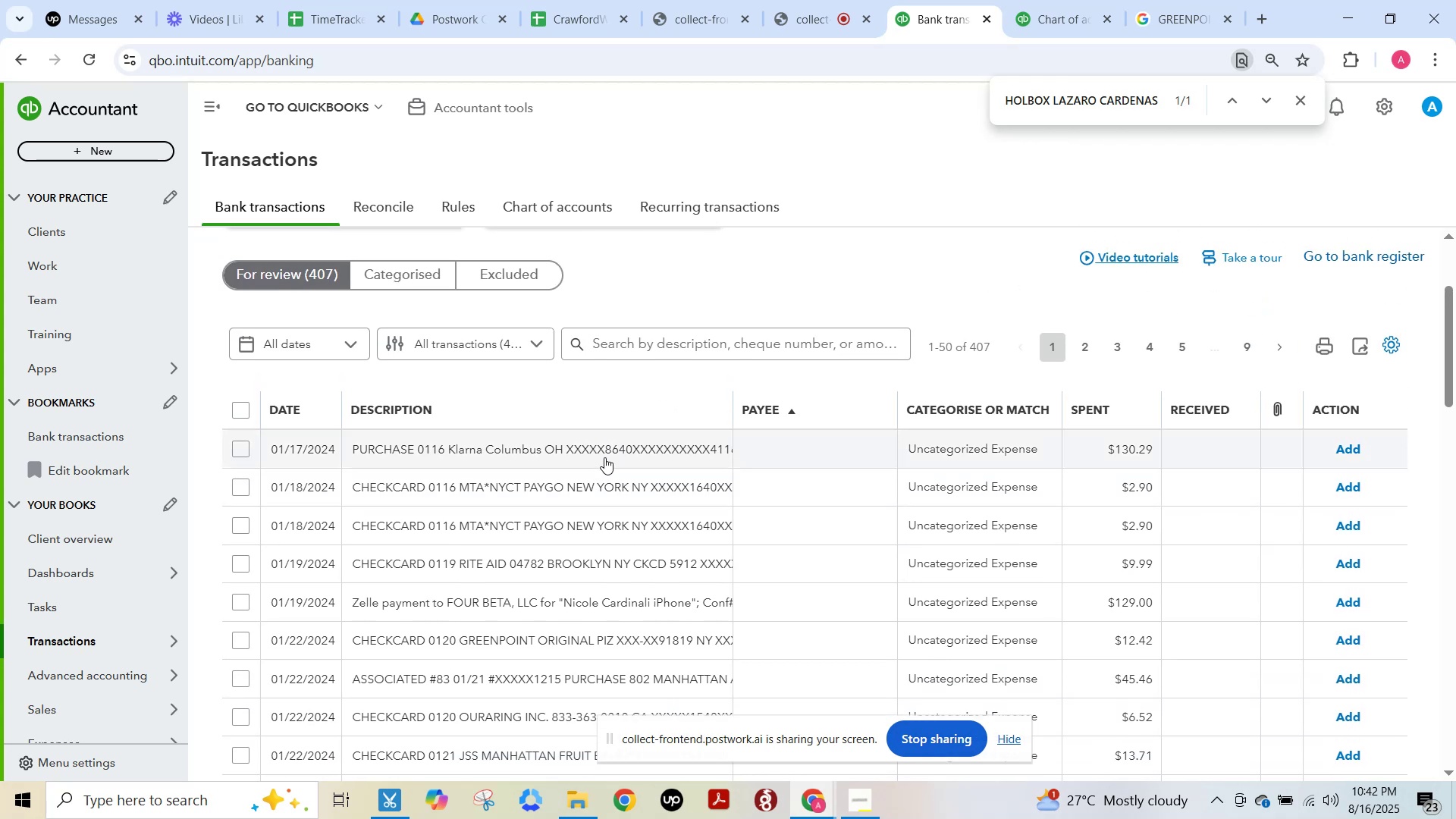 
left_click([604, 453])
 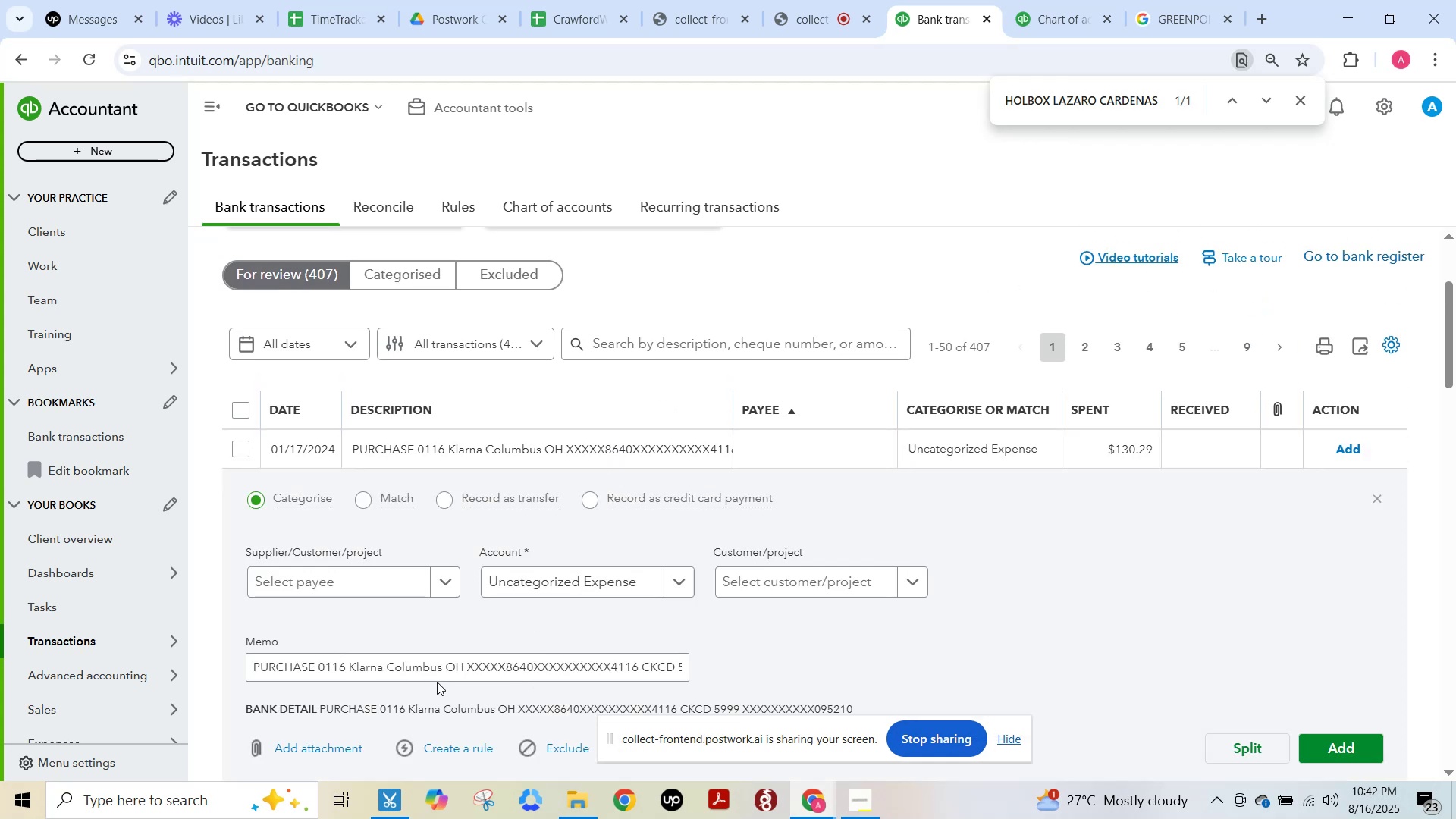 
left_click_drag(start_coordinate=[441, 665], to_coordinate=[347, 667])
 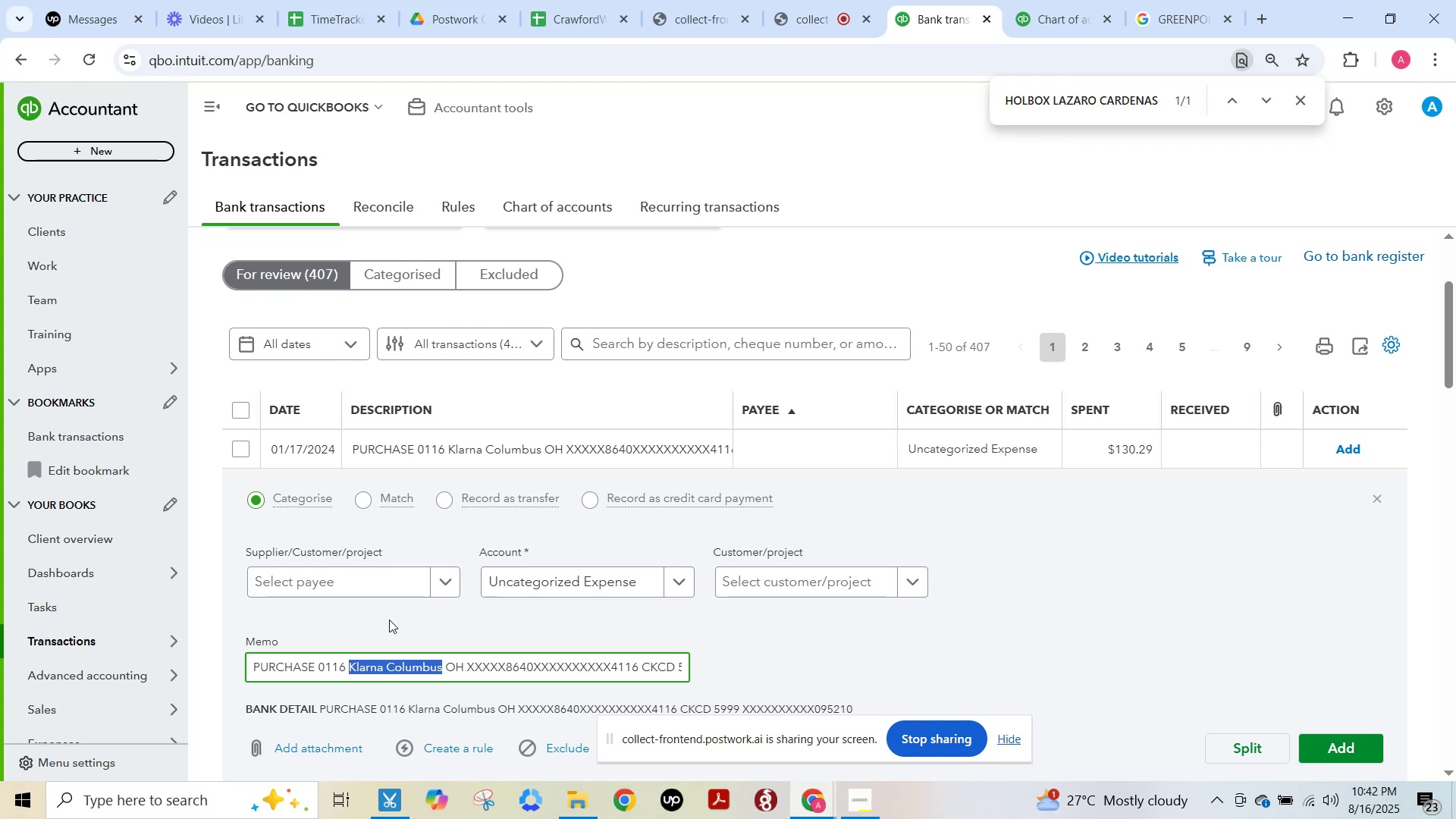 
key(Control+C)
 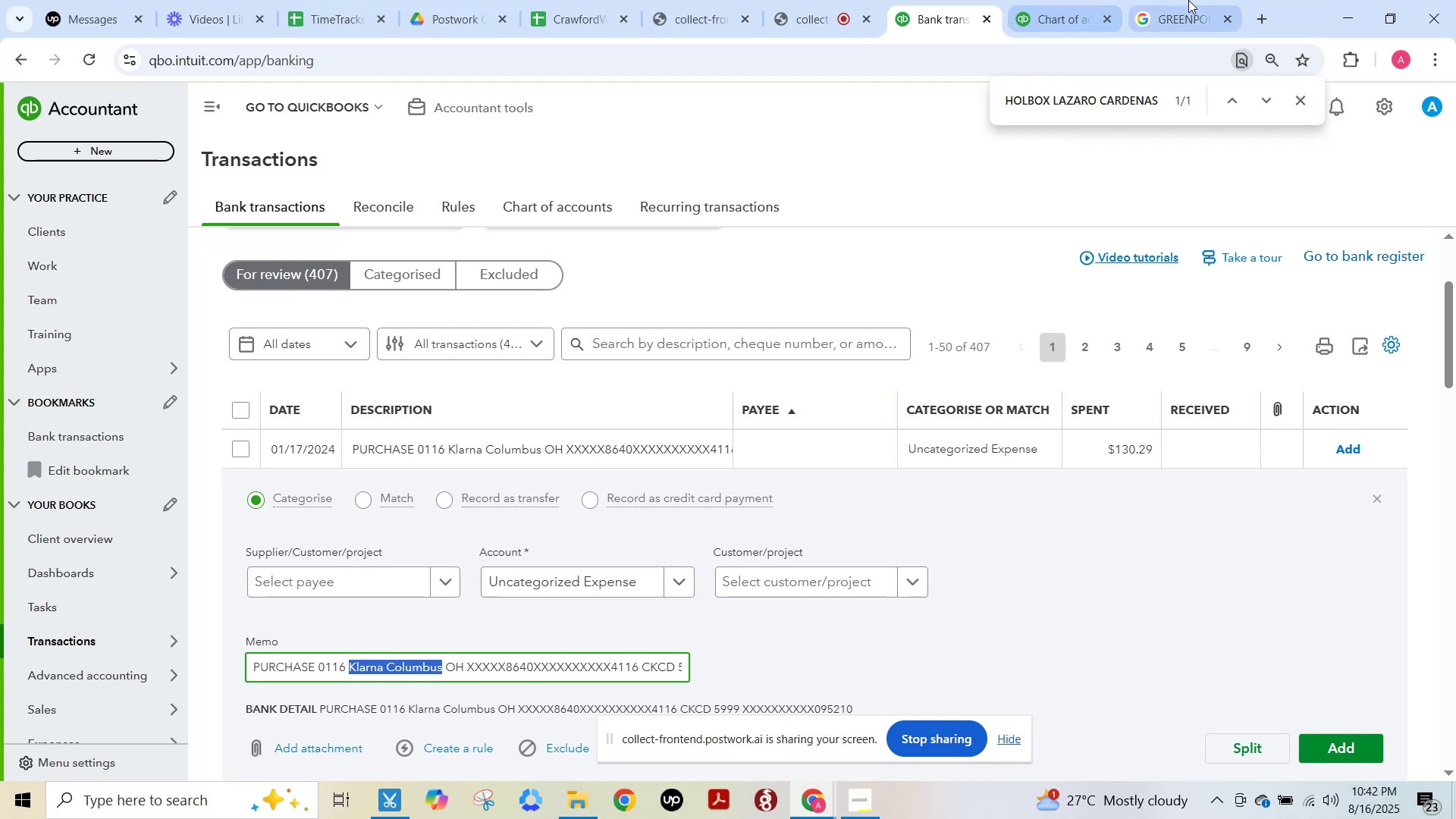 
key(Control+C)
 